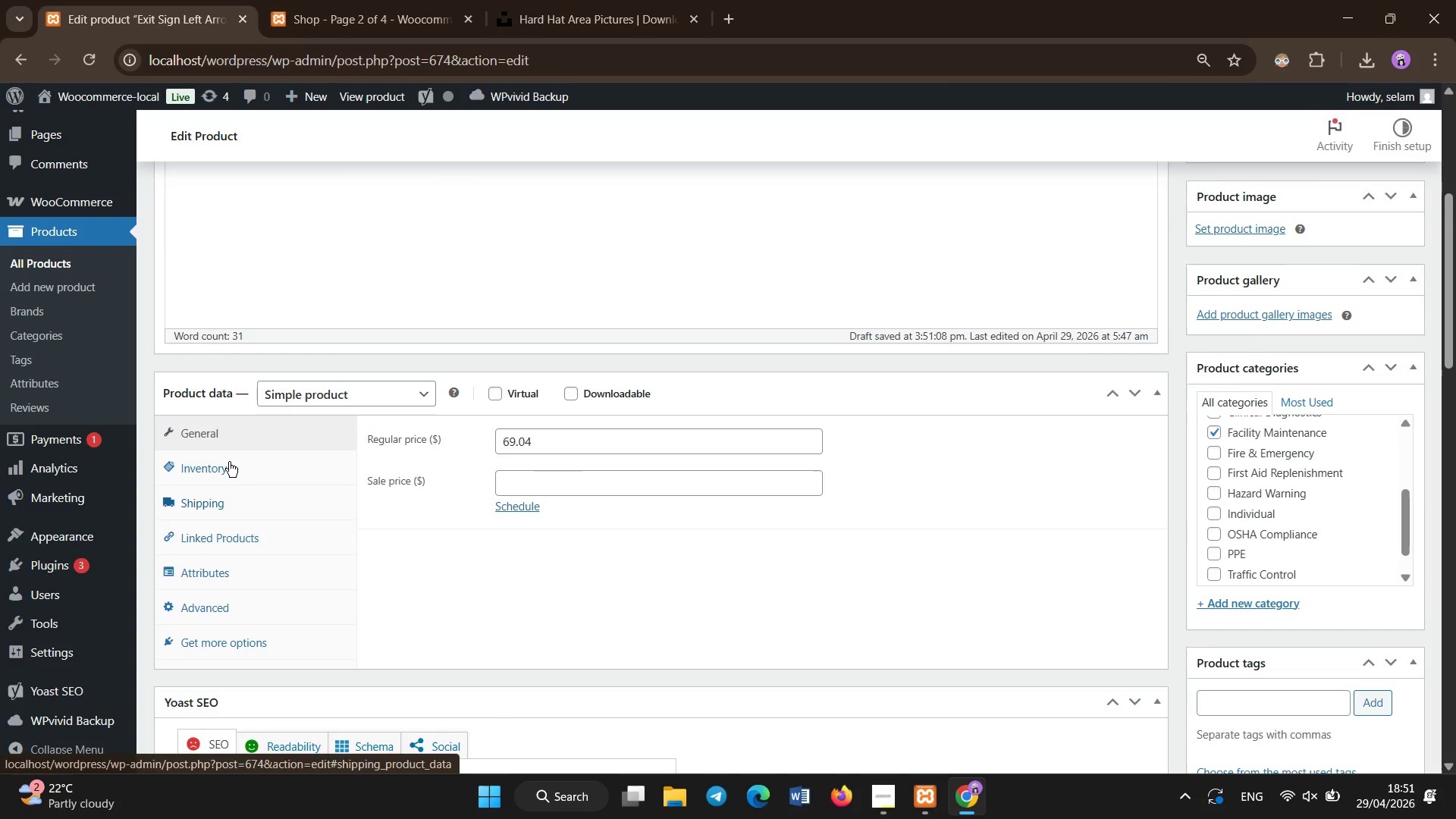 
left_click([230, 457])
 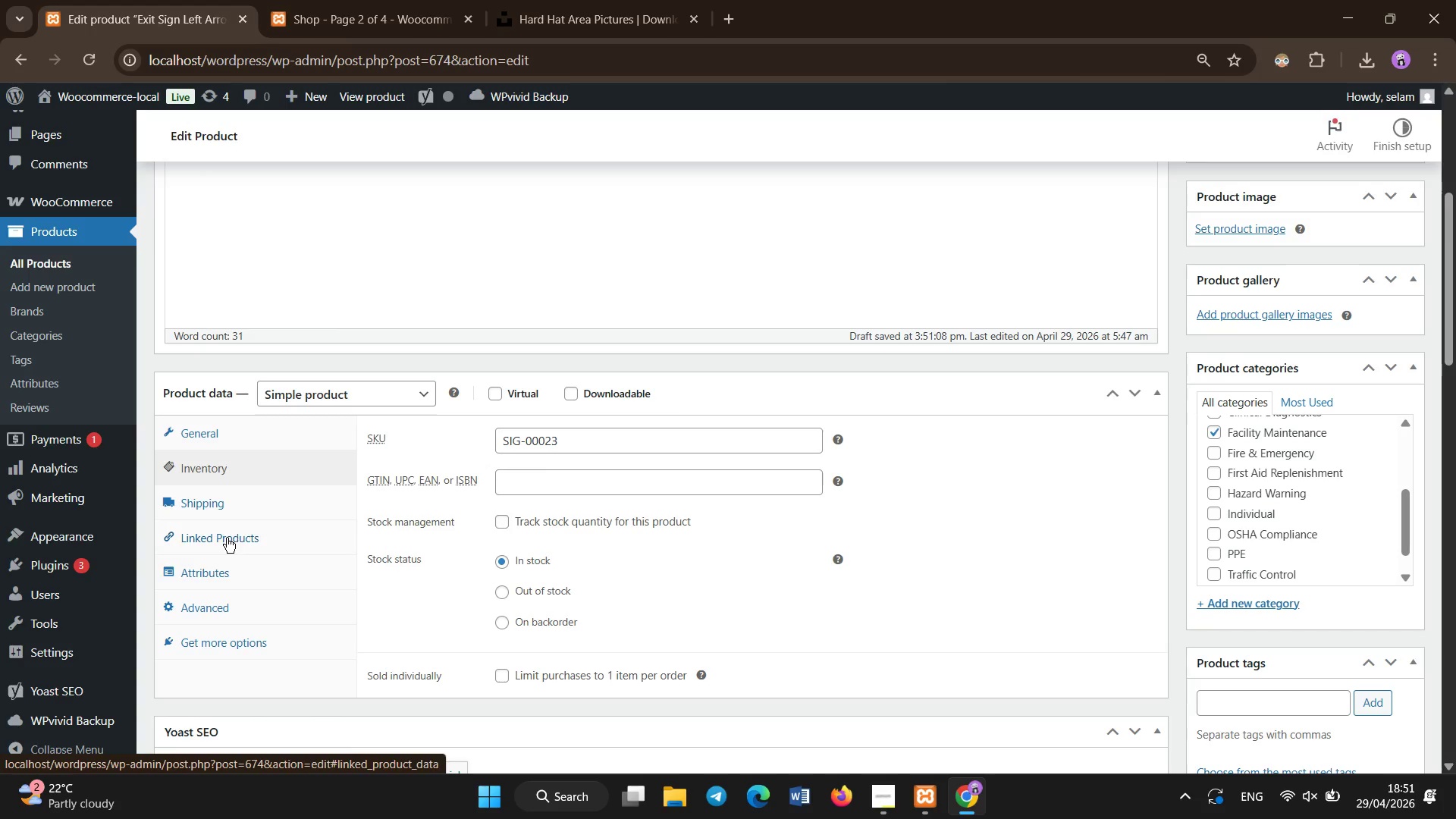 
left_click([218, 578])
 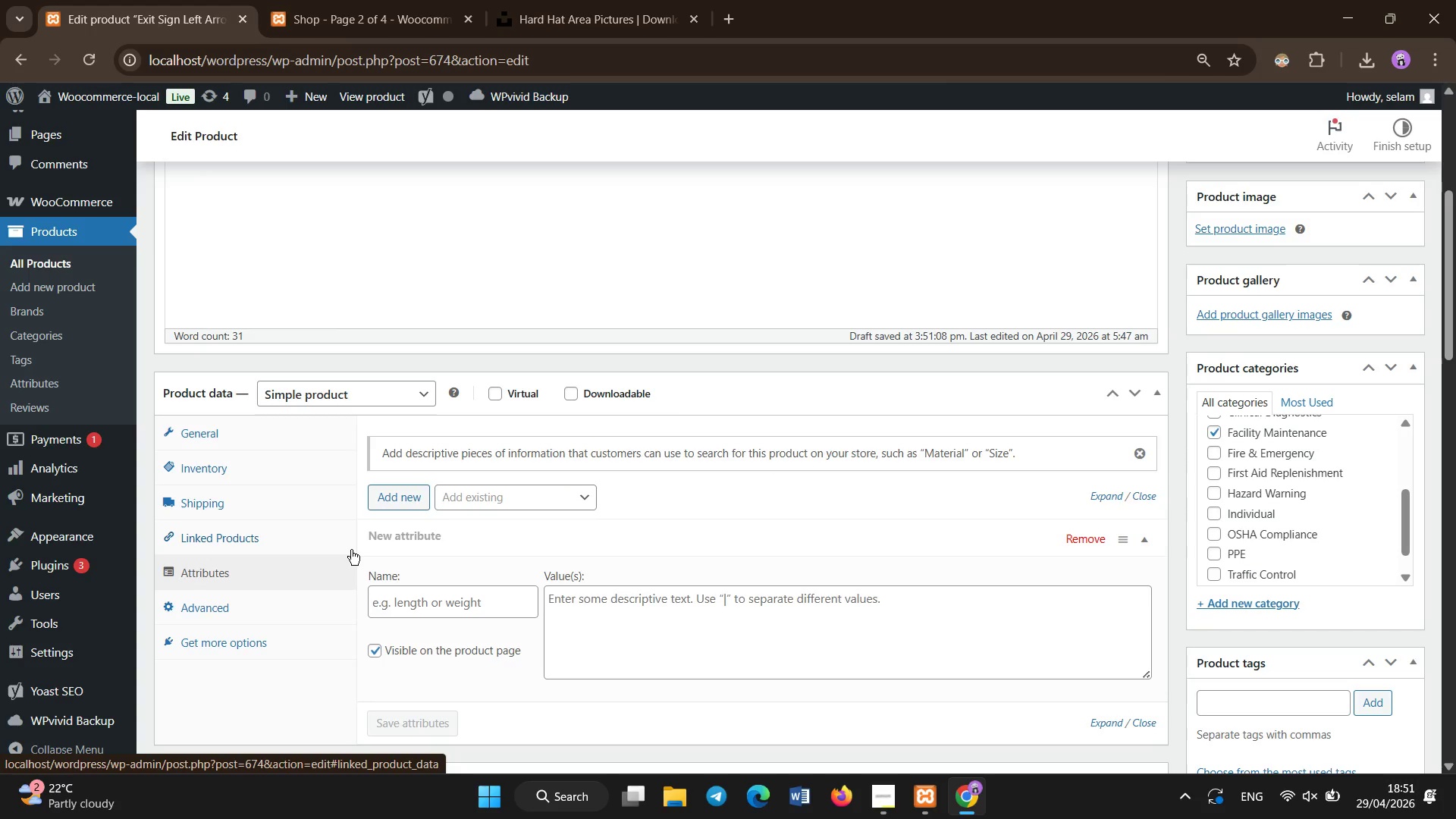 
wait(6.08)
 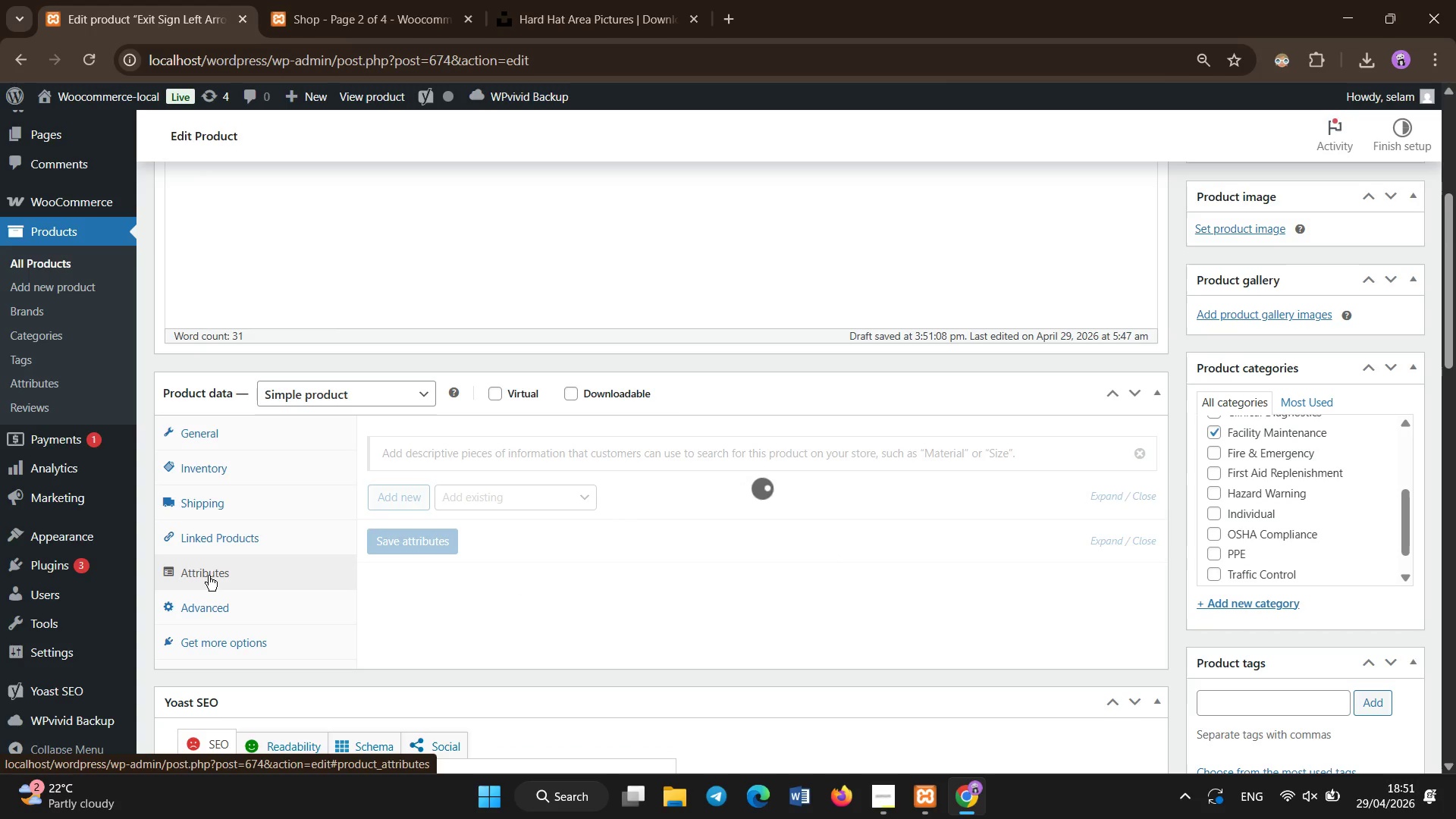 
left_click([469, 488])
 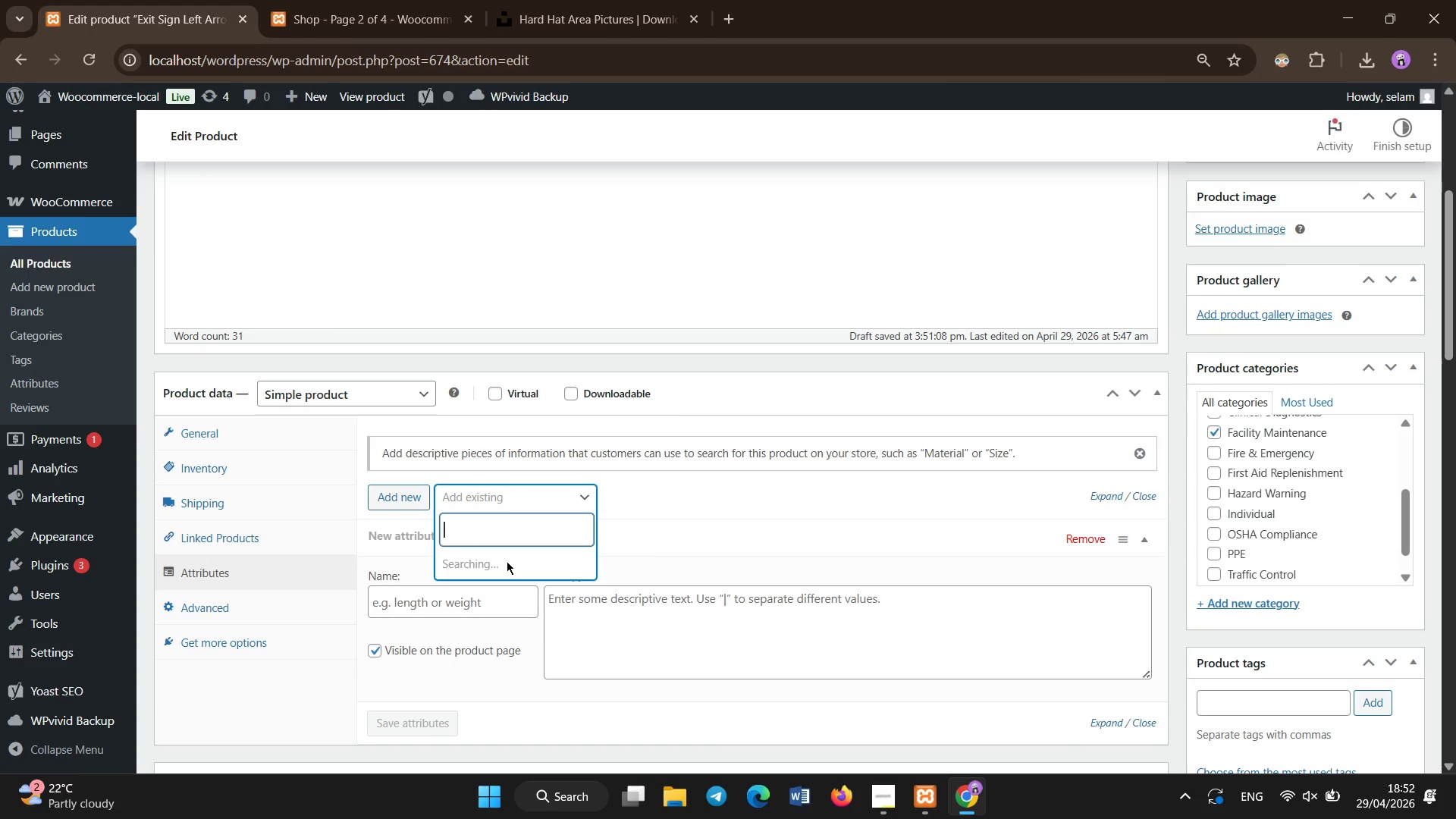 
left_click([507, 561])
 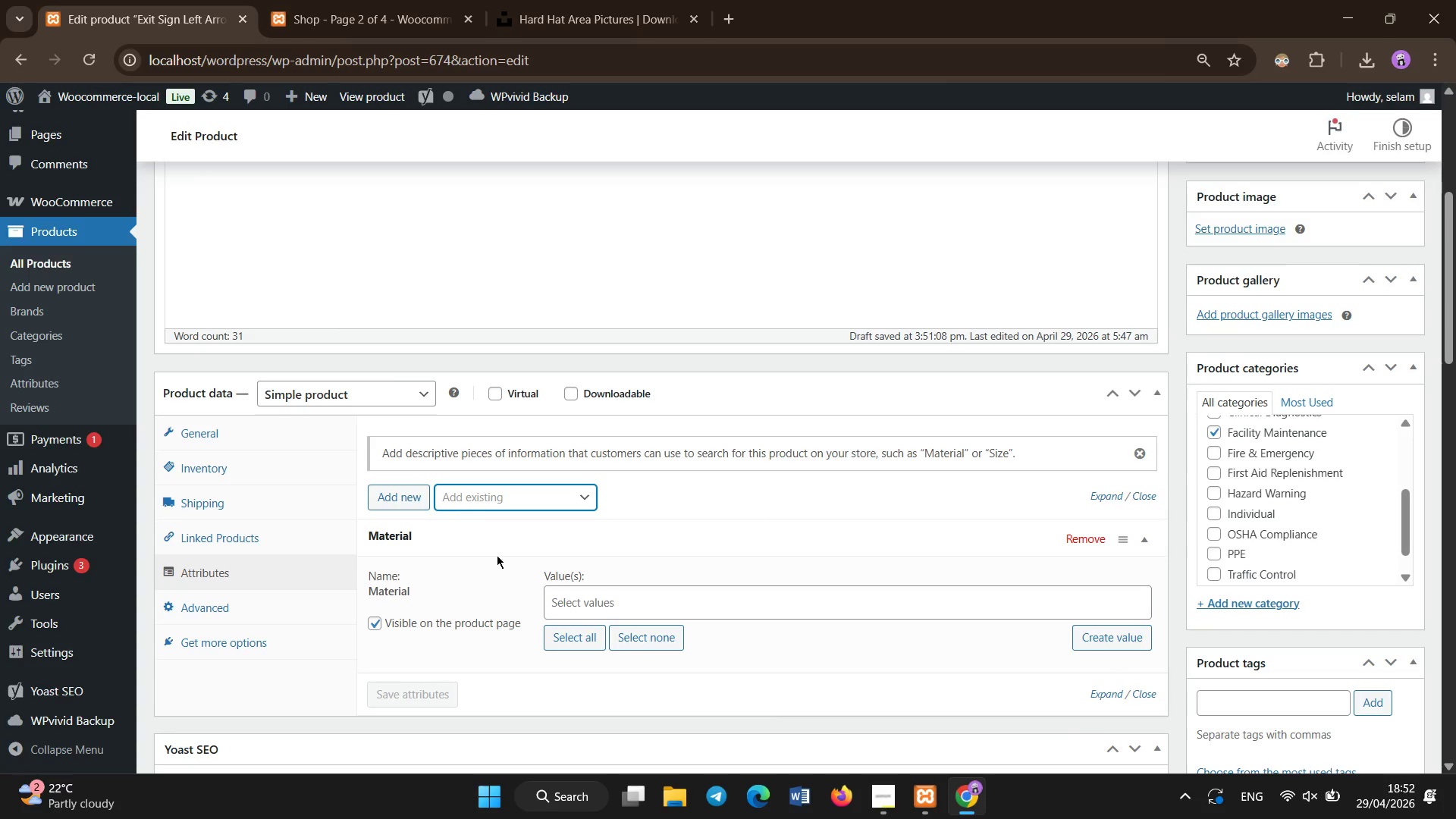 
left_click([220, 457])
 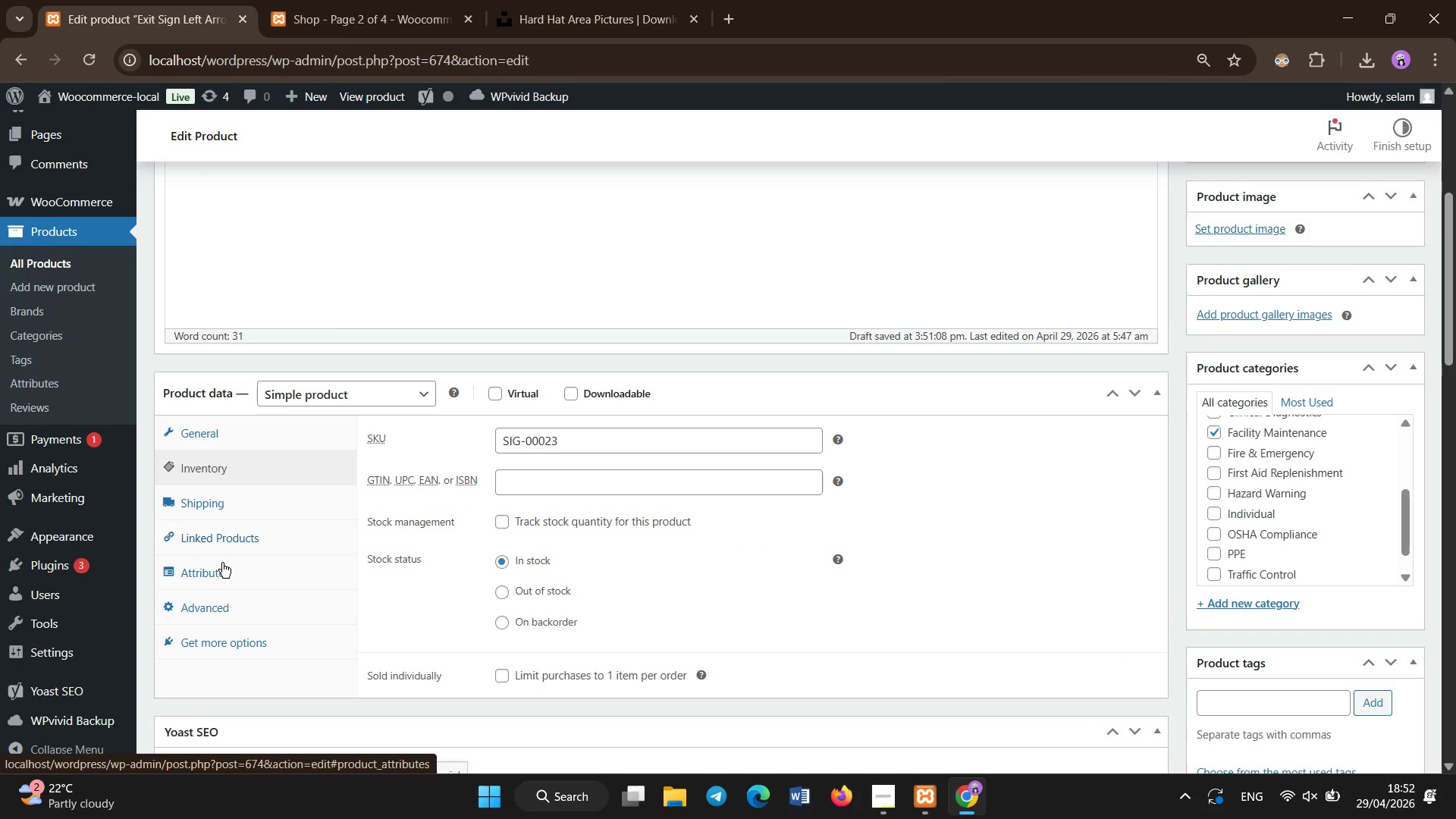 
left_click([222, 570])
 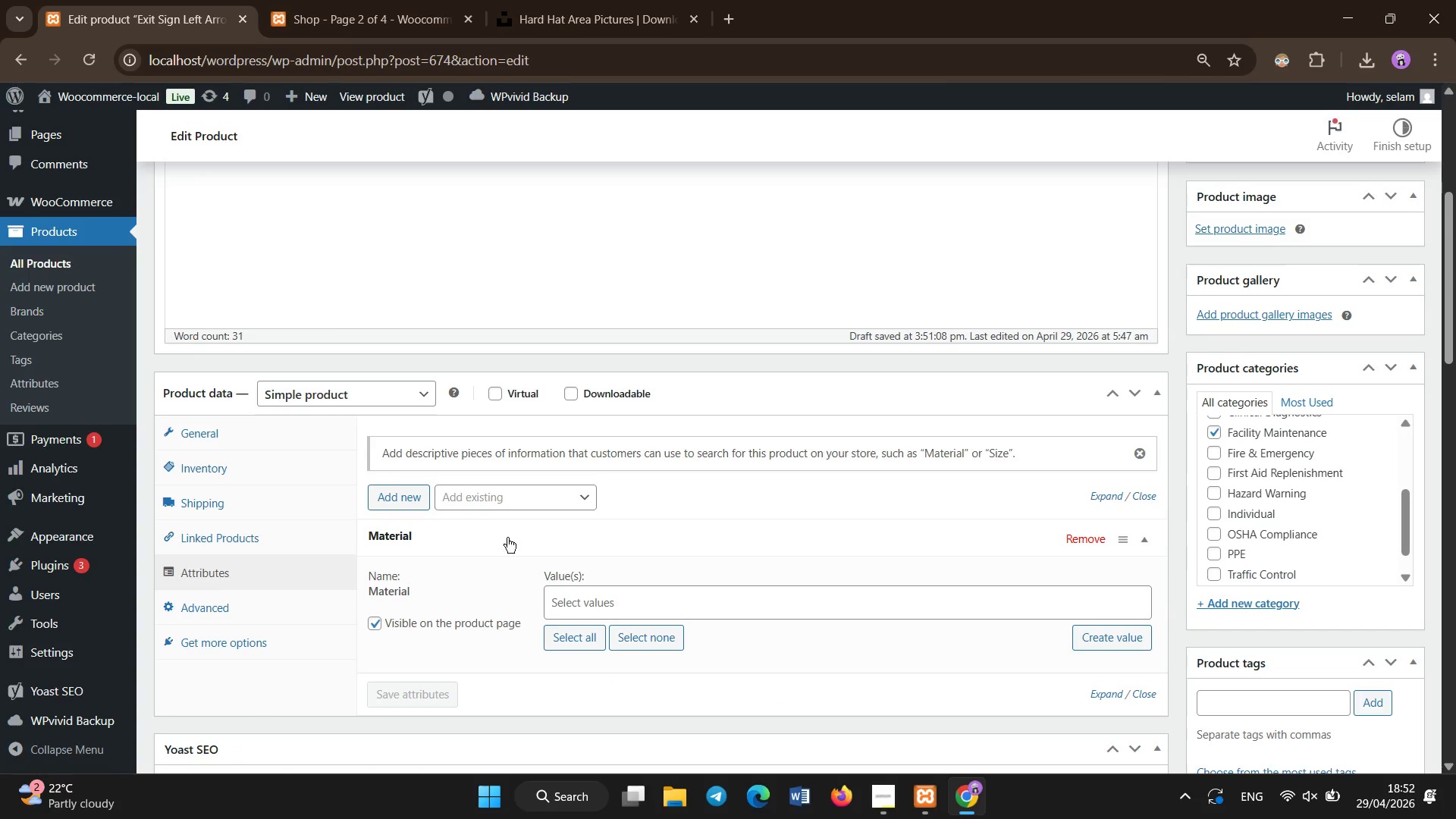 
left_click([485, 496])
 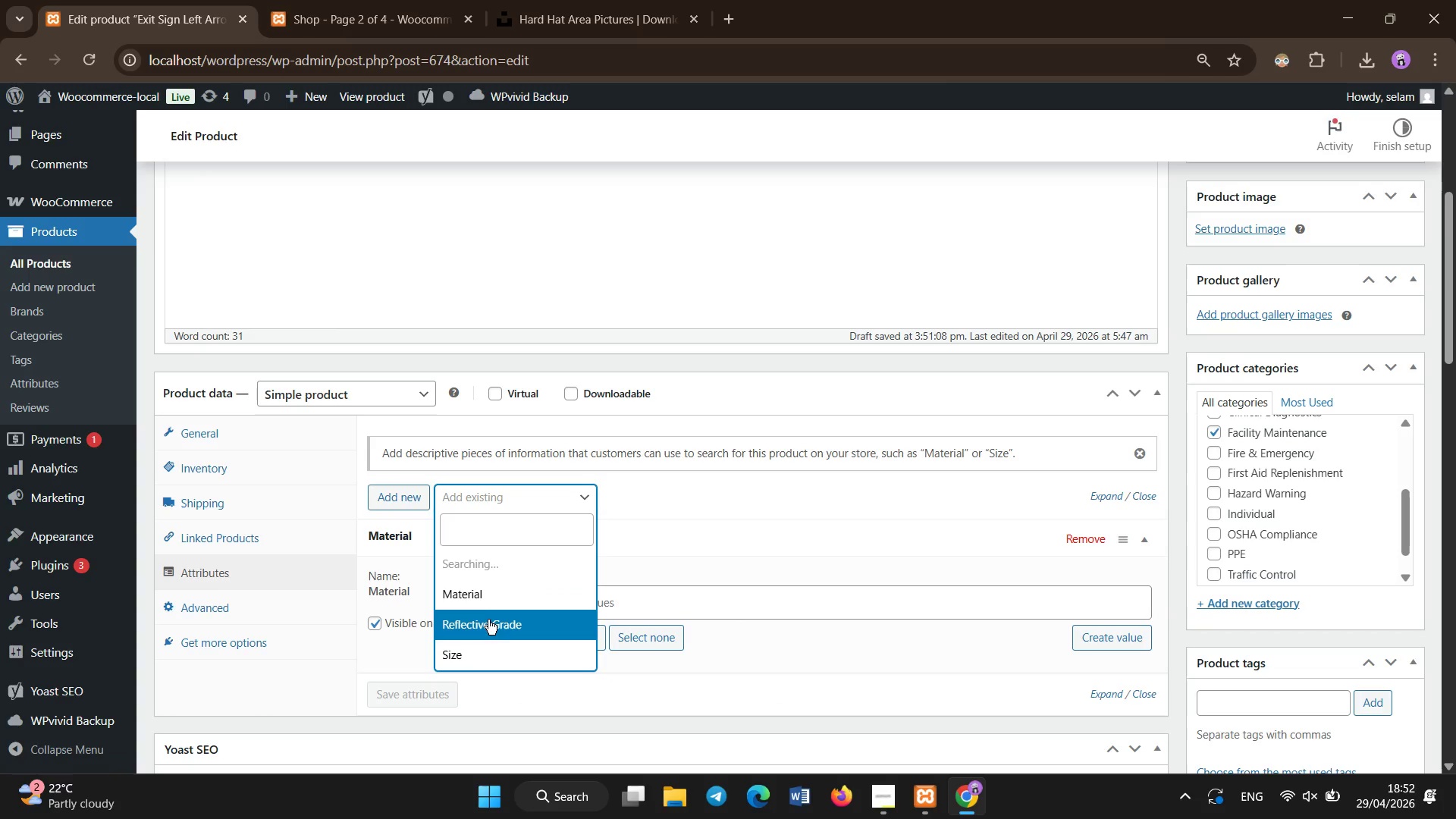 
left_click([488, 620])
 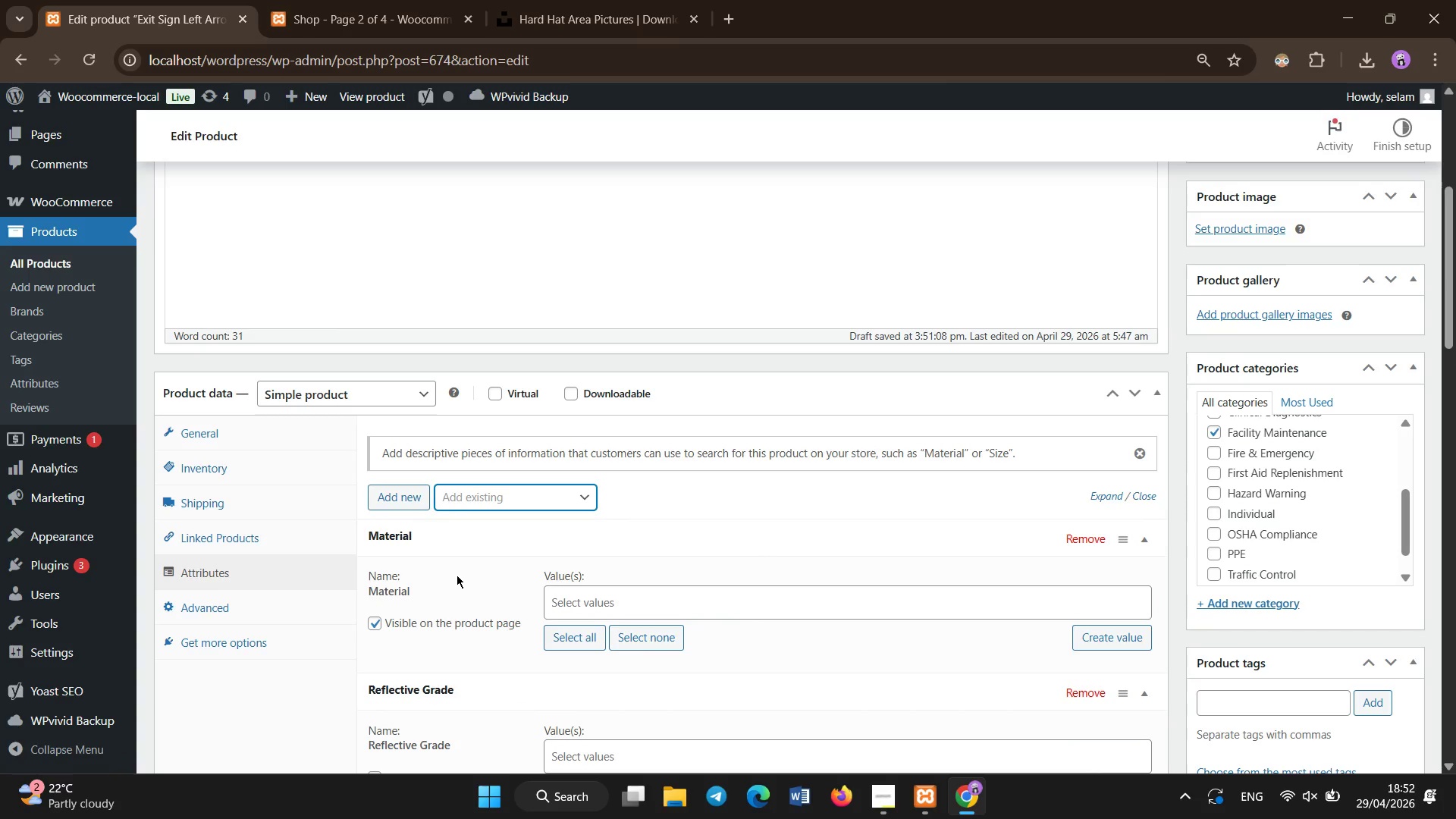 
scroll: coordinate [457, 575], scroll_direction: none, amount: 0.0
 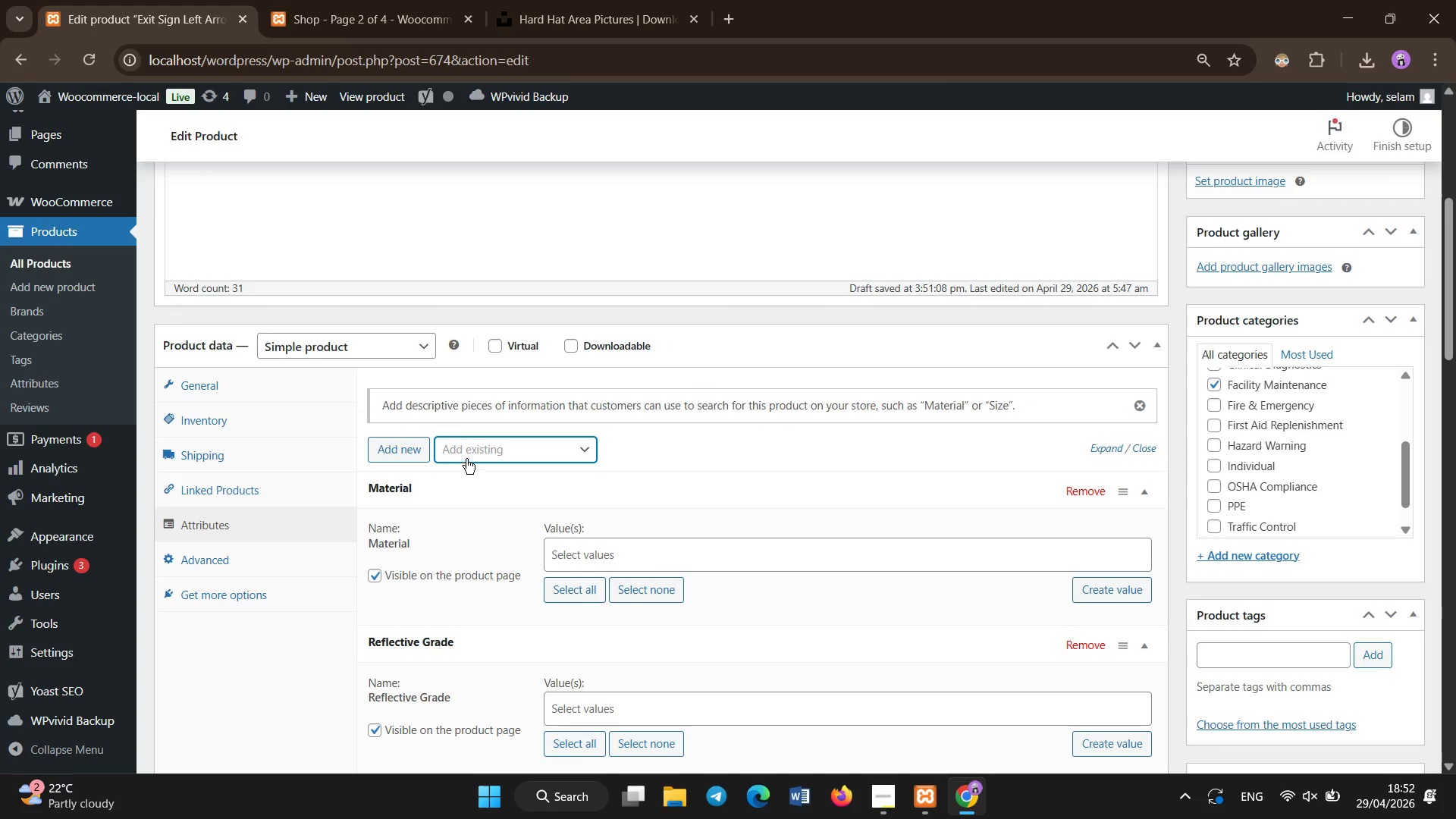 
left_click([463, 451])
 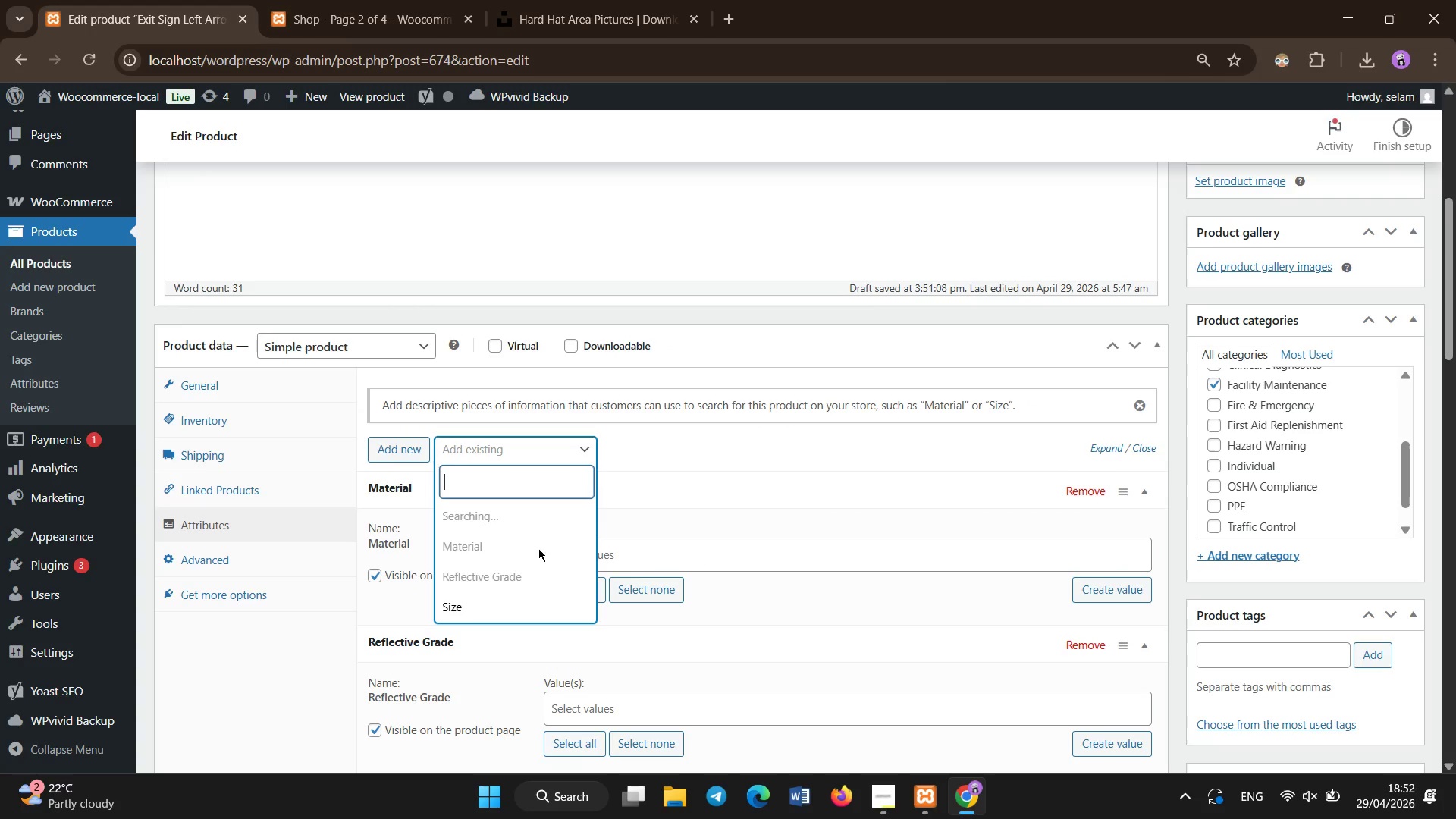 
left_click([465, 597])
 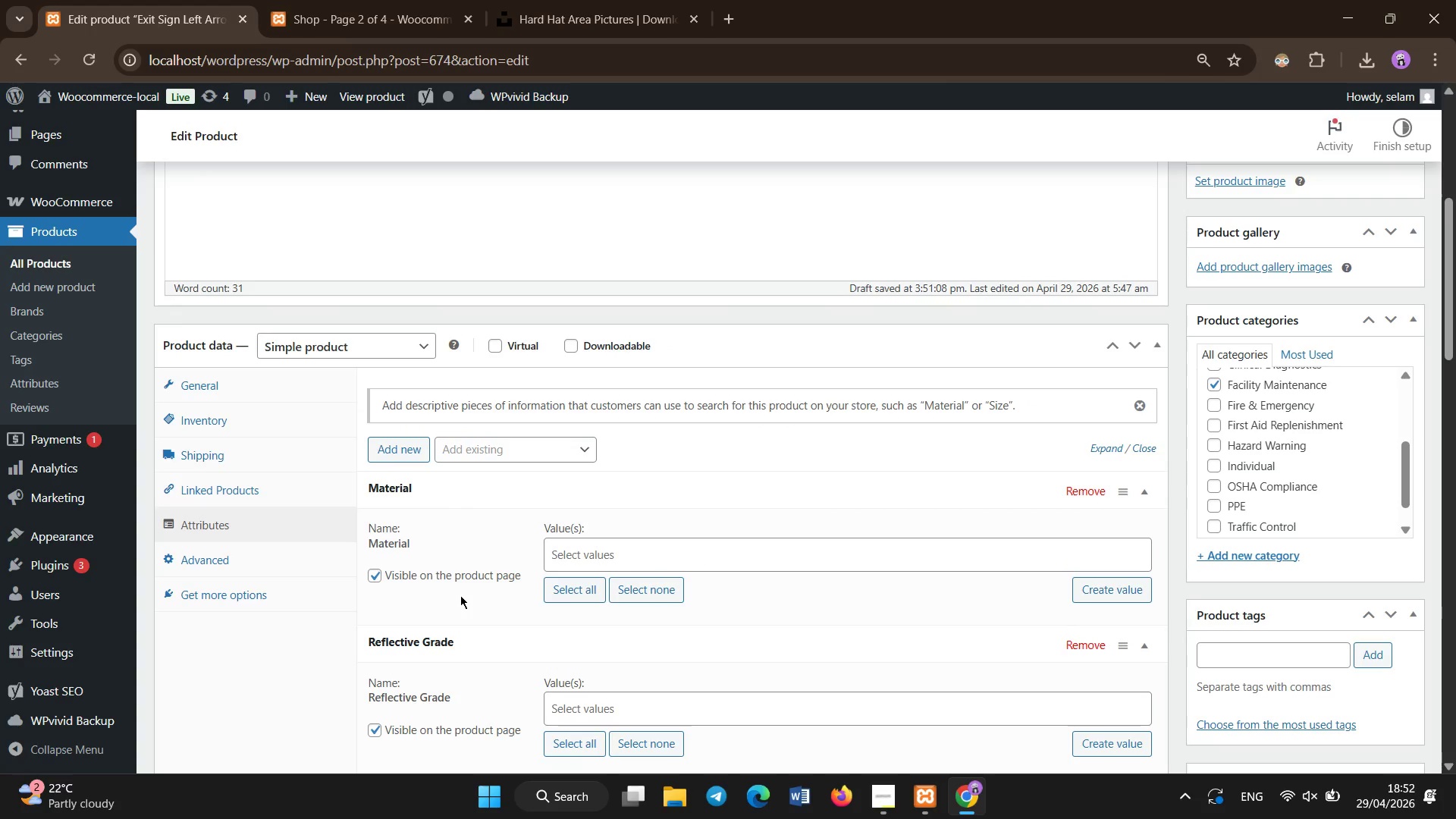 
scroll: coordinate [460, 595], scroll_direction: none, amount: 0.0
 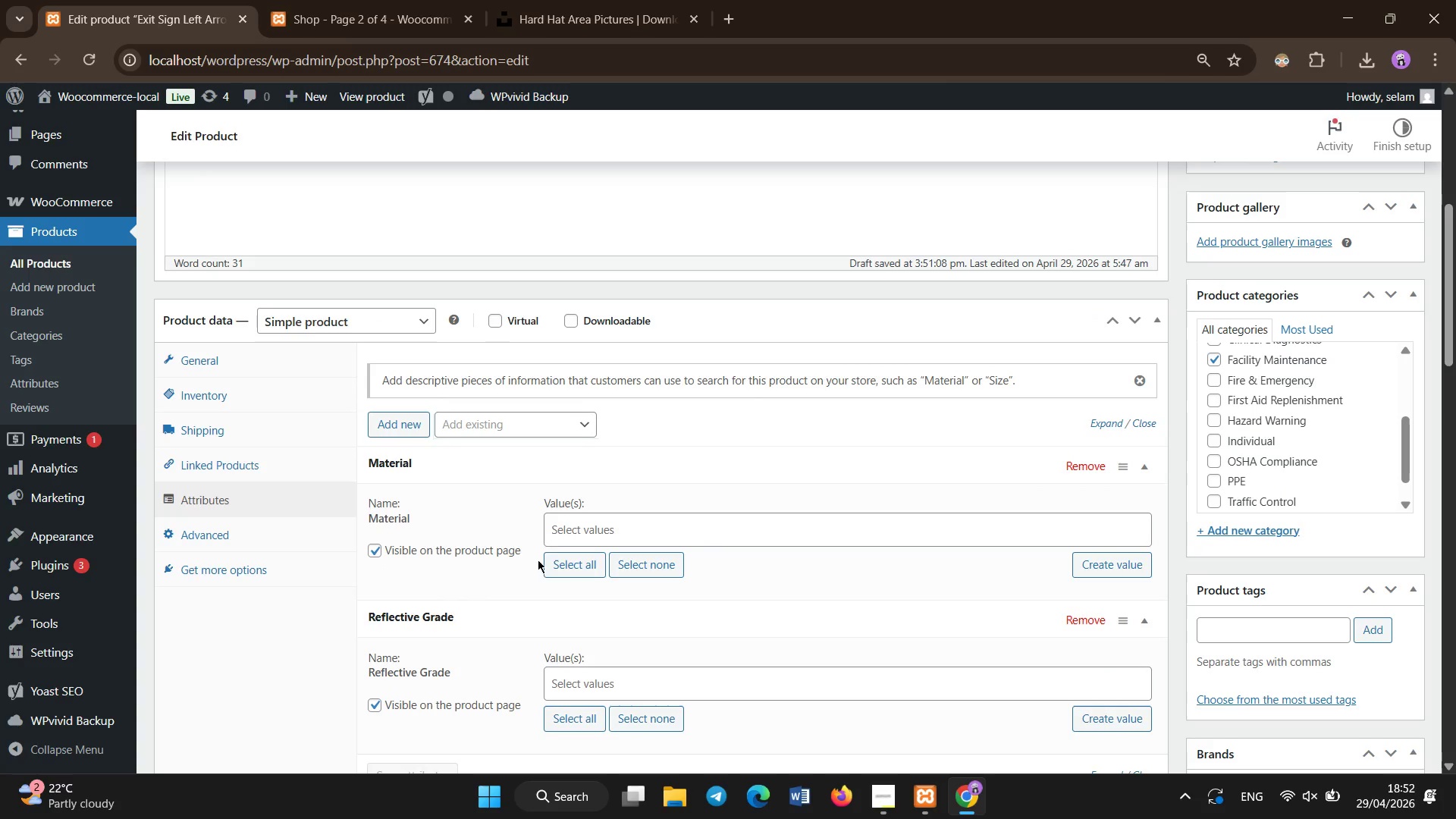 
left_click([567, 533])
 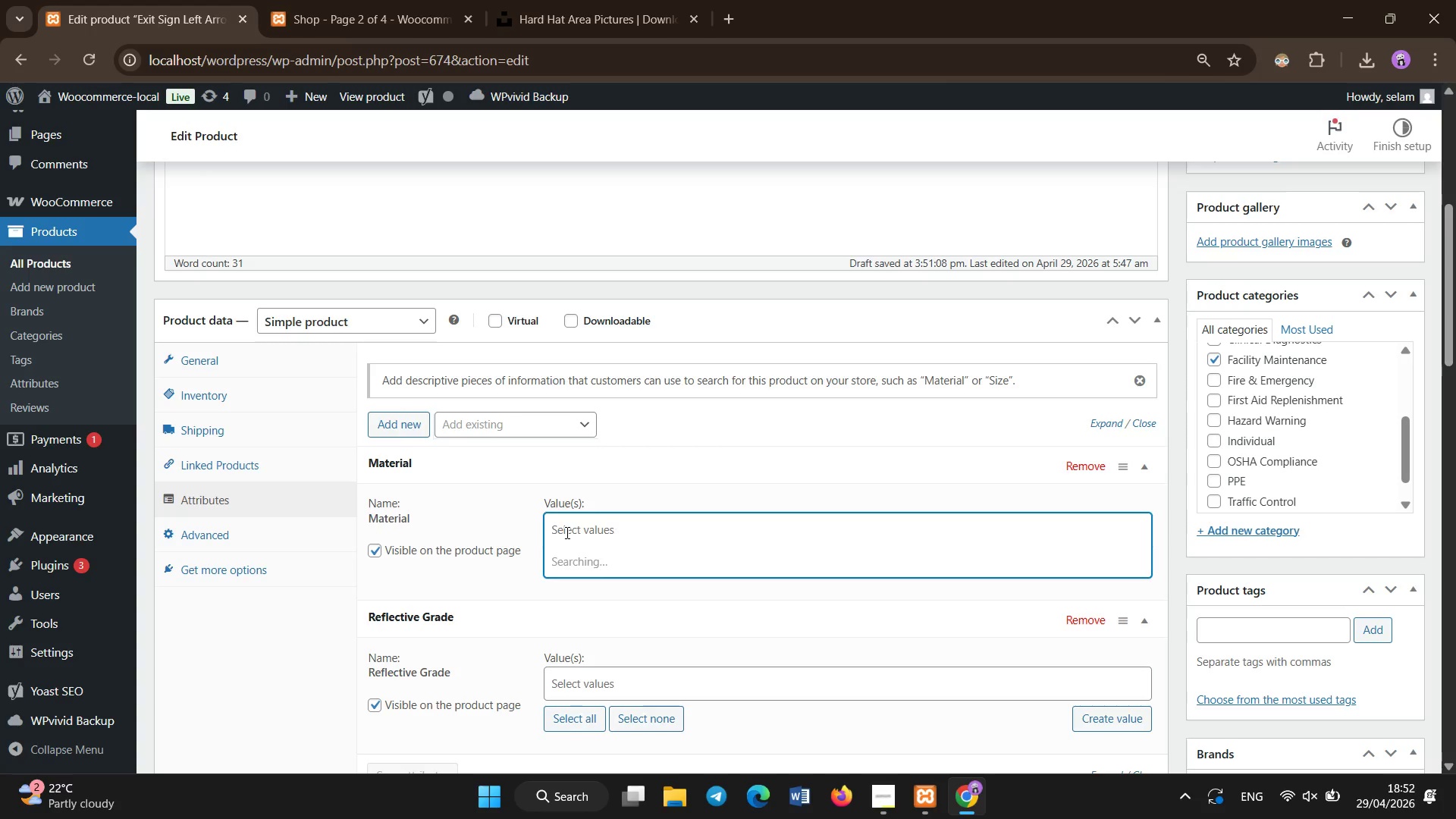 
type(al)
 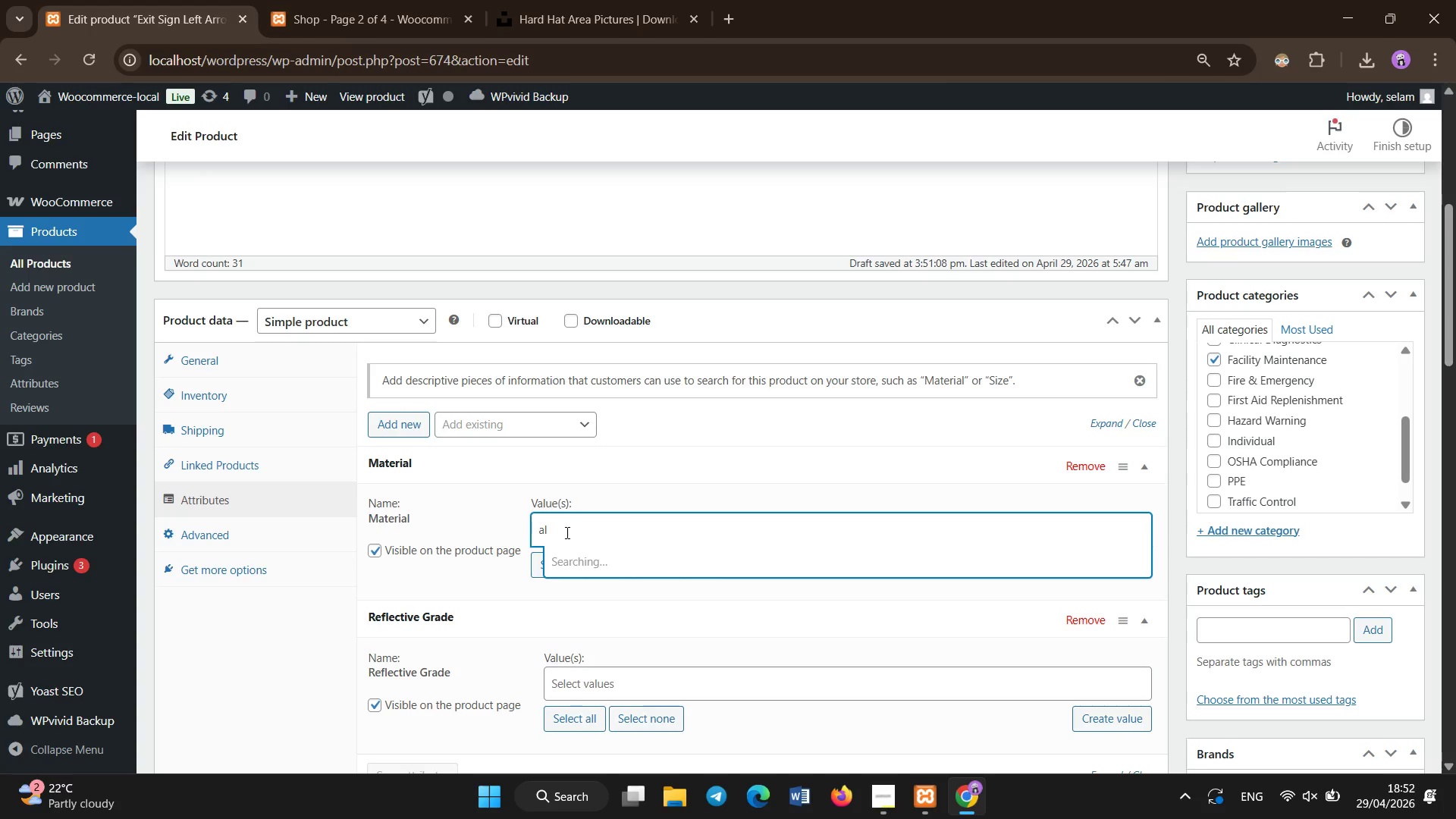 
mouse_move([585, 561])
 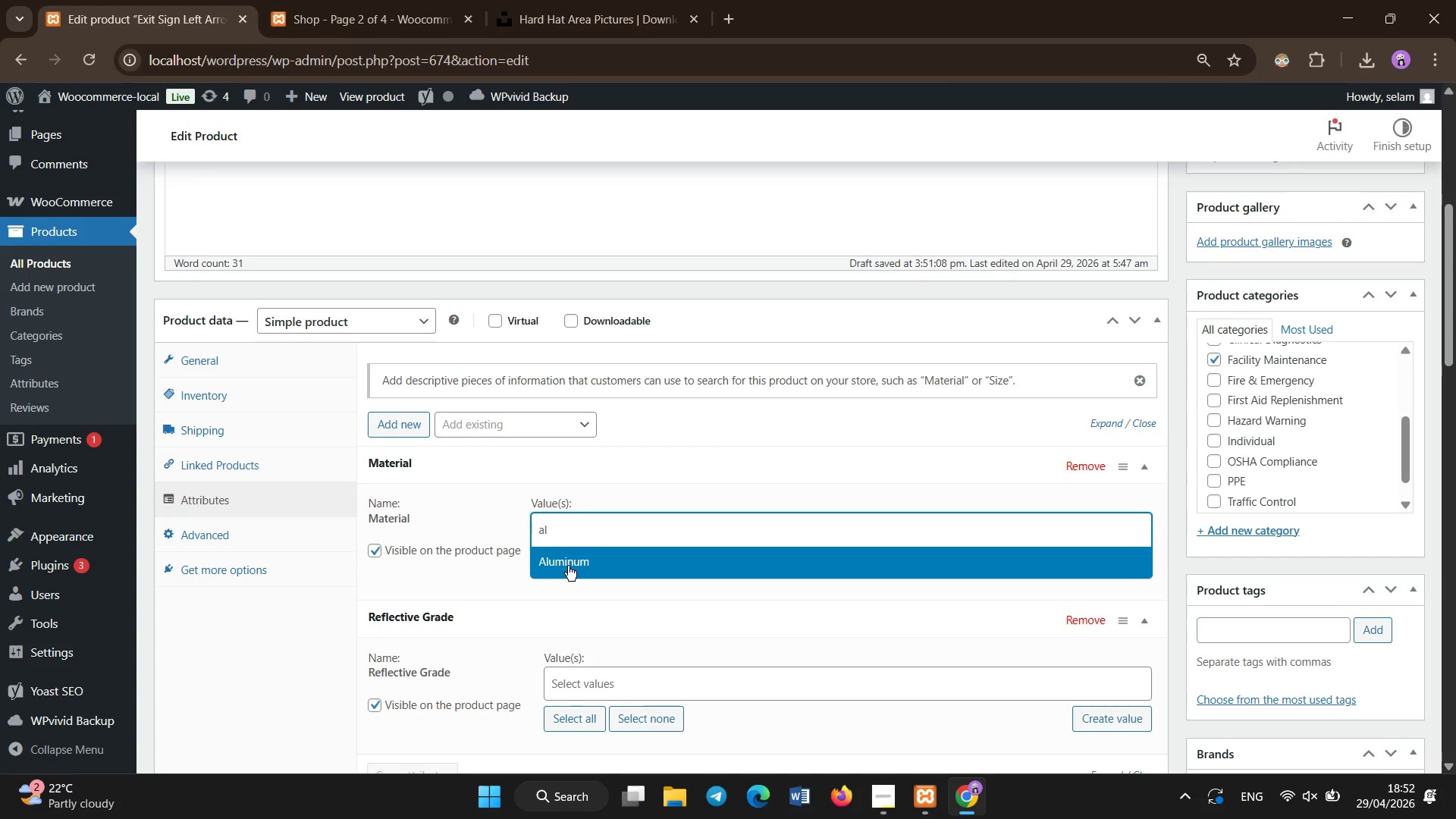 
left_click([566, 561])
 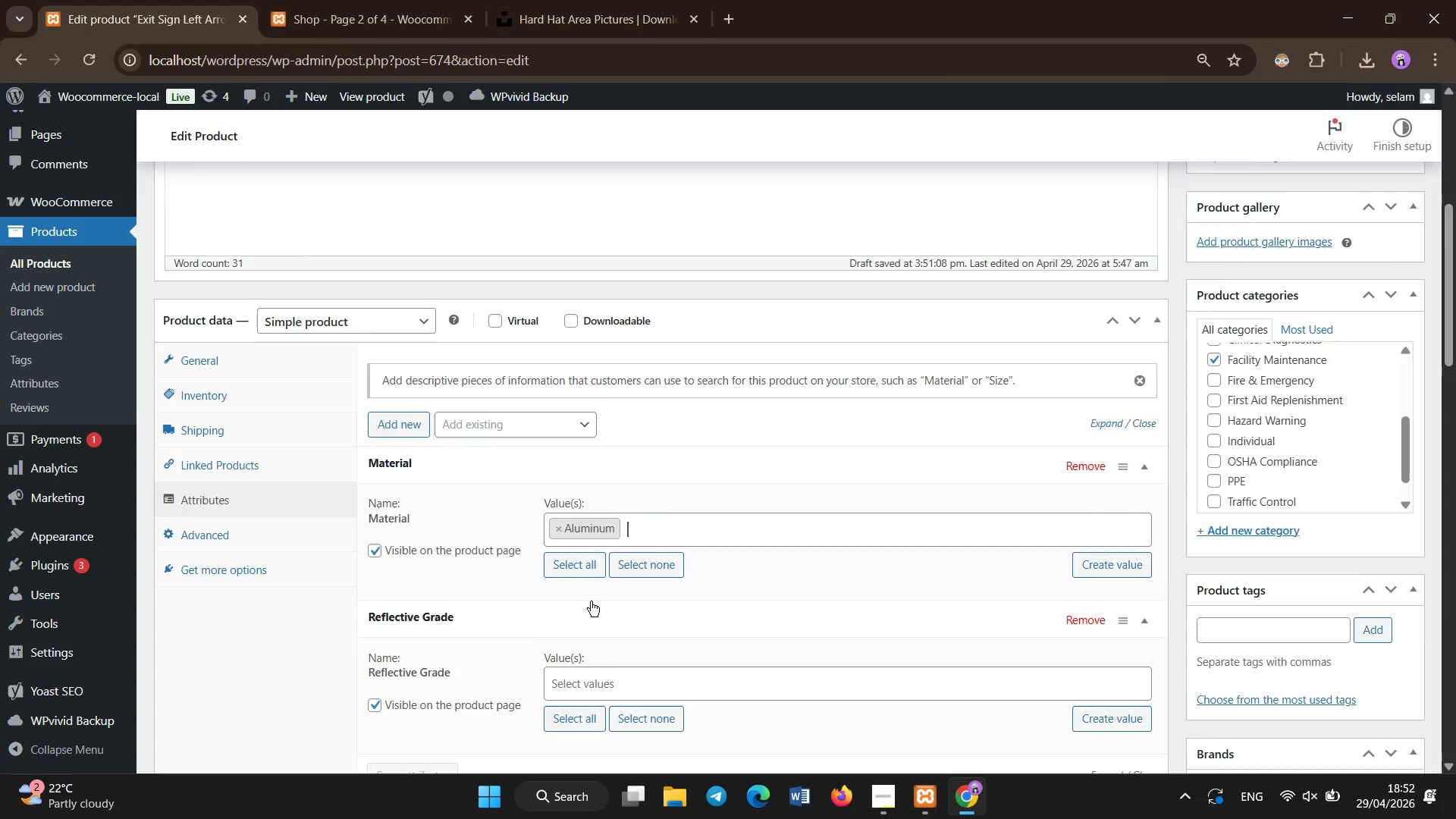 
scroll: coordinate [591, 601], scroll_direction: down, amount: 2.0
 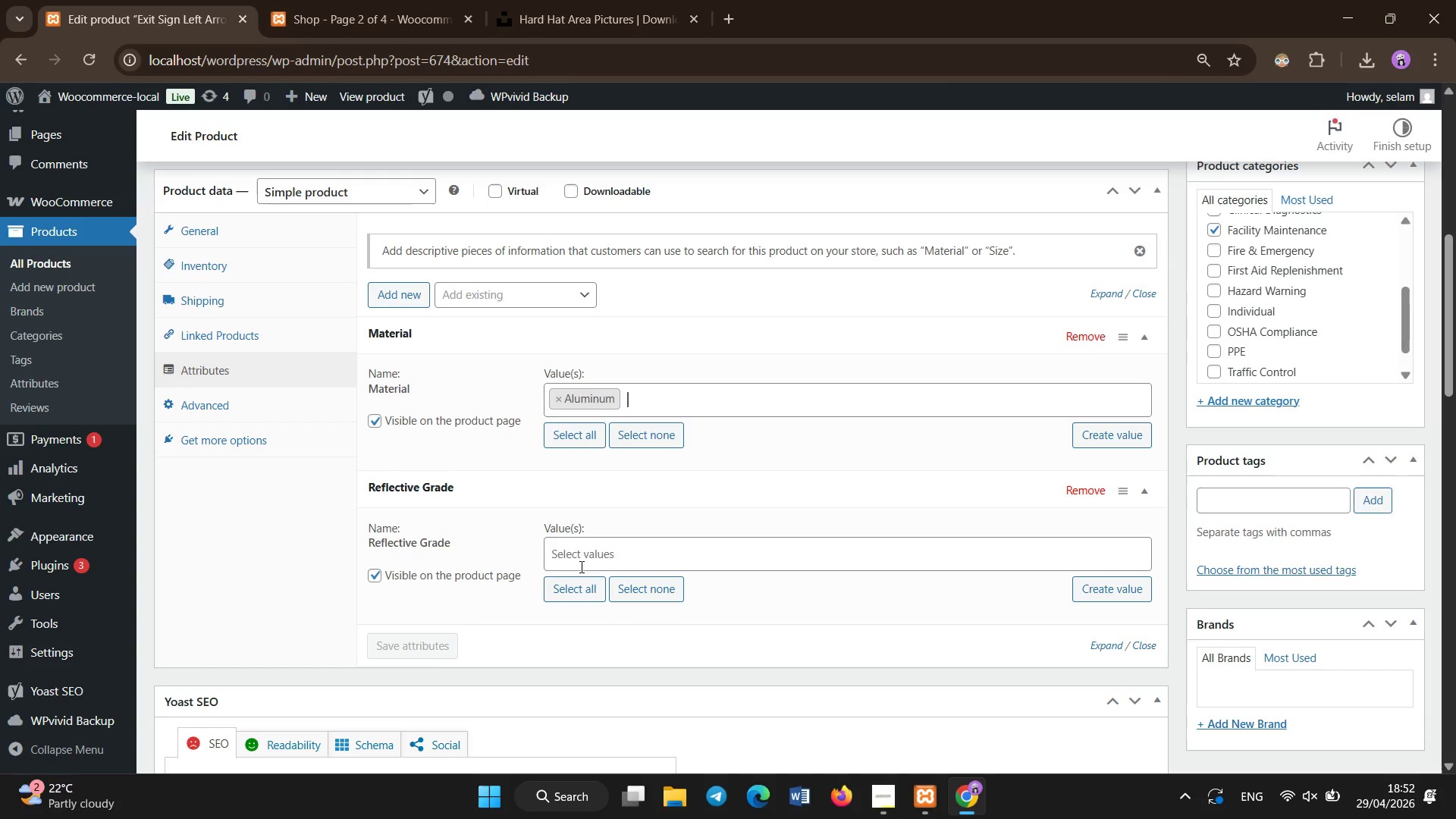 
left_click([582, 555])
 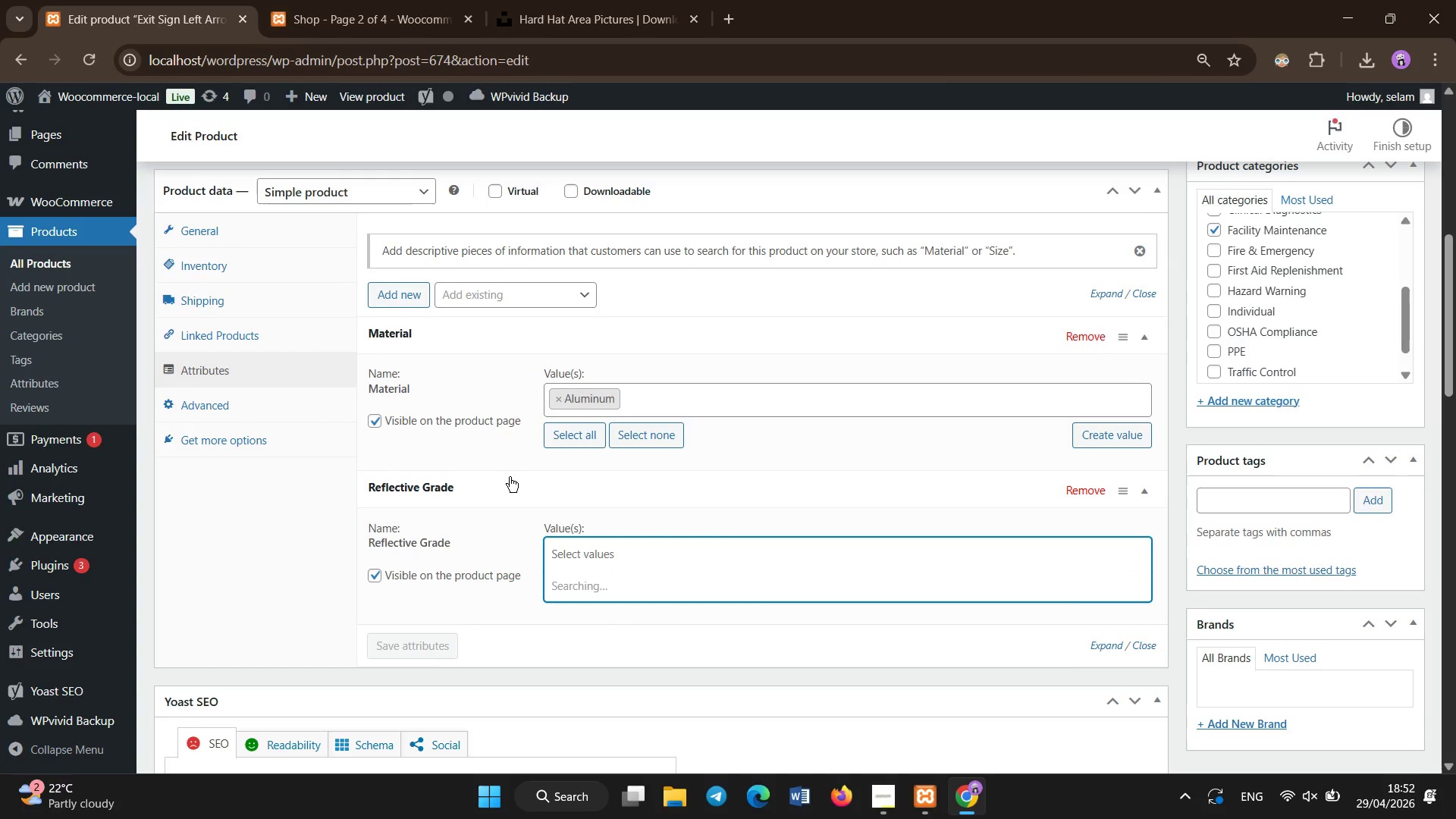 
key(N)
 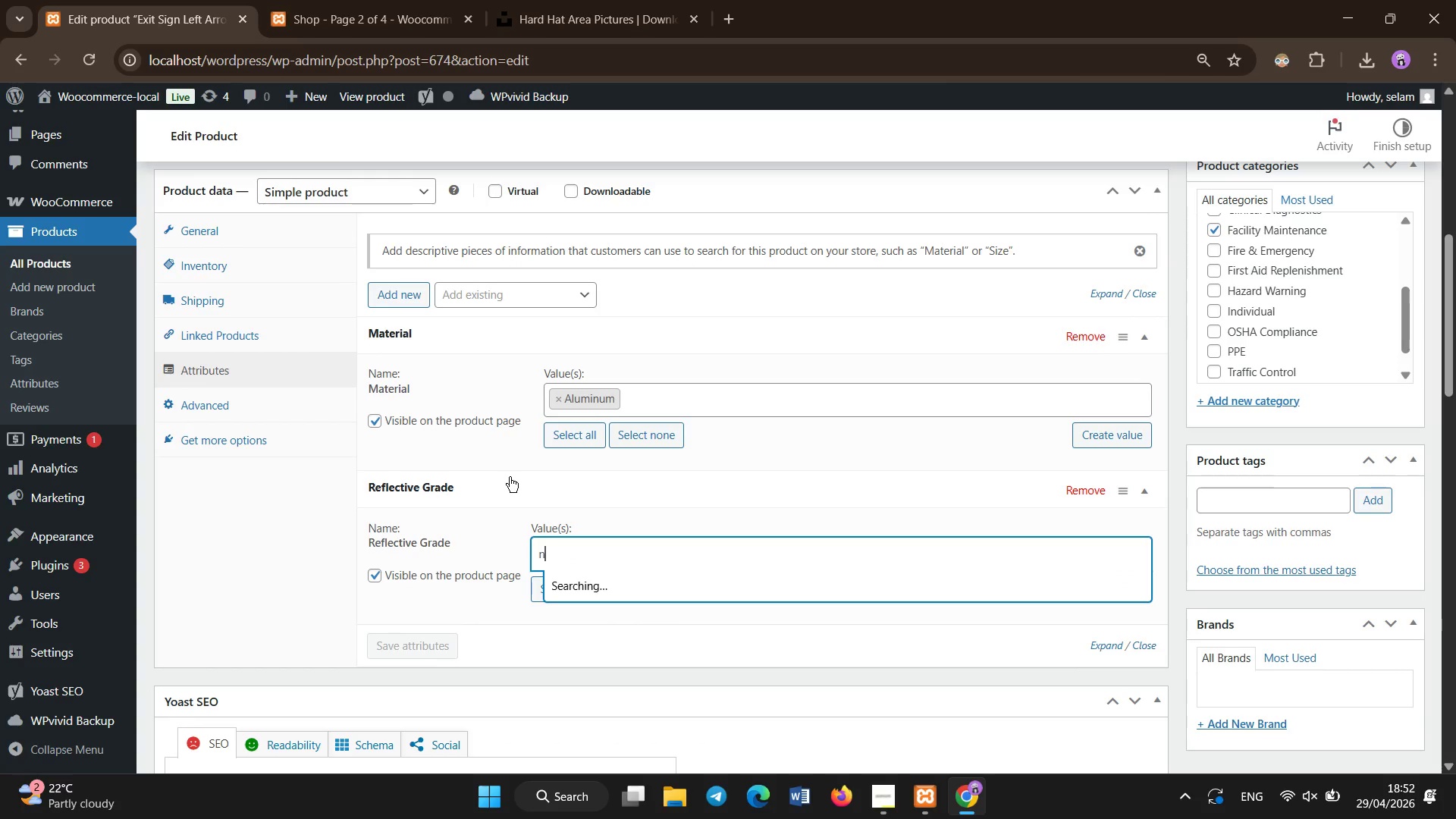 
hold_key(key=O, duration=0.31)
 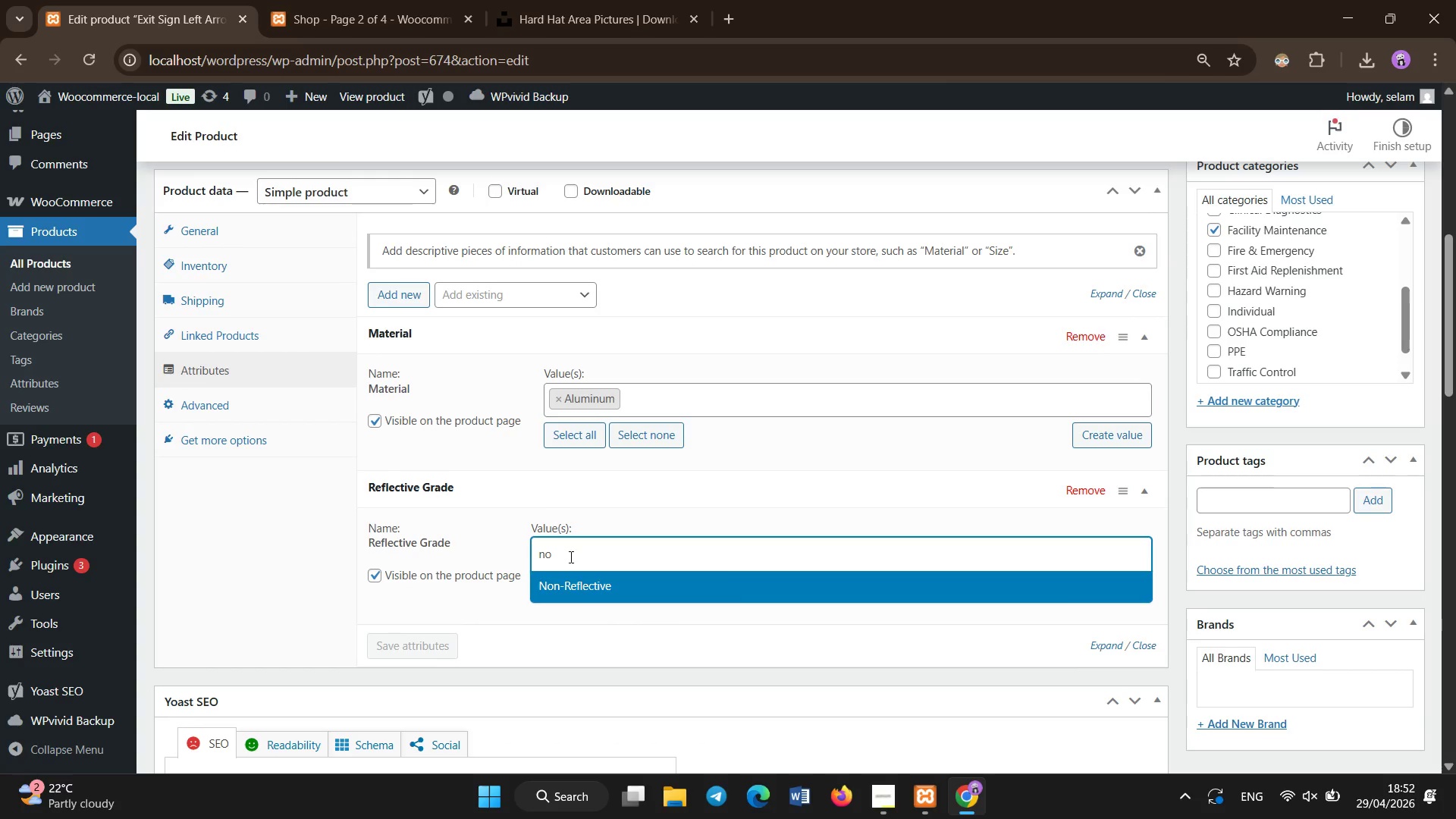 
left_click([563, 589])
 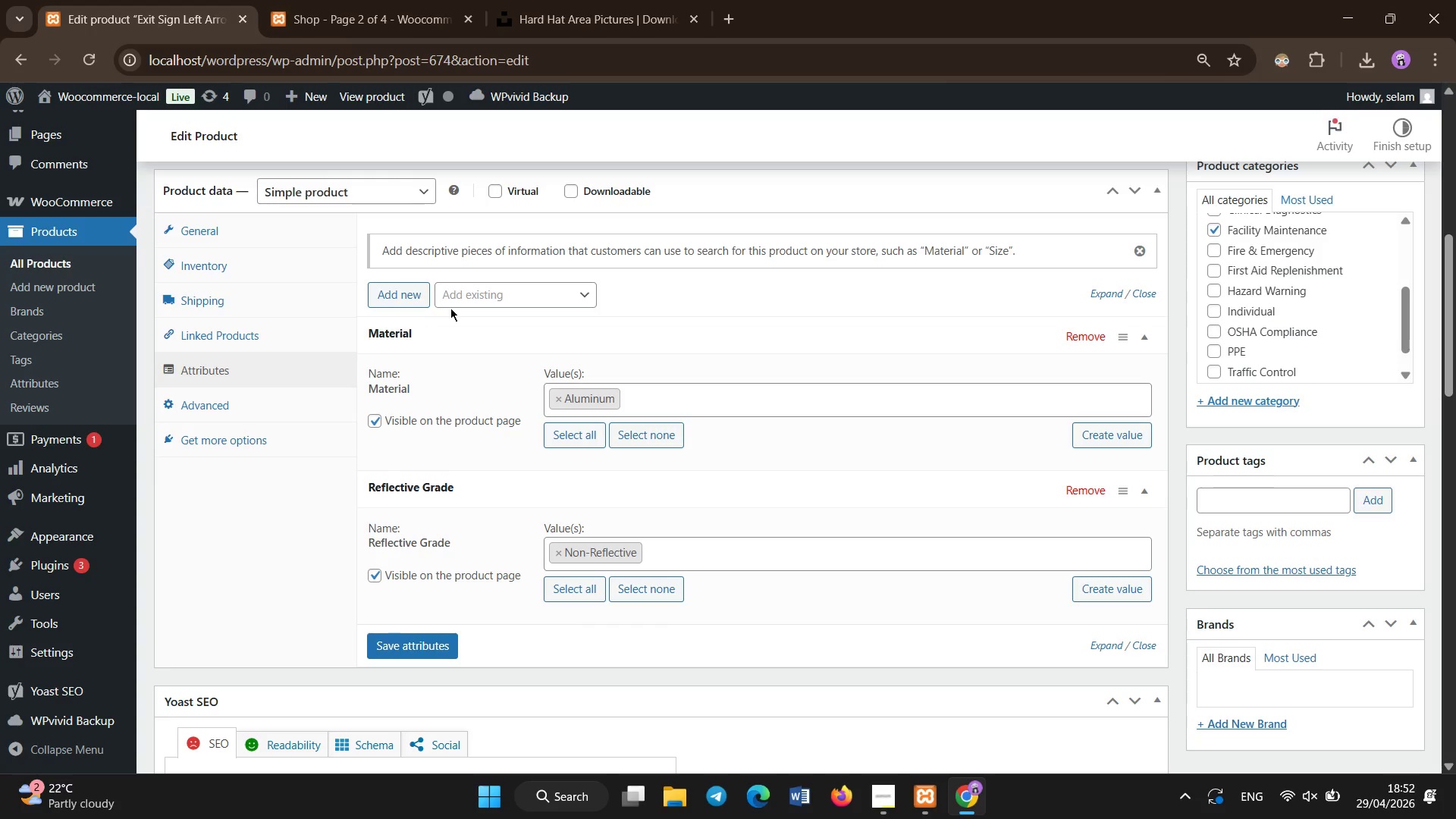 
left_click([457, 300])
 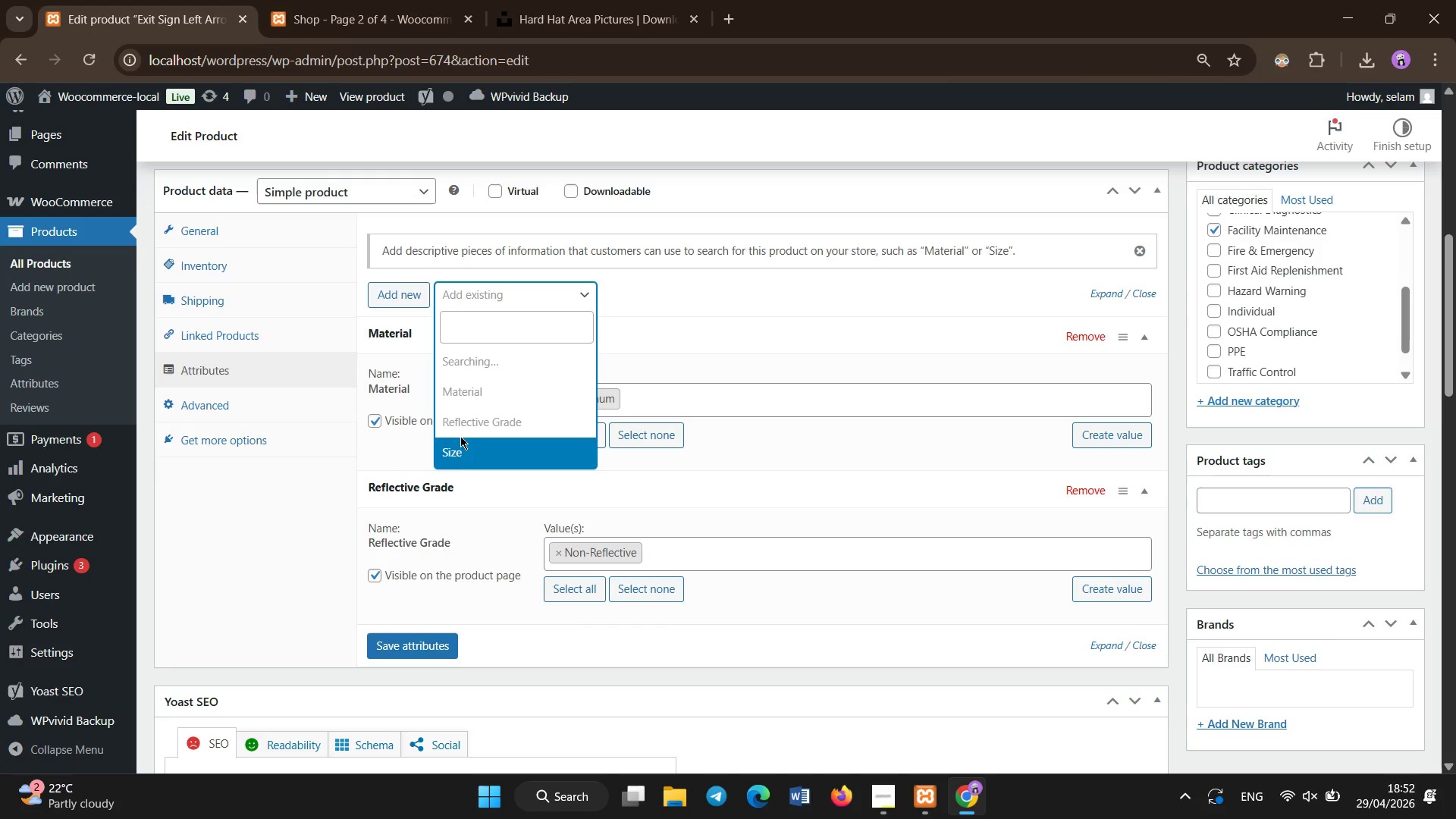 
left_click([459, 450])
 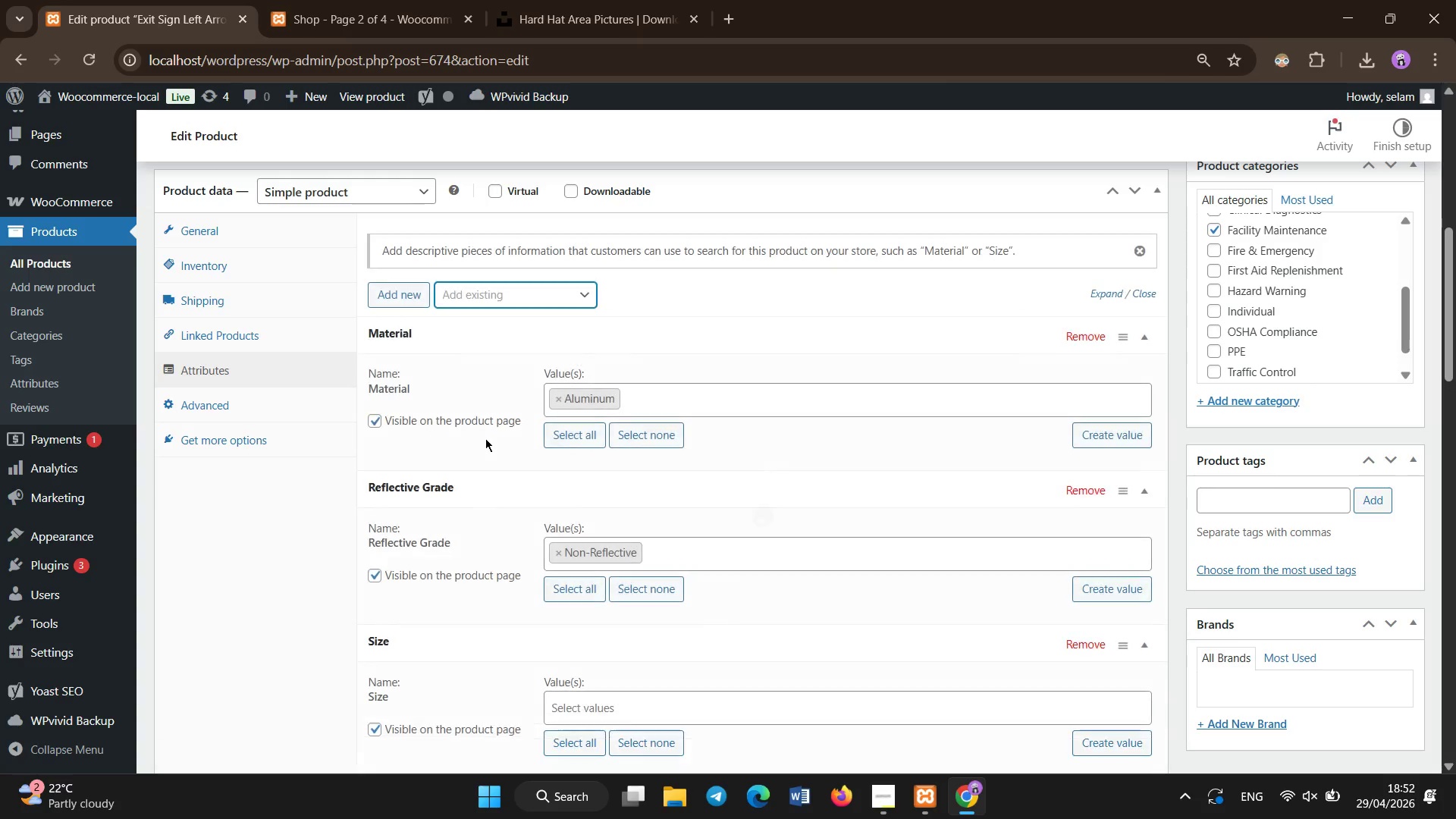 
scroll: coordinate [586, 703], scroll_direction: down, amount: 2.0
 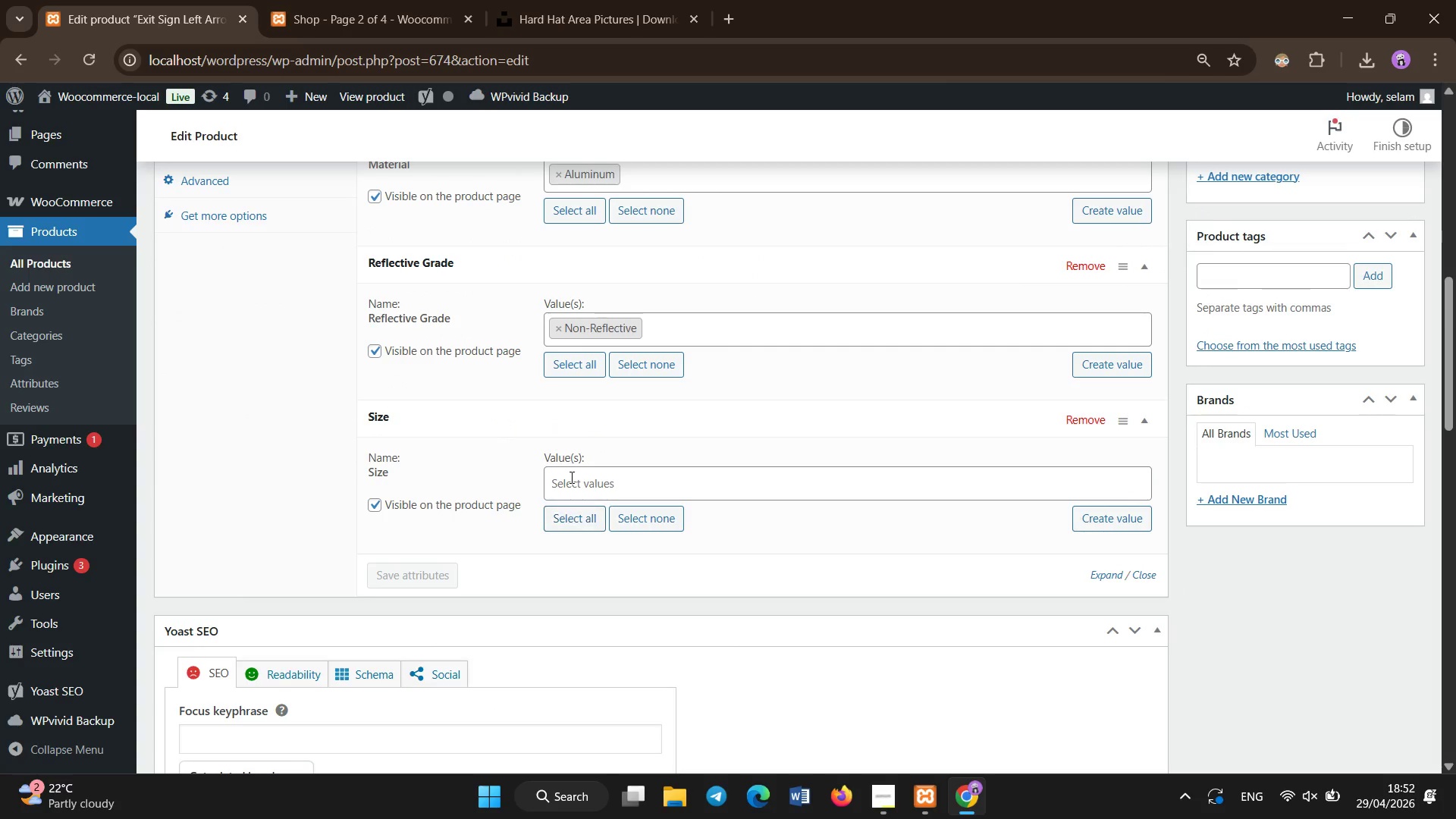 
left_click([572, 478])
 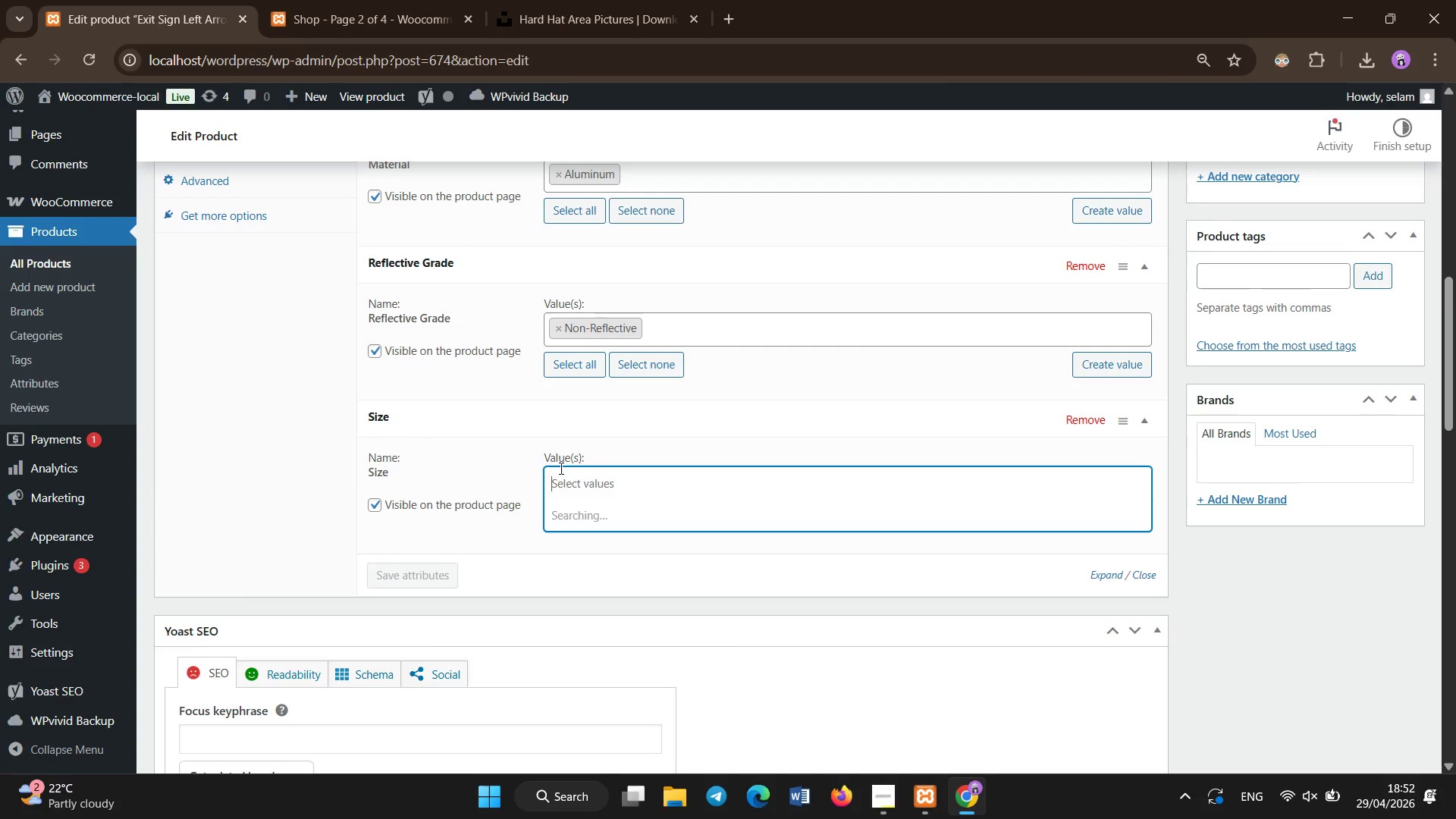 
type(10)
 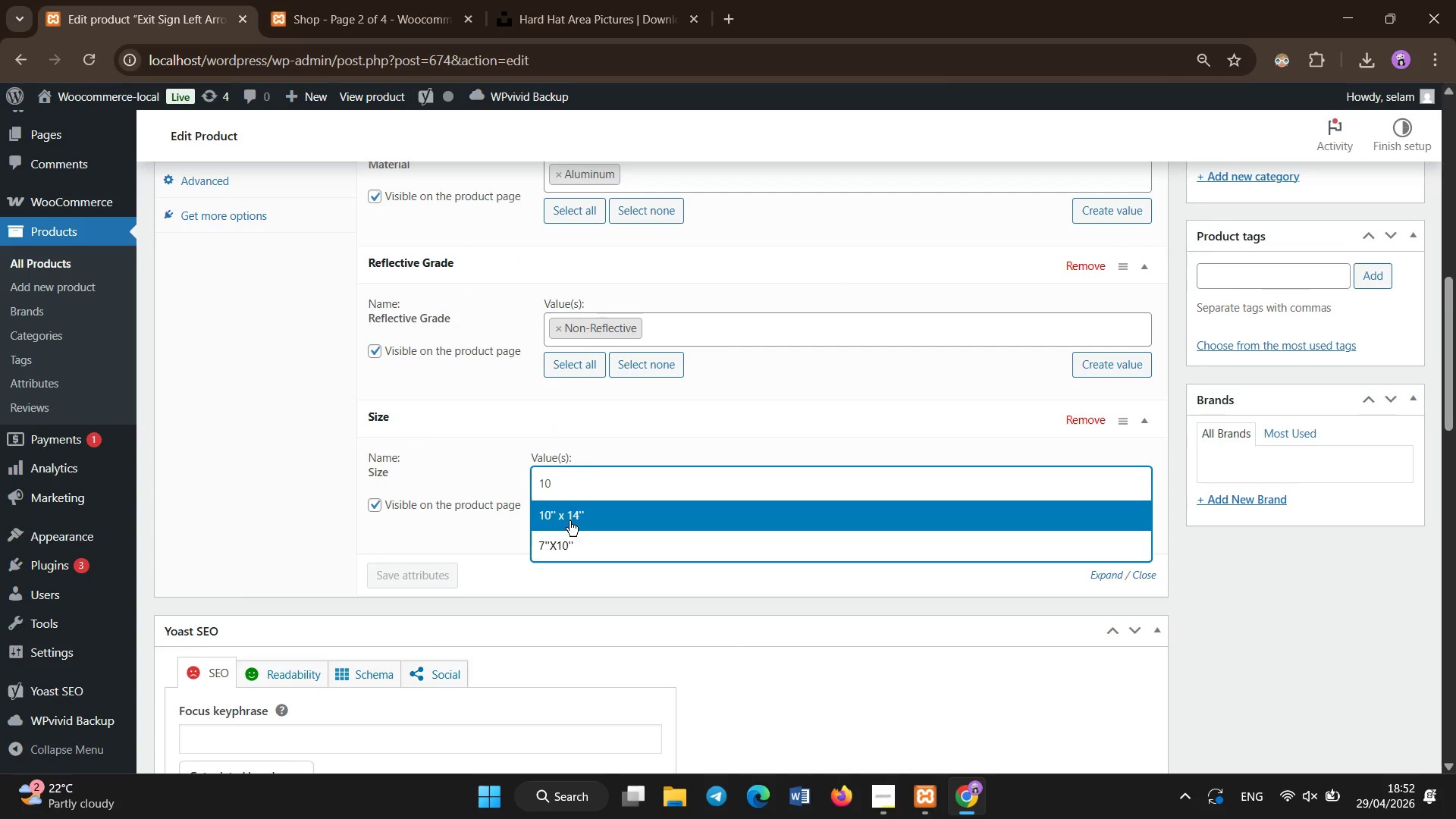 
left_click([565, 519])
 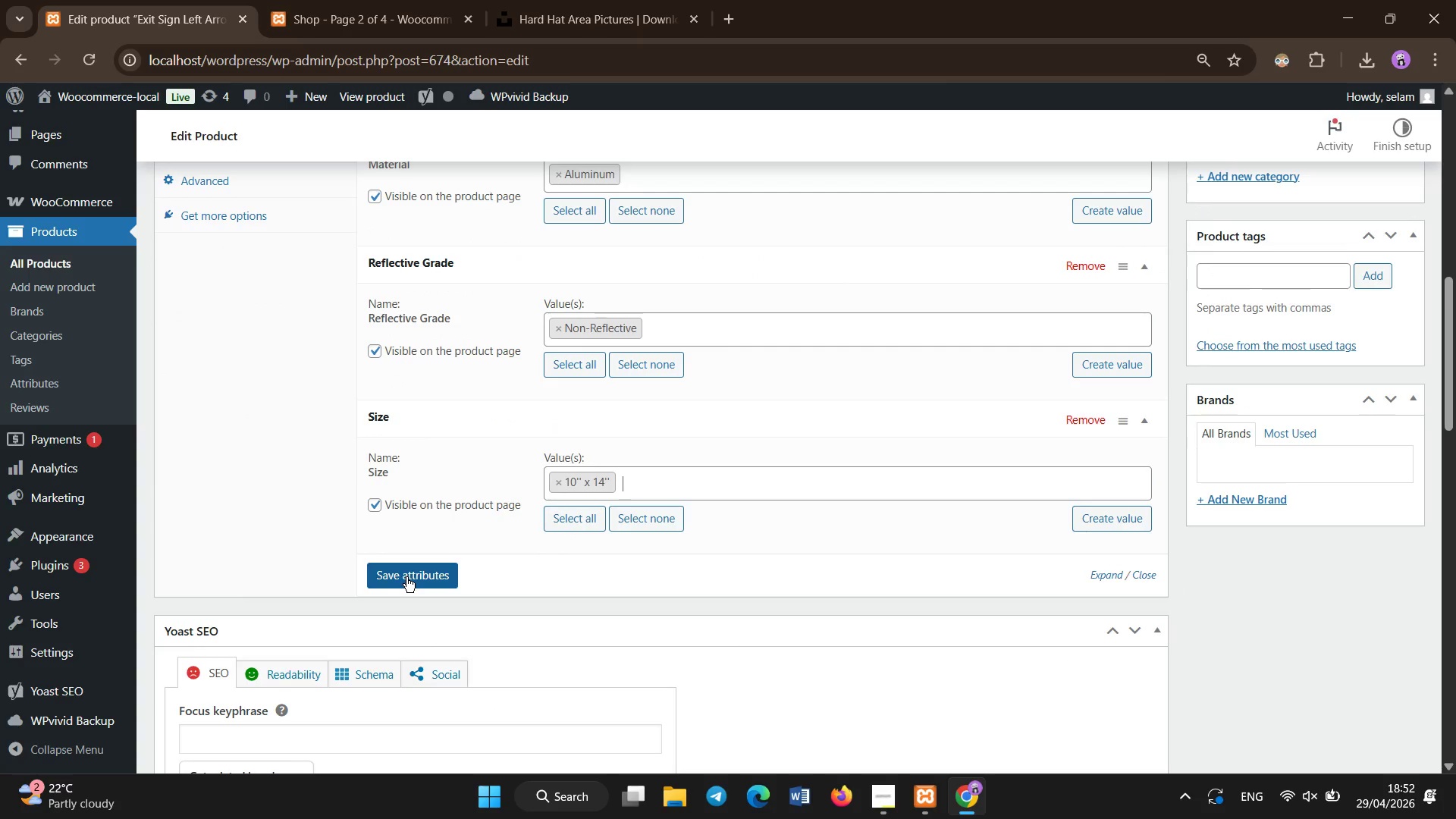 
left_click([406, 577])
 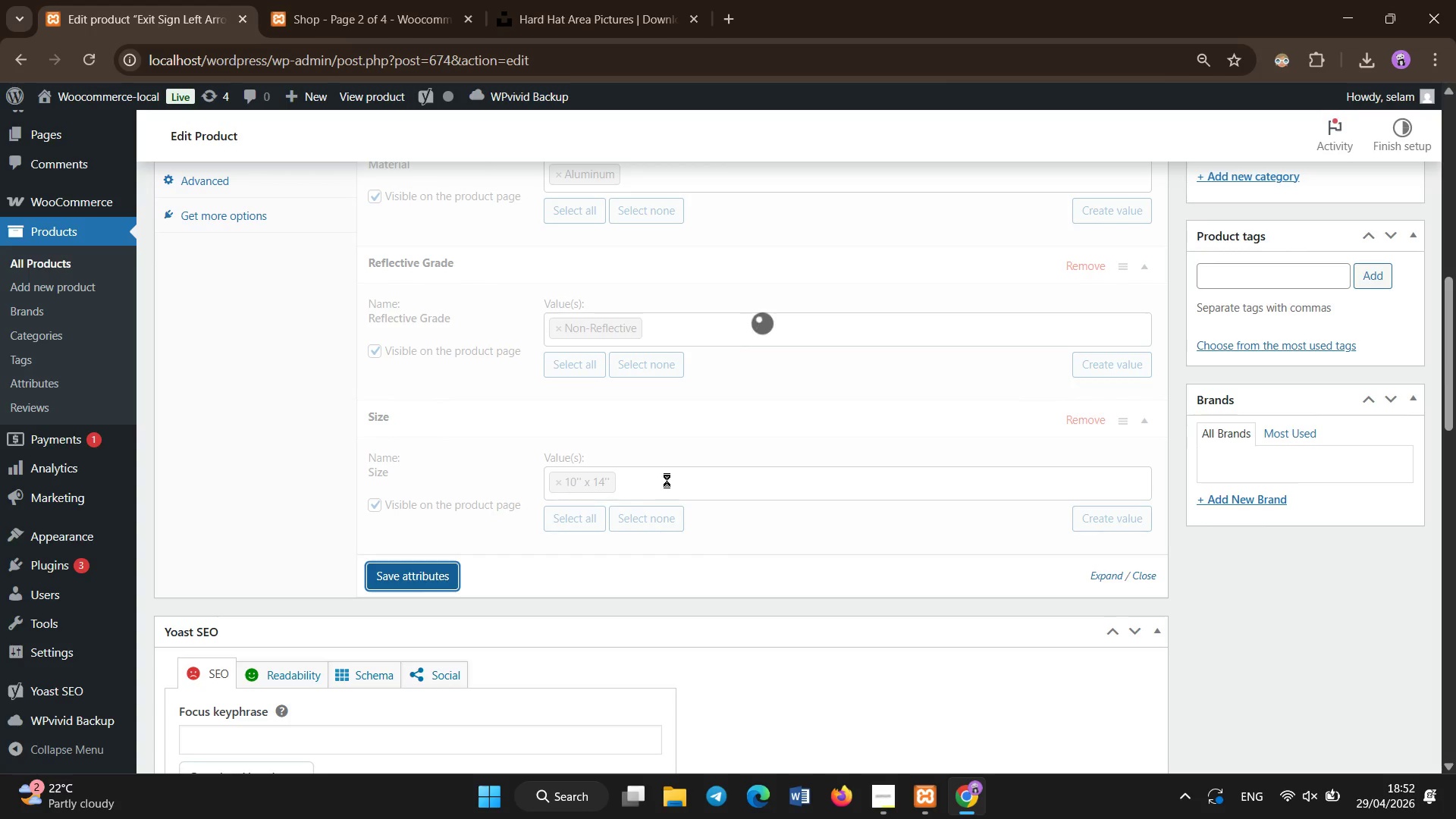 
scroll: coordinate [708, 458], scroll_direction: up, amount: 9.0
 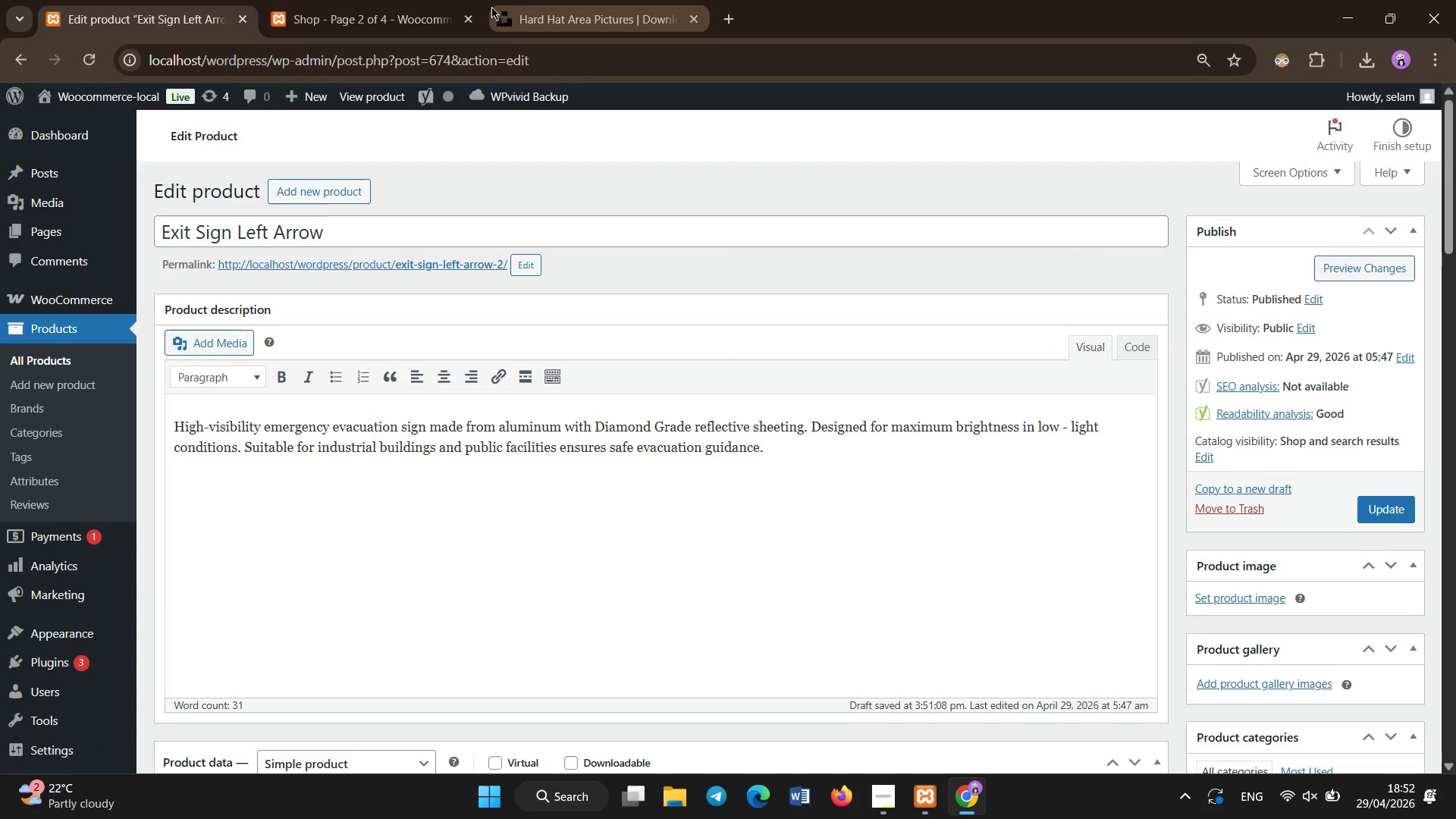 
left_click([491, 7])
 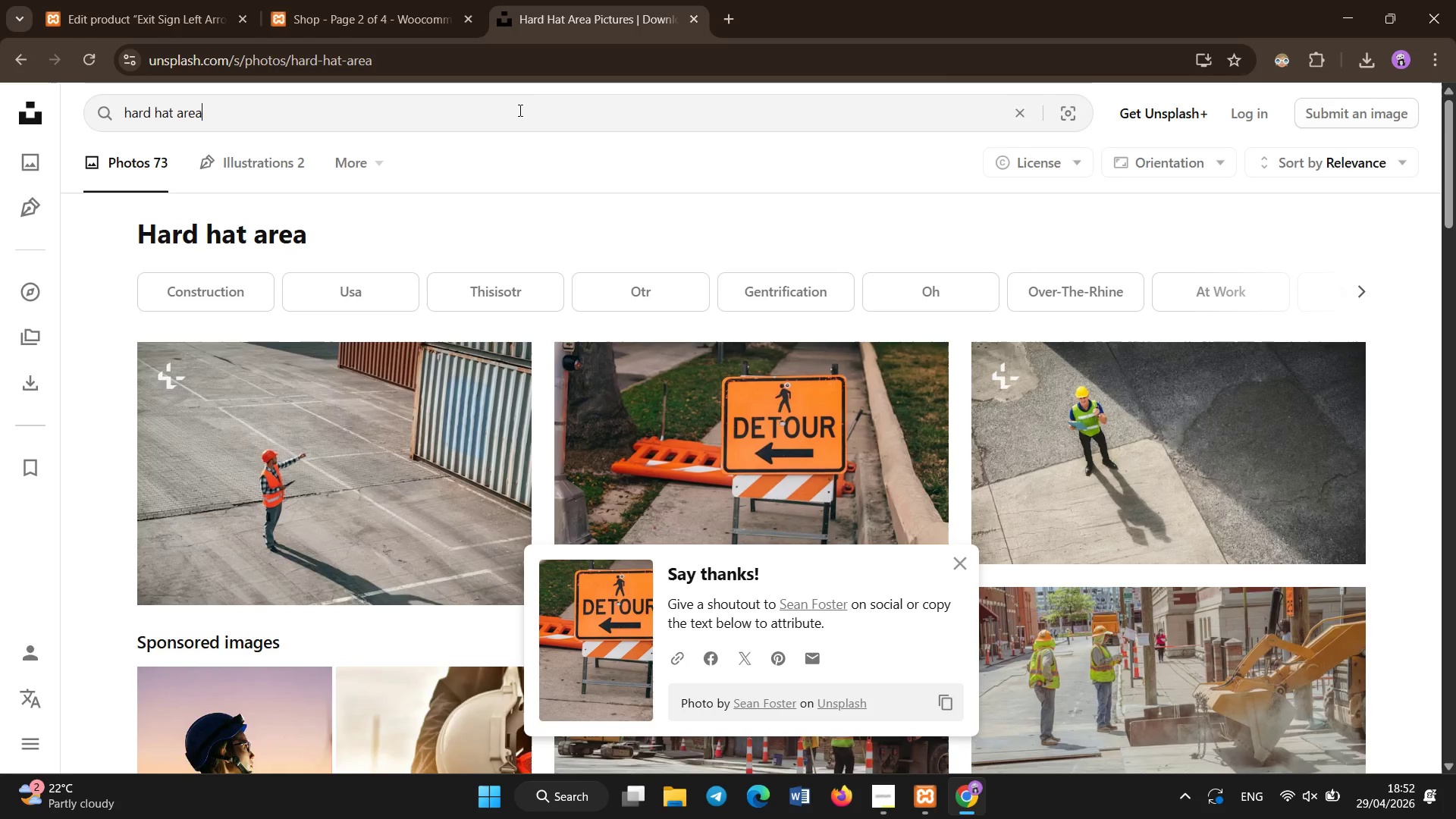 
key(Control+A)
 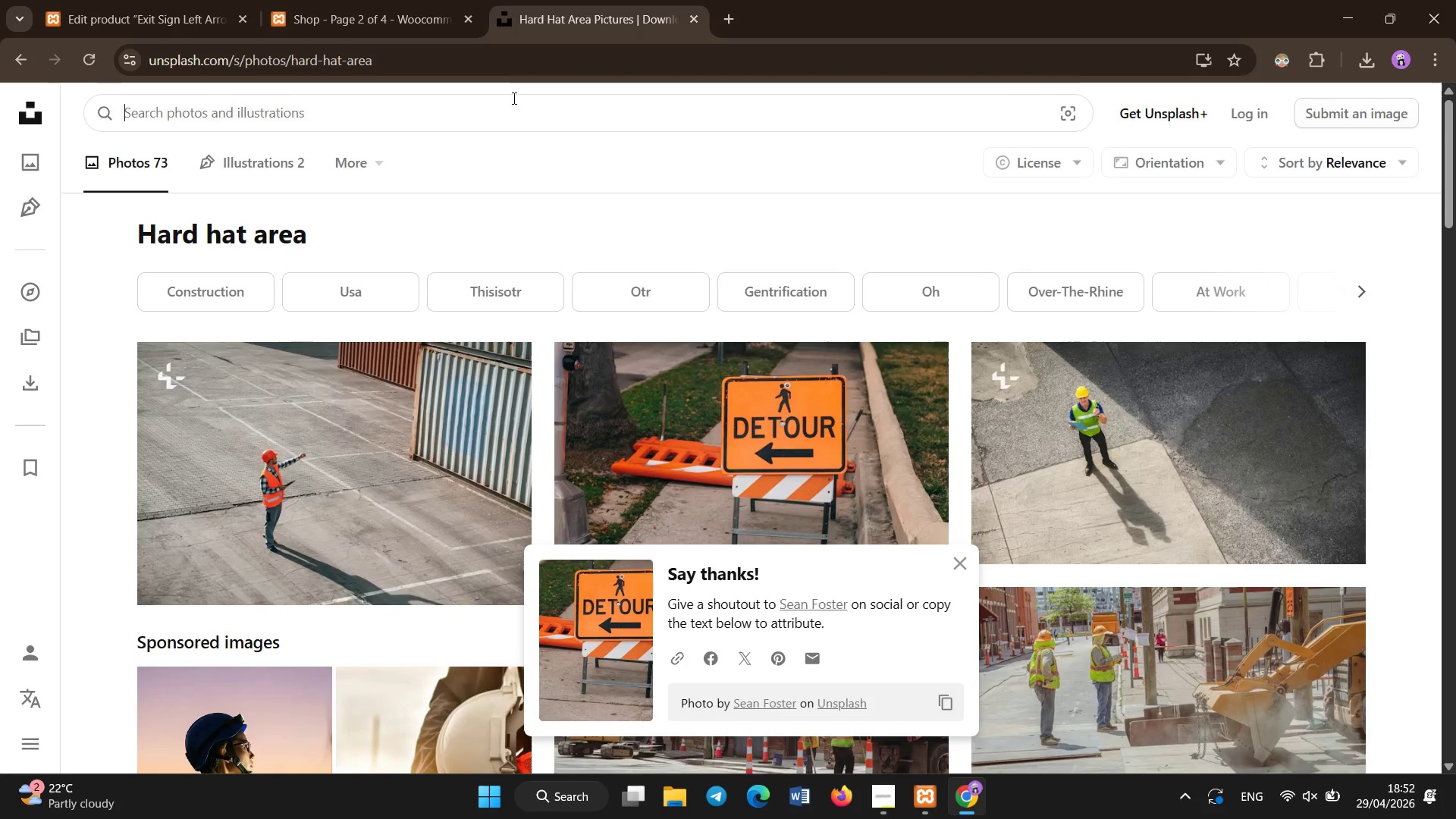 
key(Backspace)
type(e)
key(Backspace)
type(emergecy ex)
 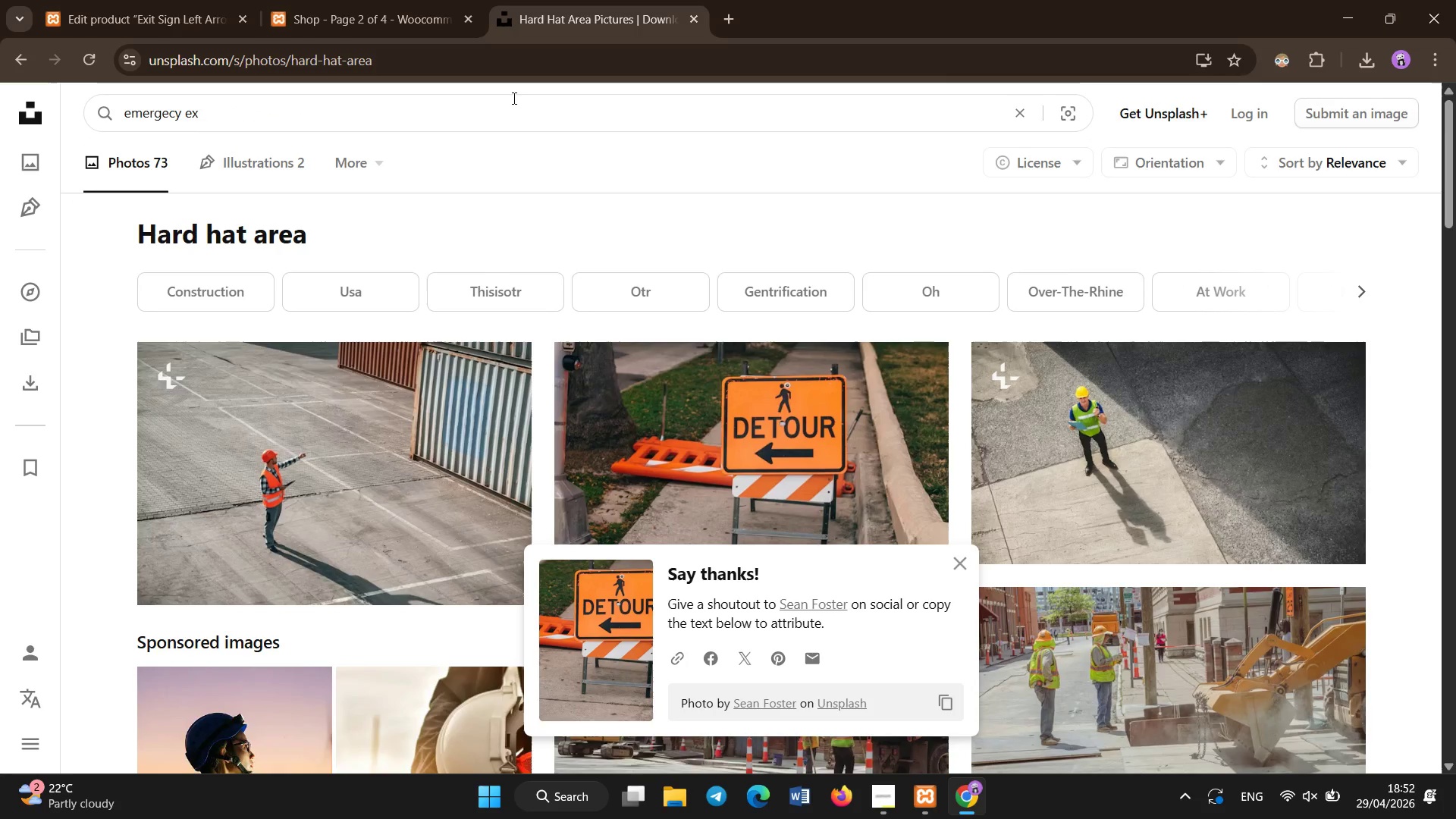 
hold_key(key=Backspace, duration=1.27)
 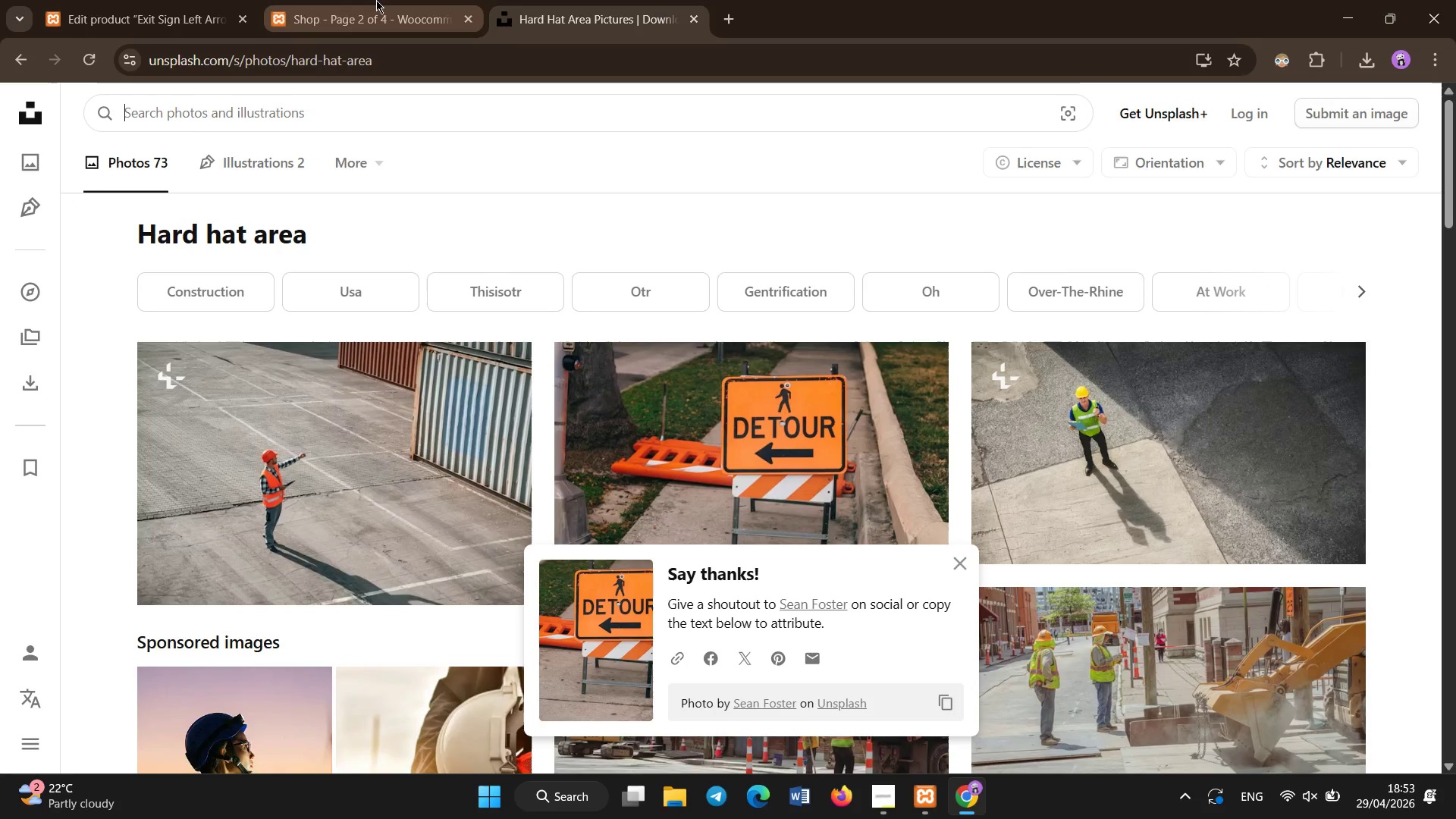 
left_click([241, 0])
 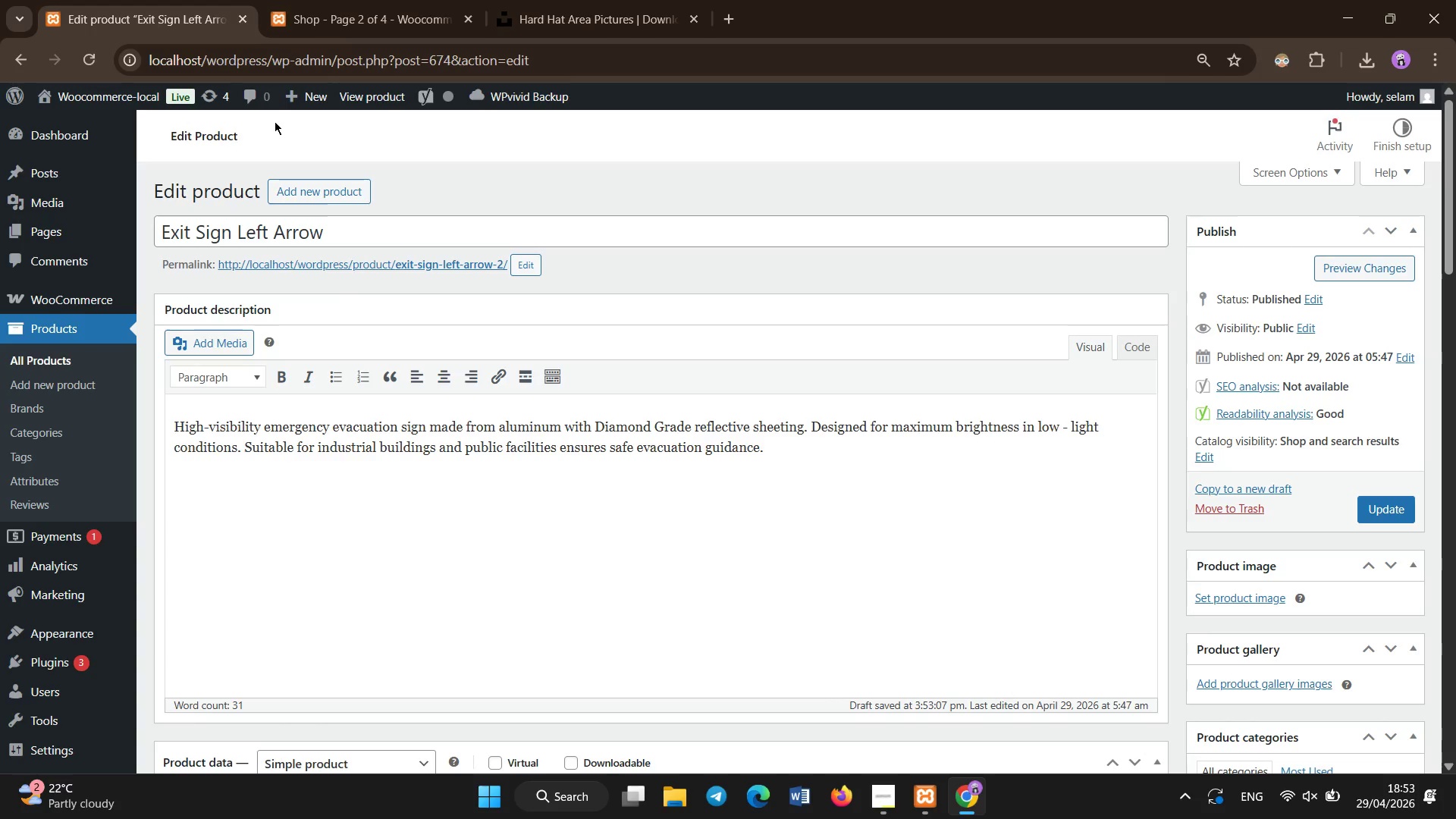 
wait(13.05)
 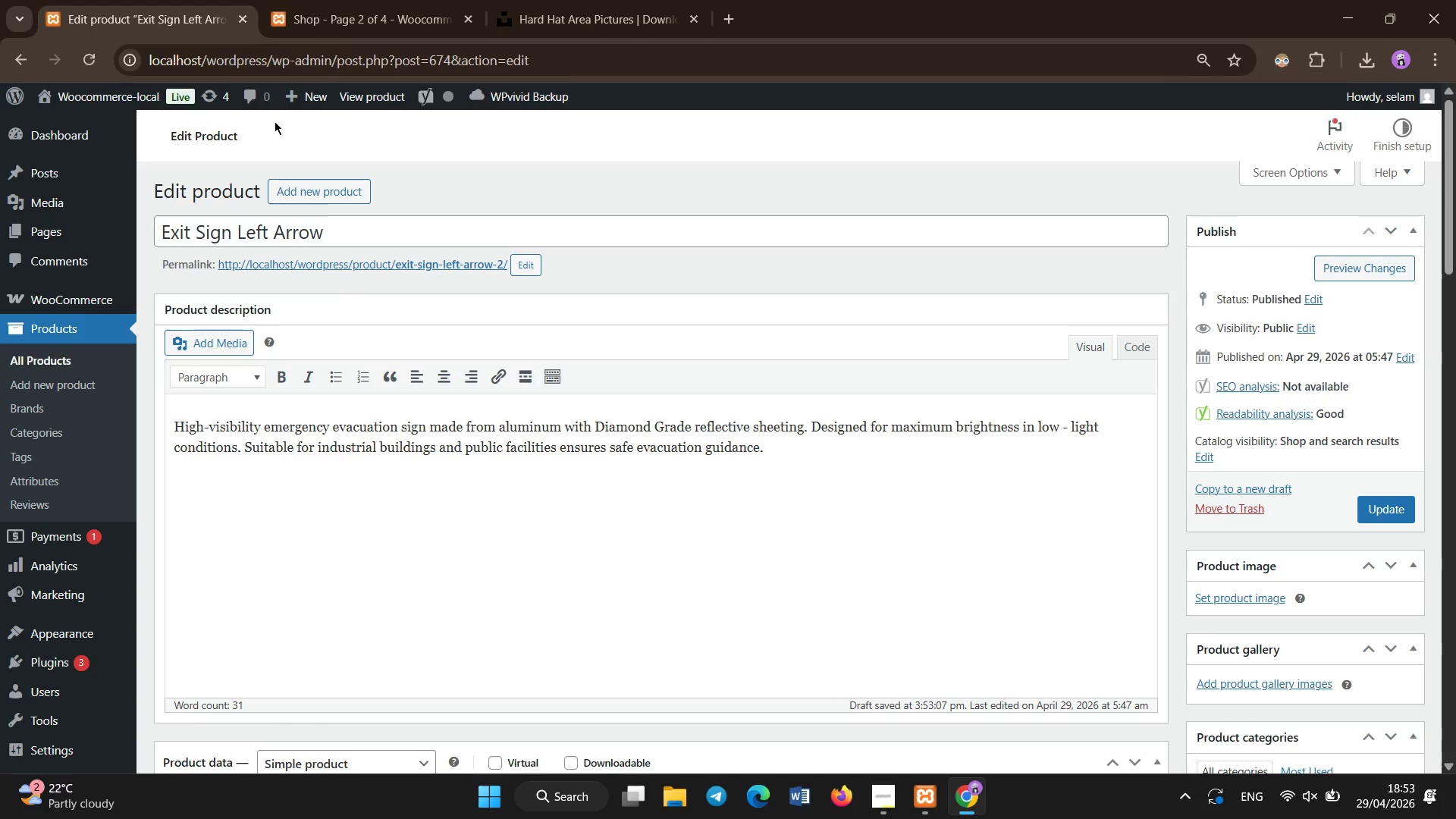 
left_click([525, 0])
 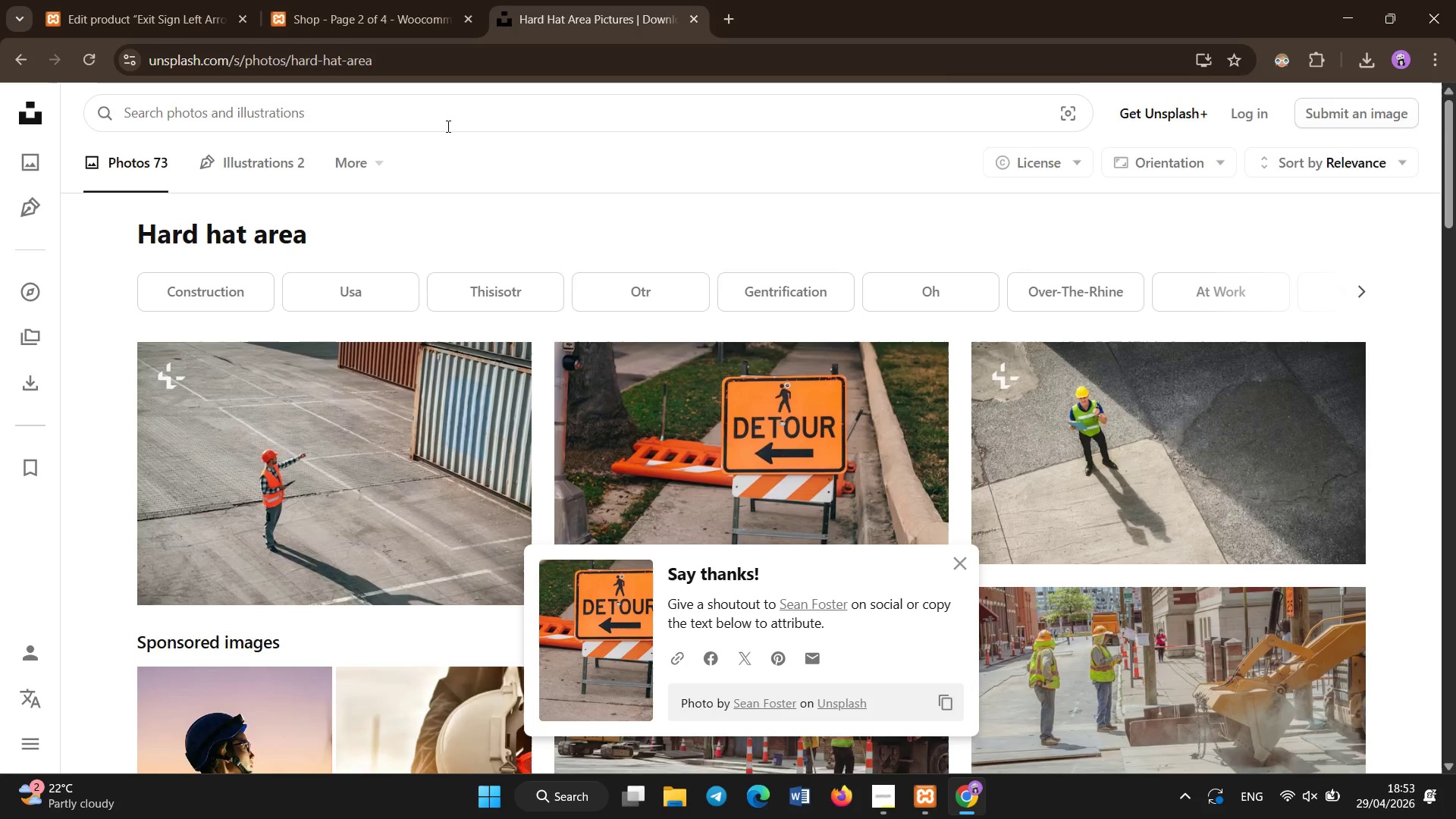 
left_click([448, 127])
 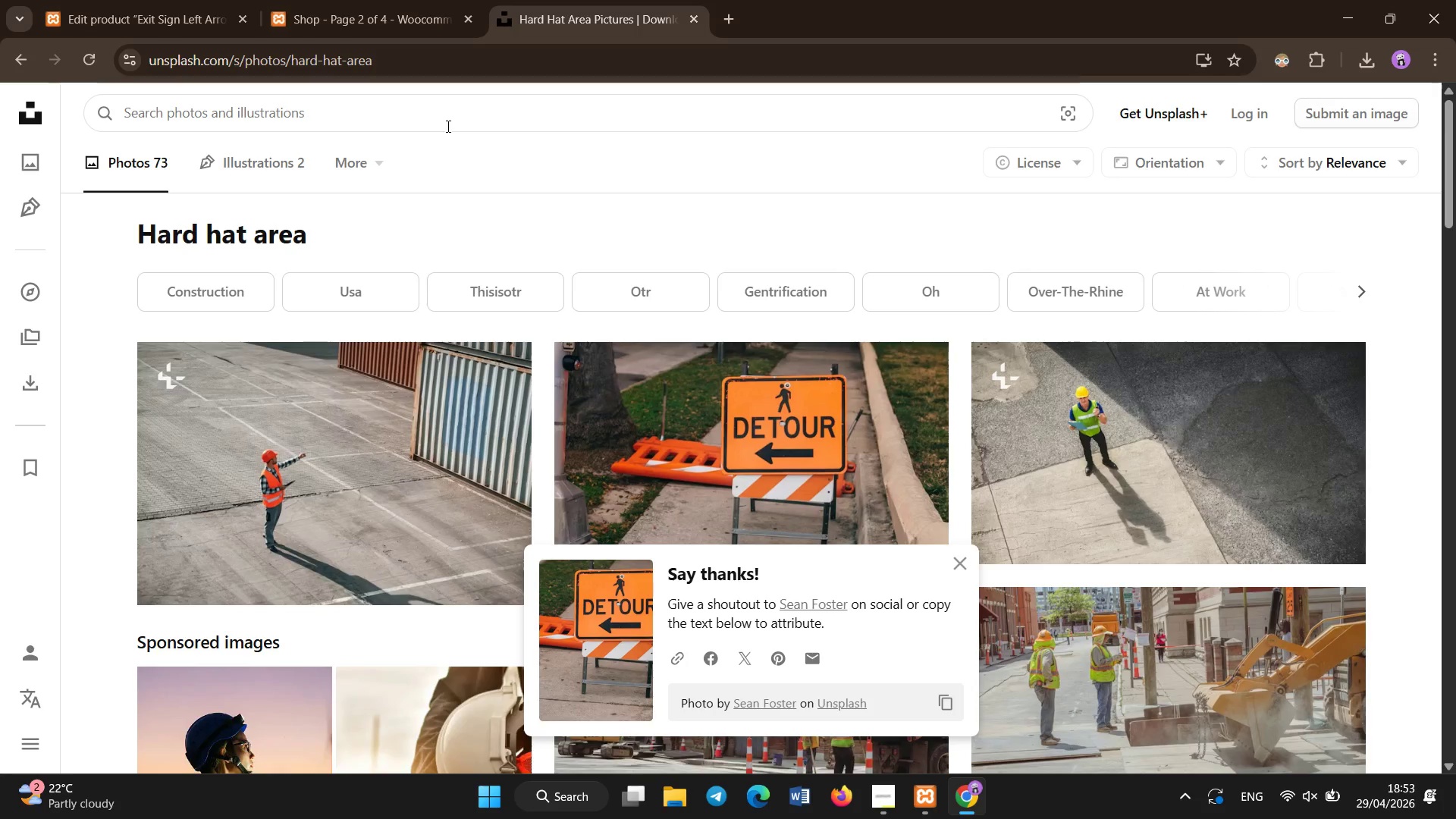 
type(eem)
key(Backspace)
key(Backspace)
 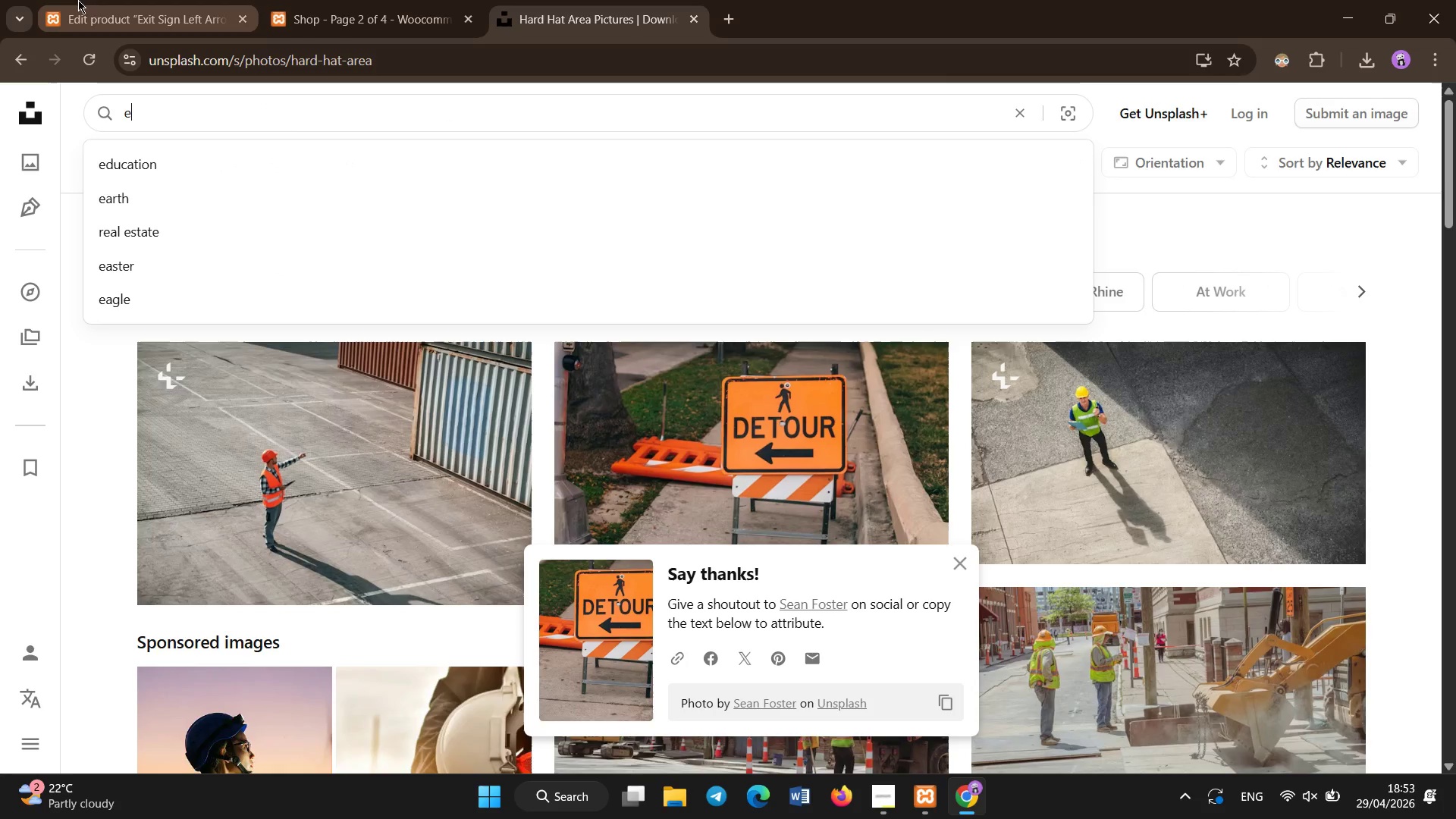 
left_click([64, 0])
 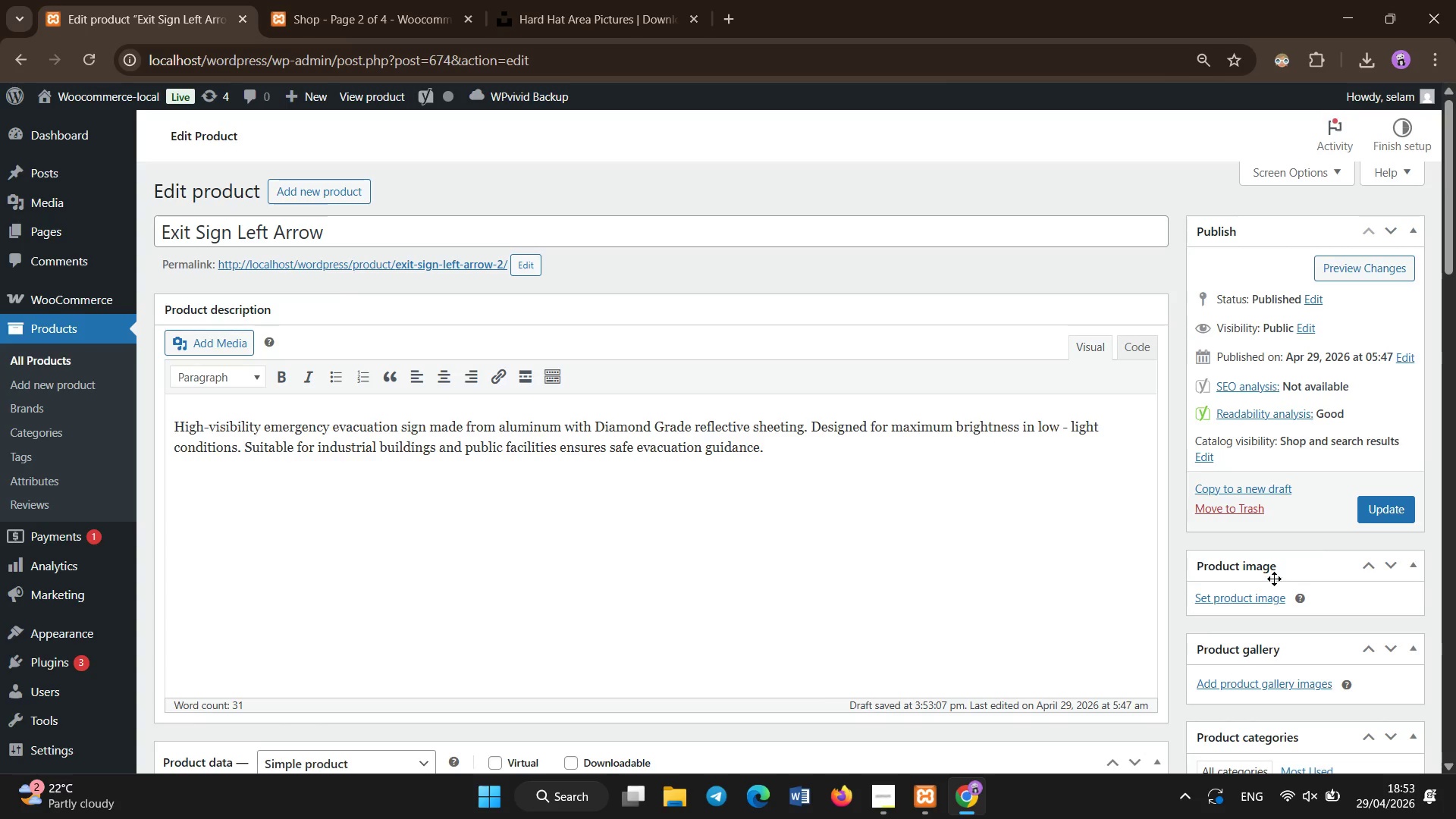 
left_click([1265, 592])
 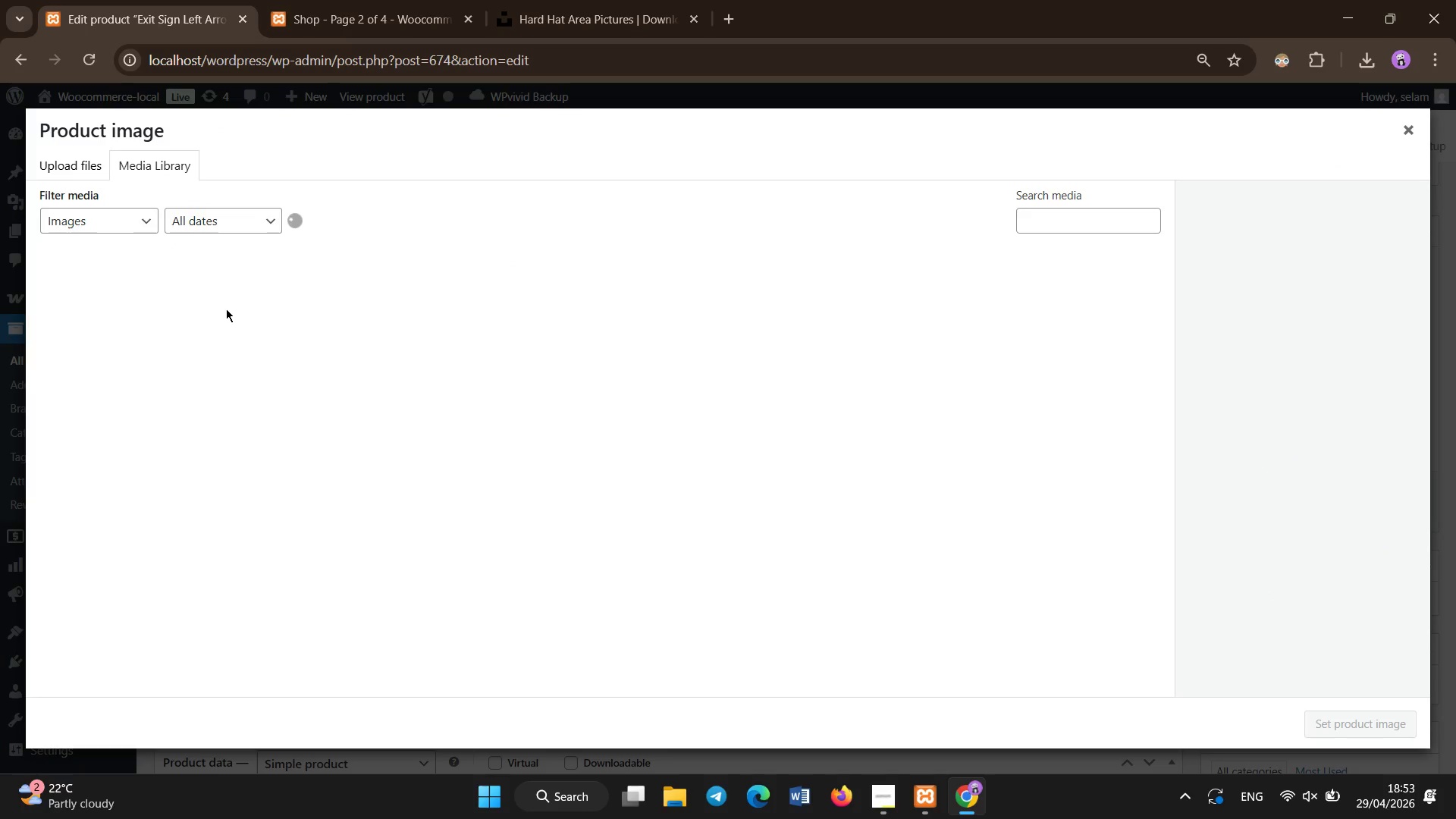 
wait(8.58)
 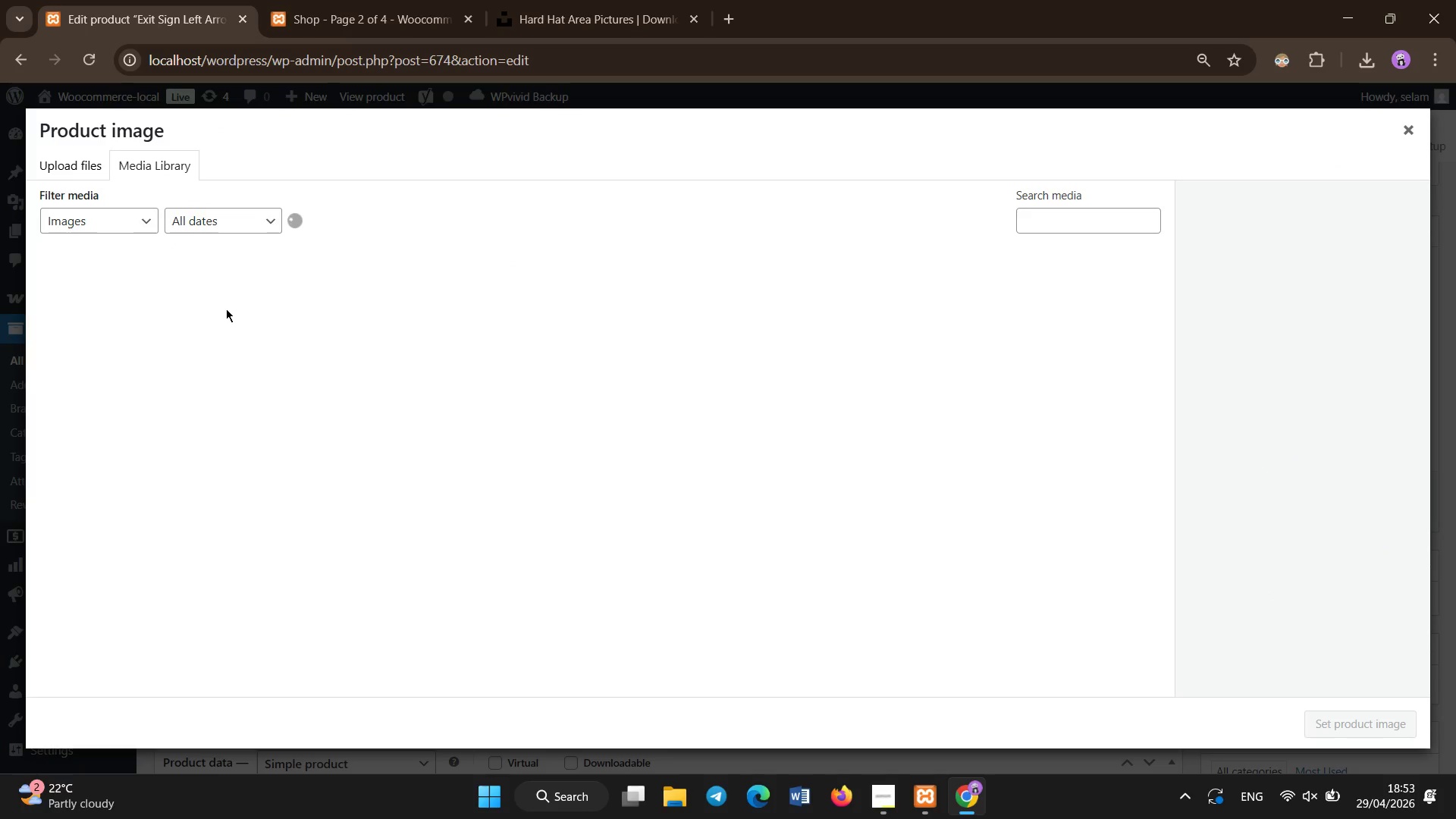 
left_click([496, 309])
 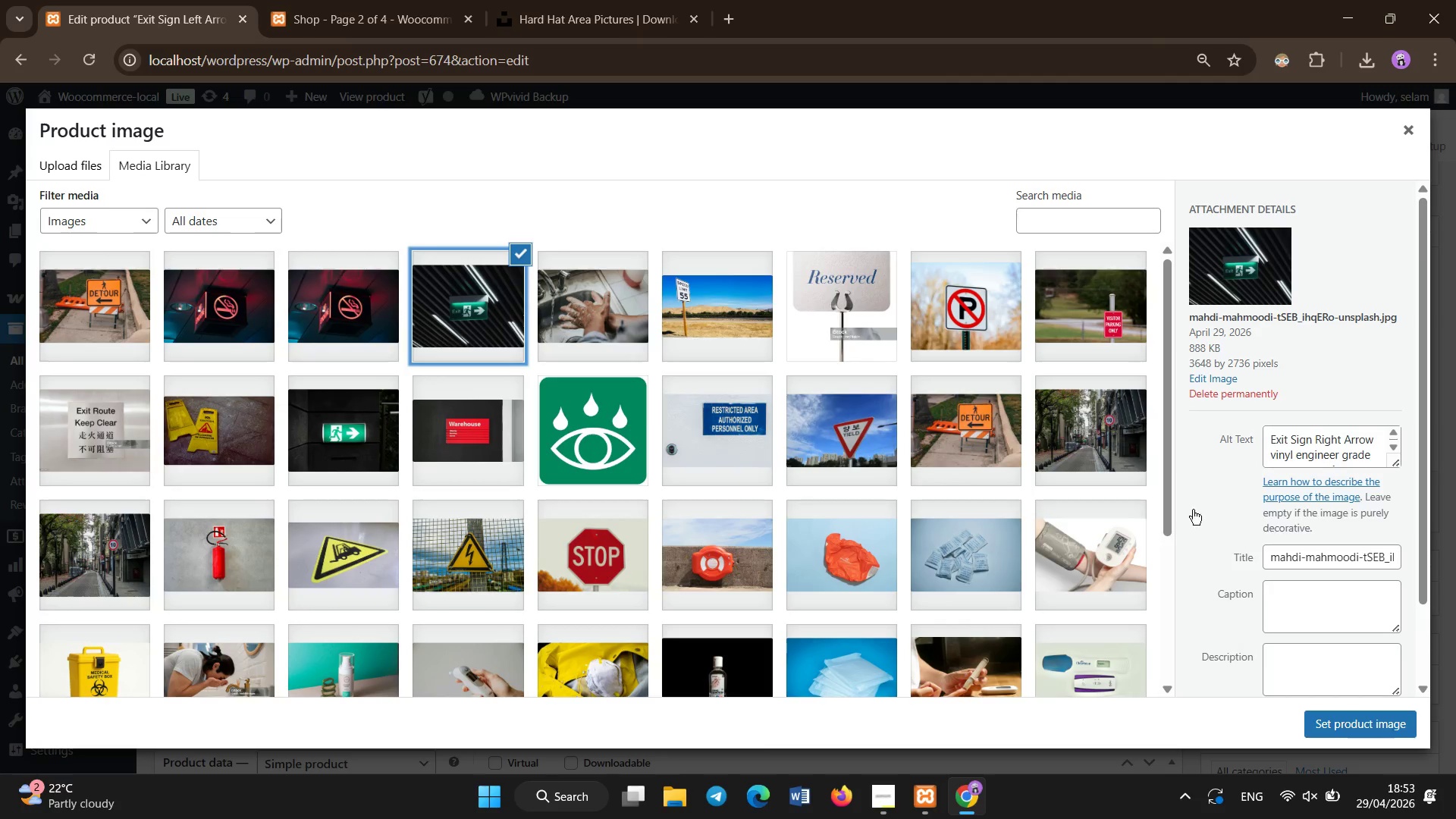 
left_click([1360, 720])
 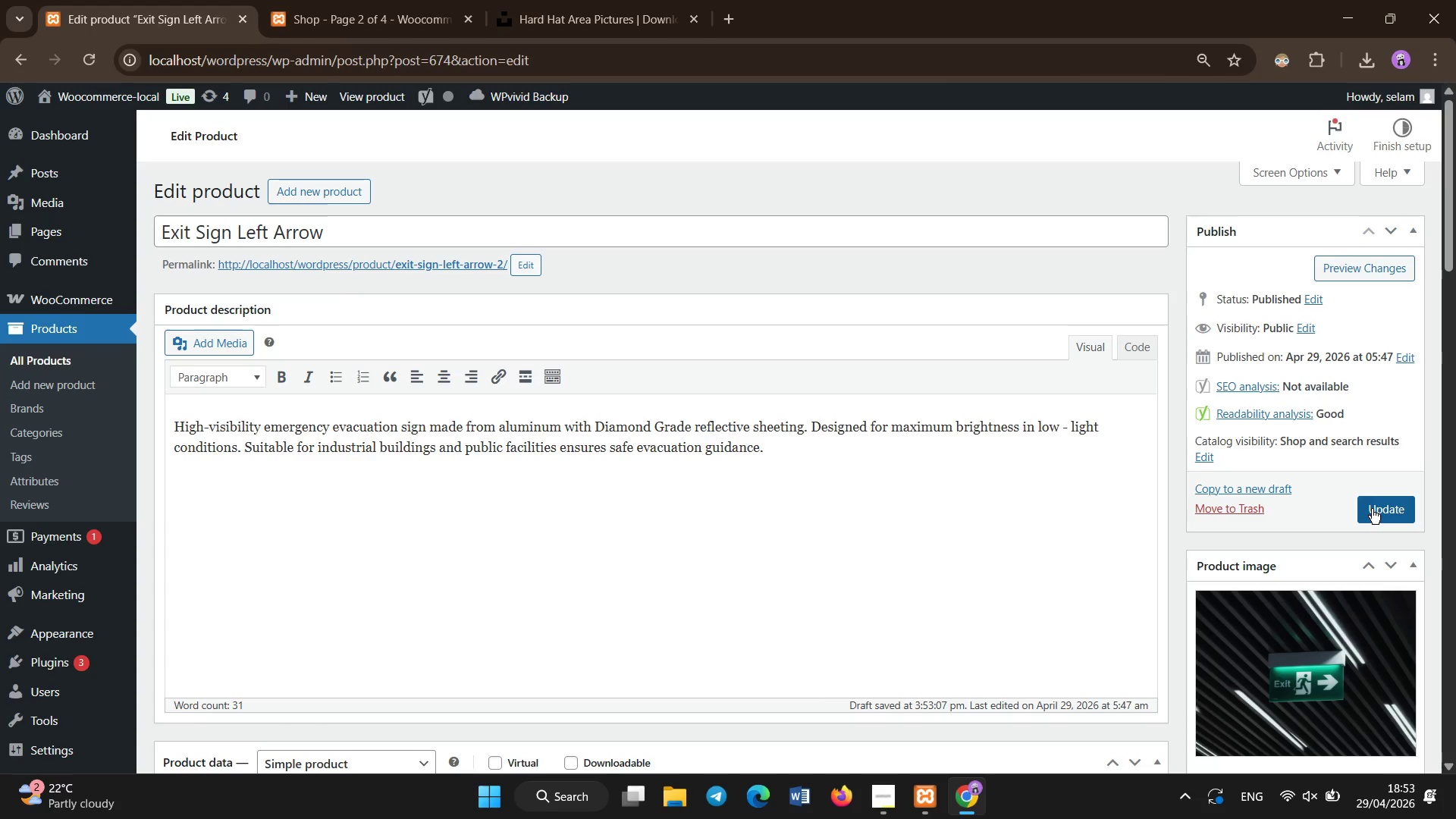 
wait(6.05)
 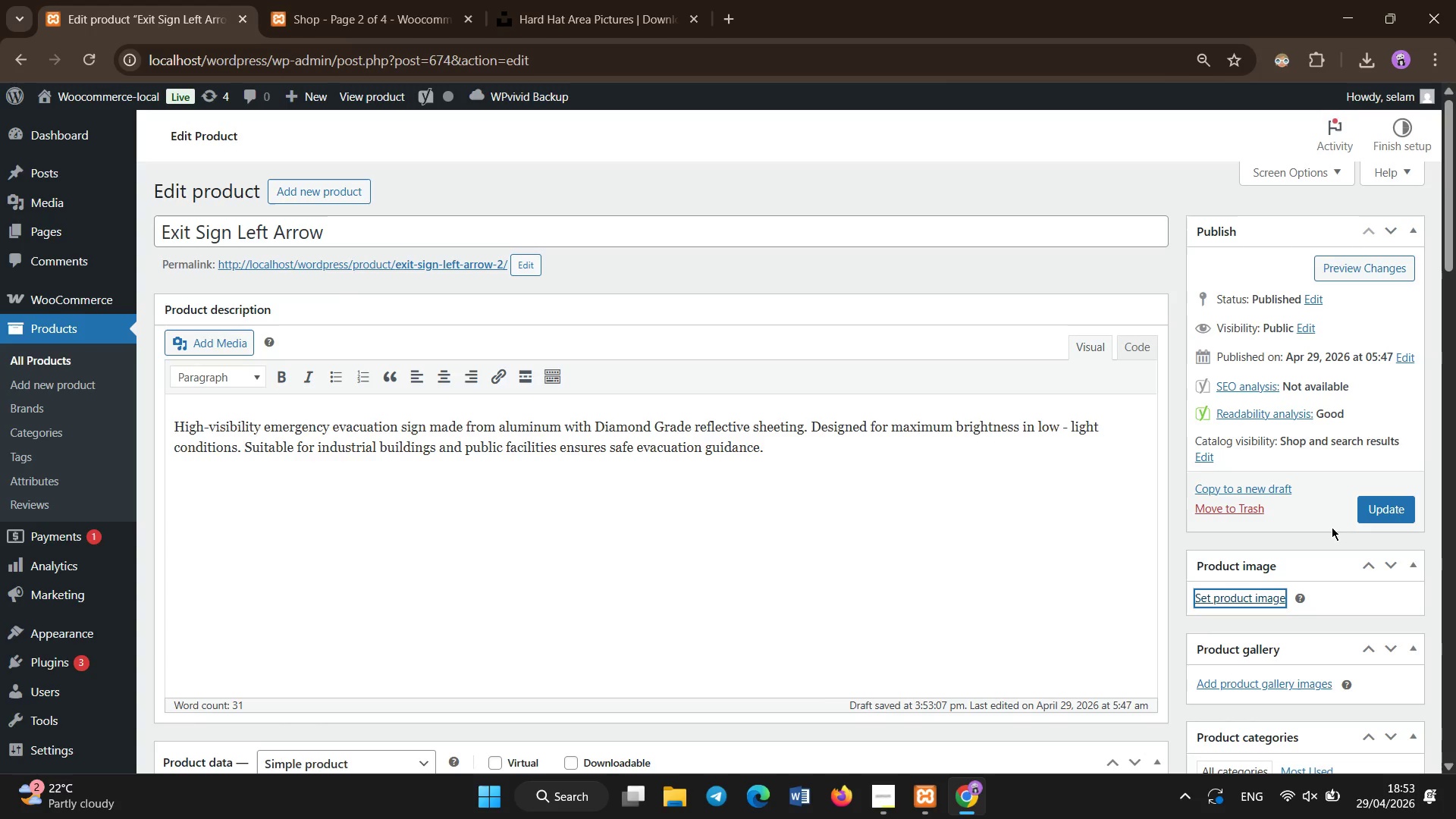 
scroll: coordinate [996, 533], scroll_direction: down, amount: 10.0
 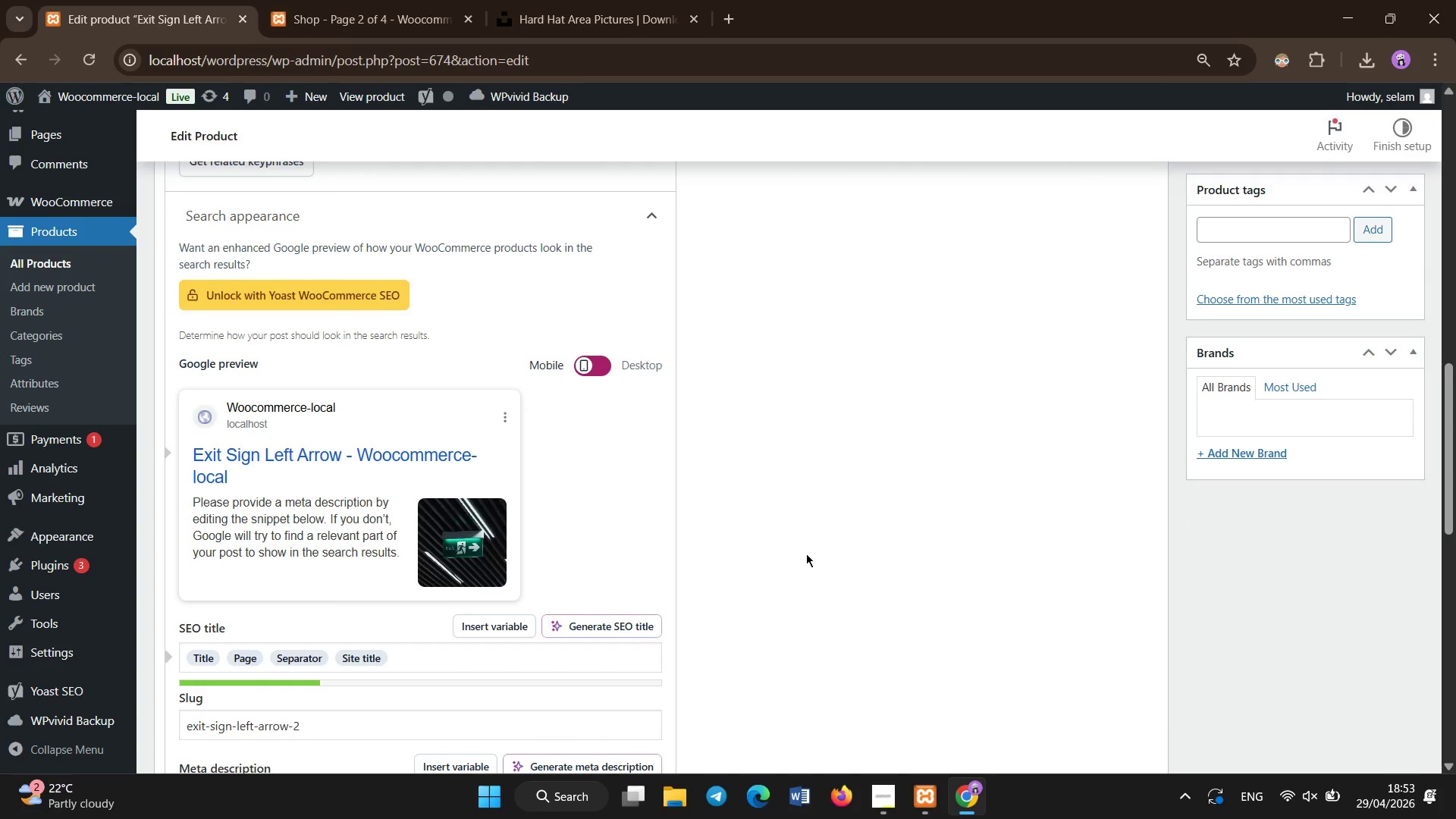 
scroll: coordinate [770, 535], scroll_direction: up, amount: 1.0
 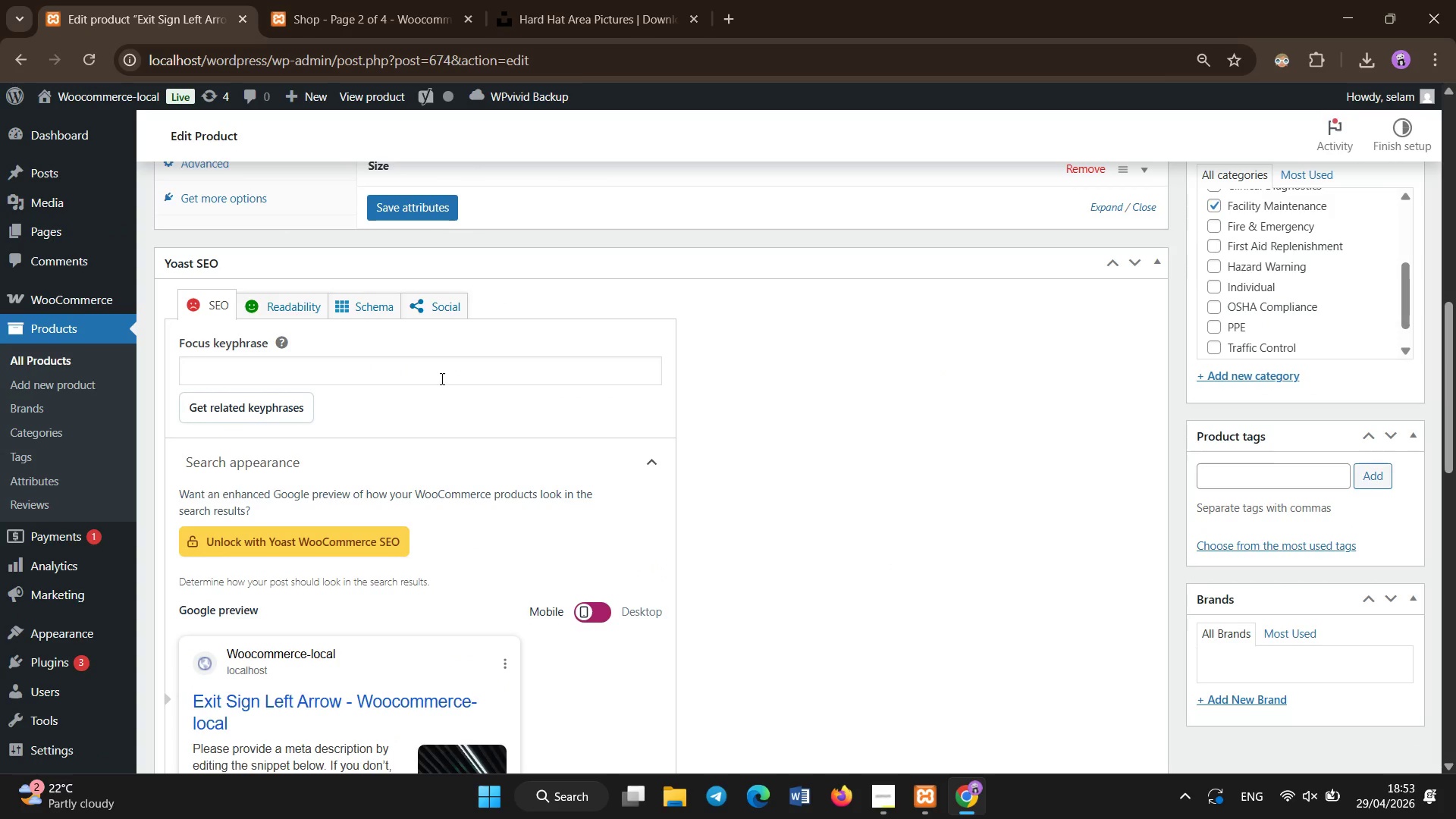 
left_click([442, 379])
 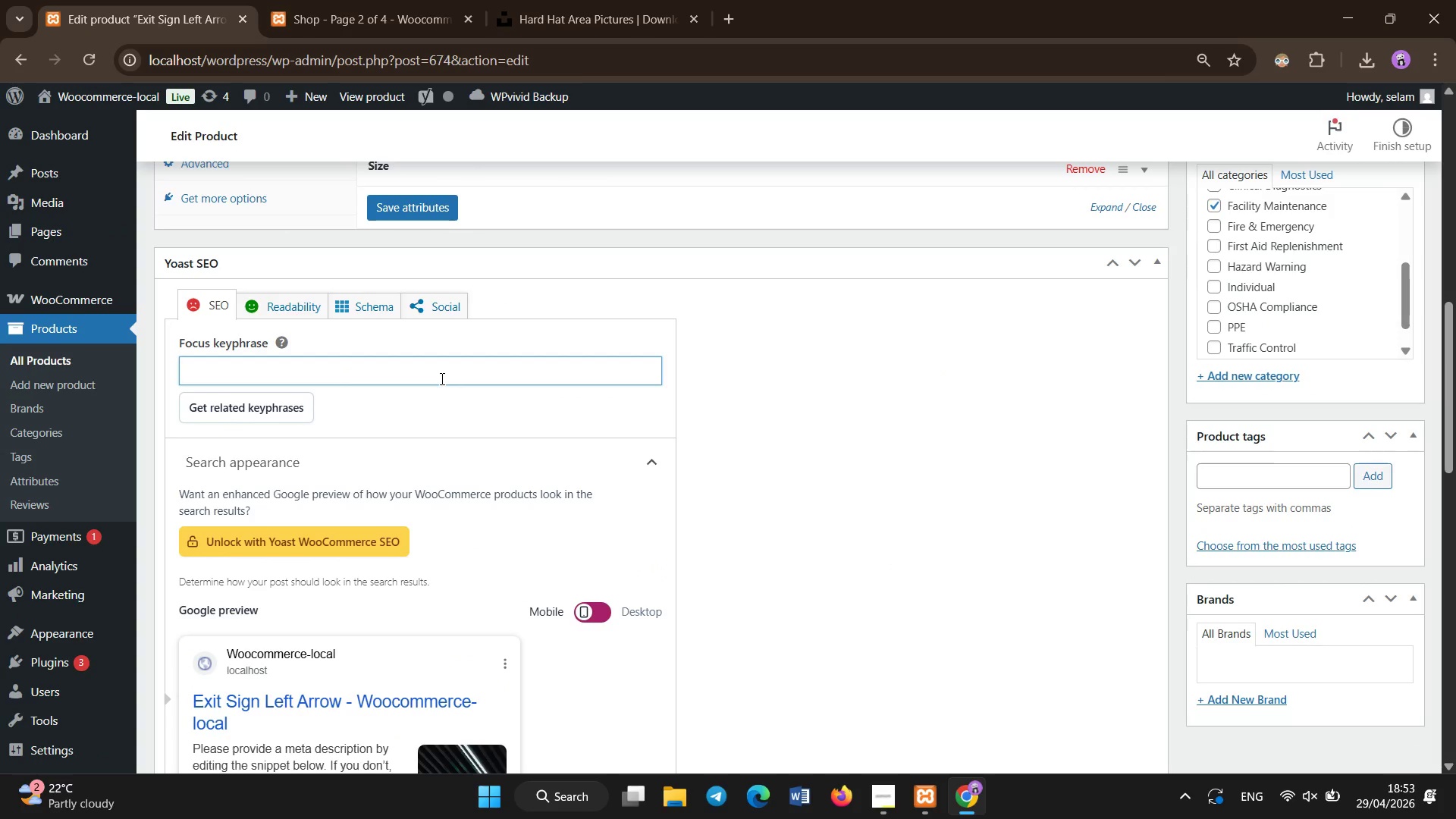 
type(E)
key(Backspace)
type(emergecy e)
key(Backspace)
key(Backspace)
key(Backspace)
key(Backspace)
key(Backspace)
key(Backspace)
key(Backspace)
type(rgec)
key(Backspace)
type(ncy exit left w)
key(Backspace)
type(arrow diamond grade safety sign)
 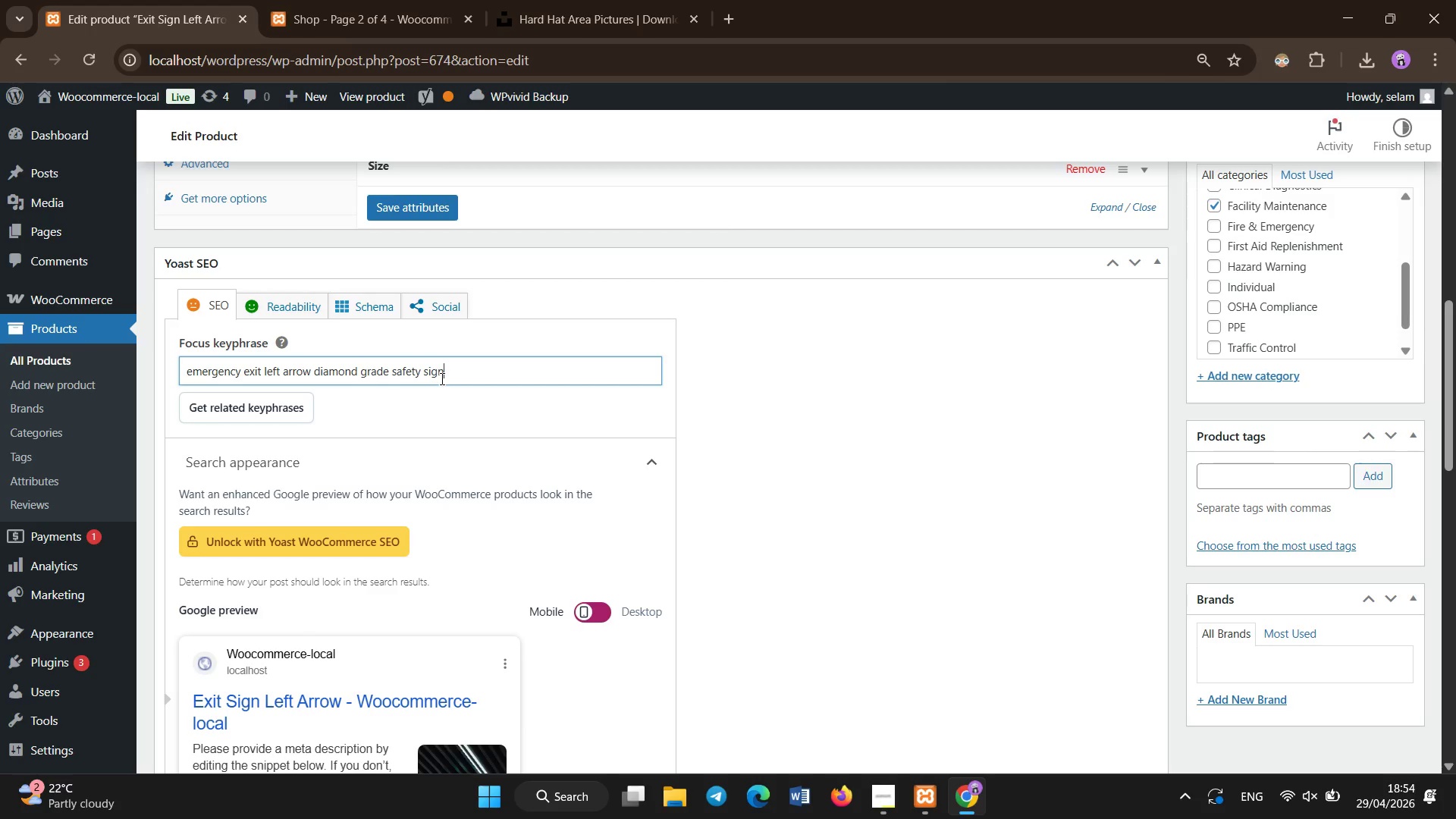 
scroll: coordinate [442, 379], scroll_direction: down, amount: 3.0
 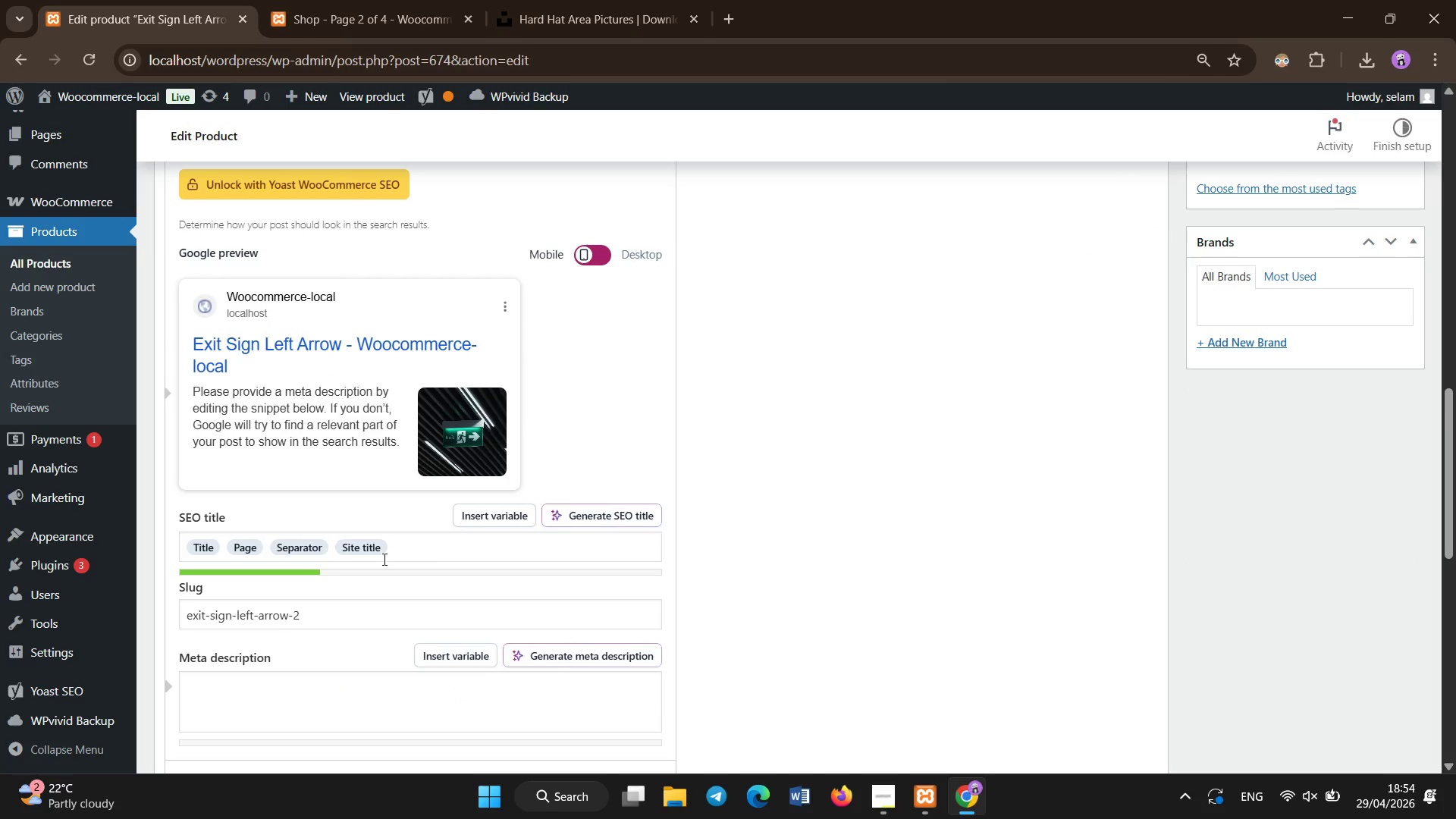 
left_click([397, 546])
 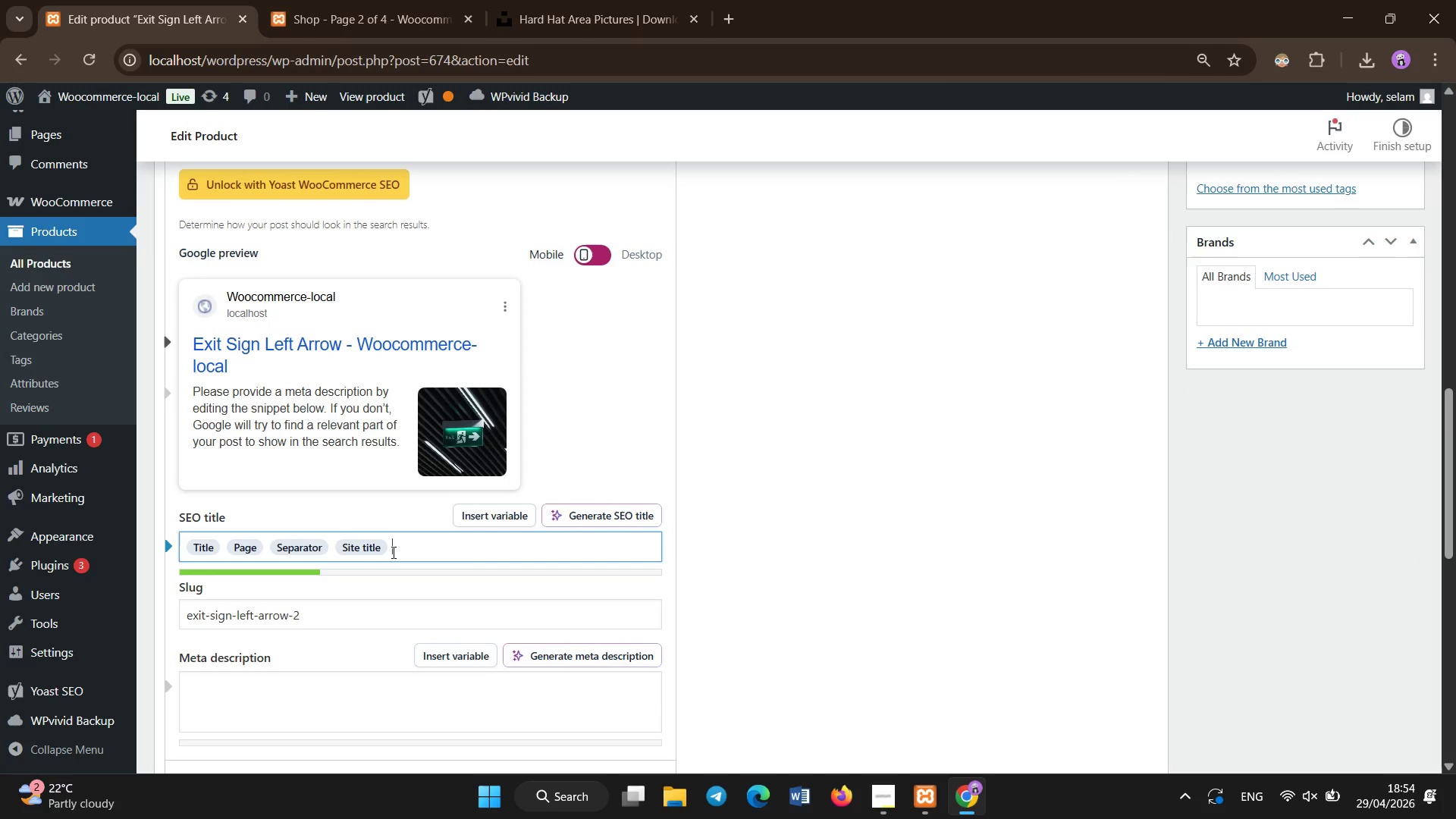 
key(Backspace)
 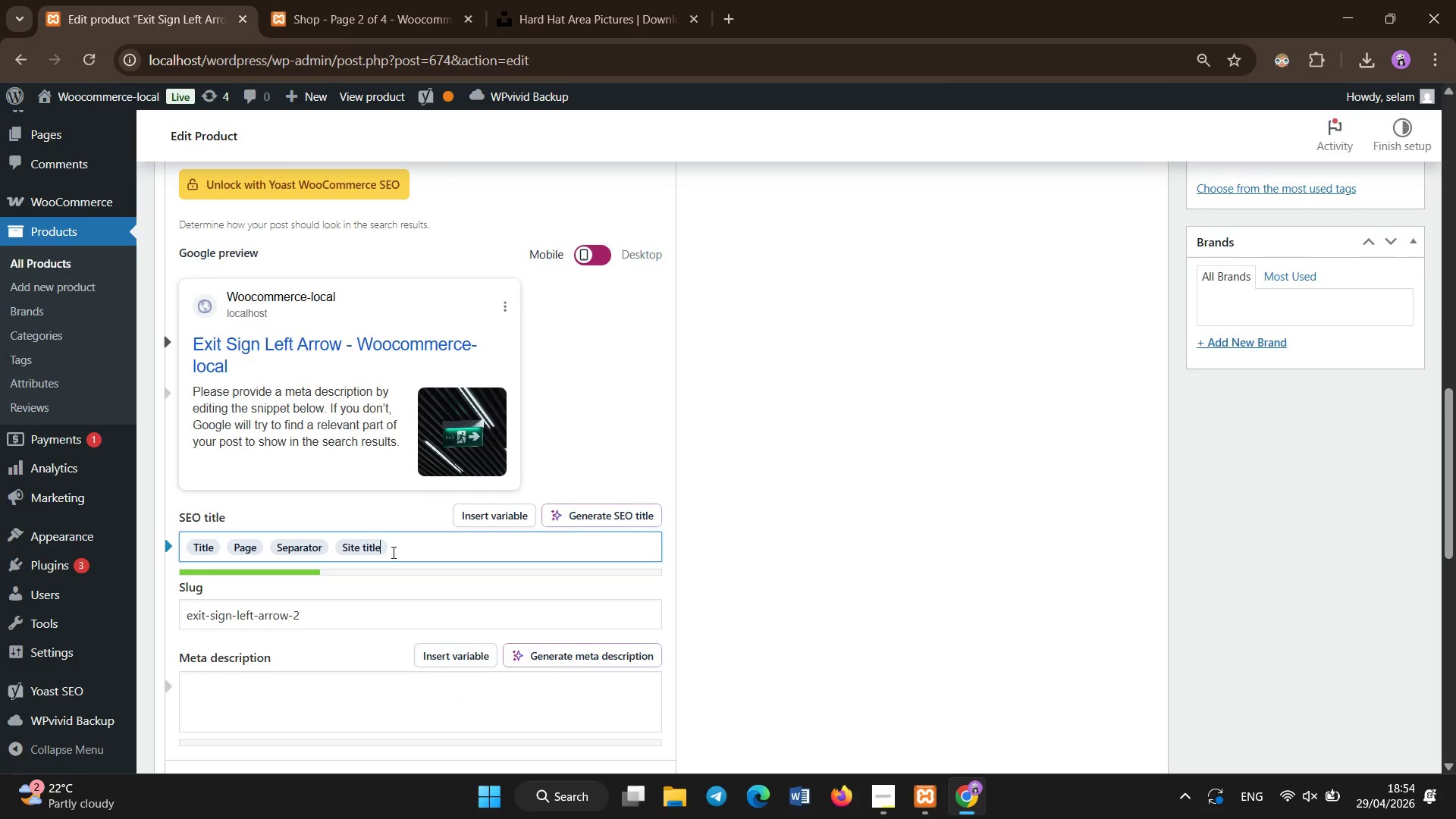 
key(Backspace)
 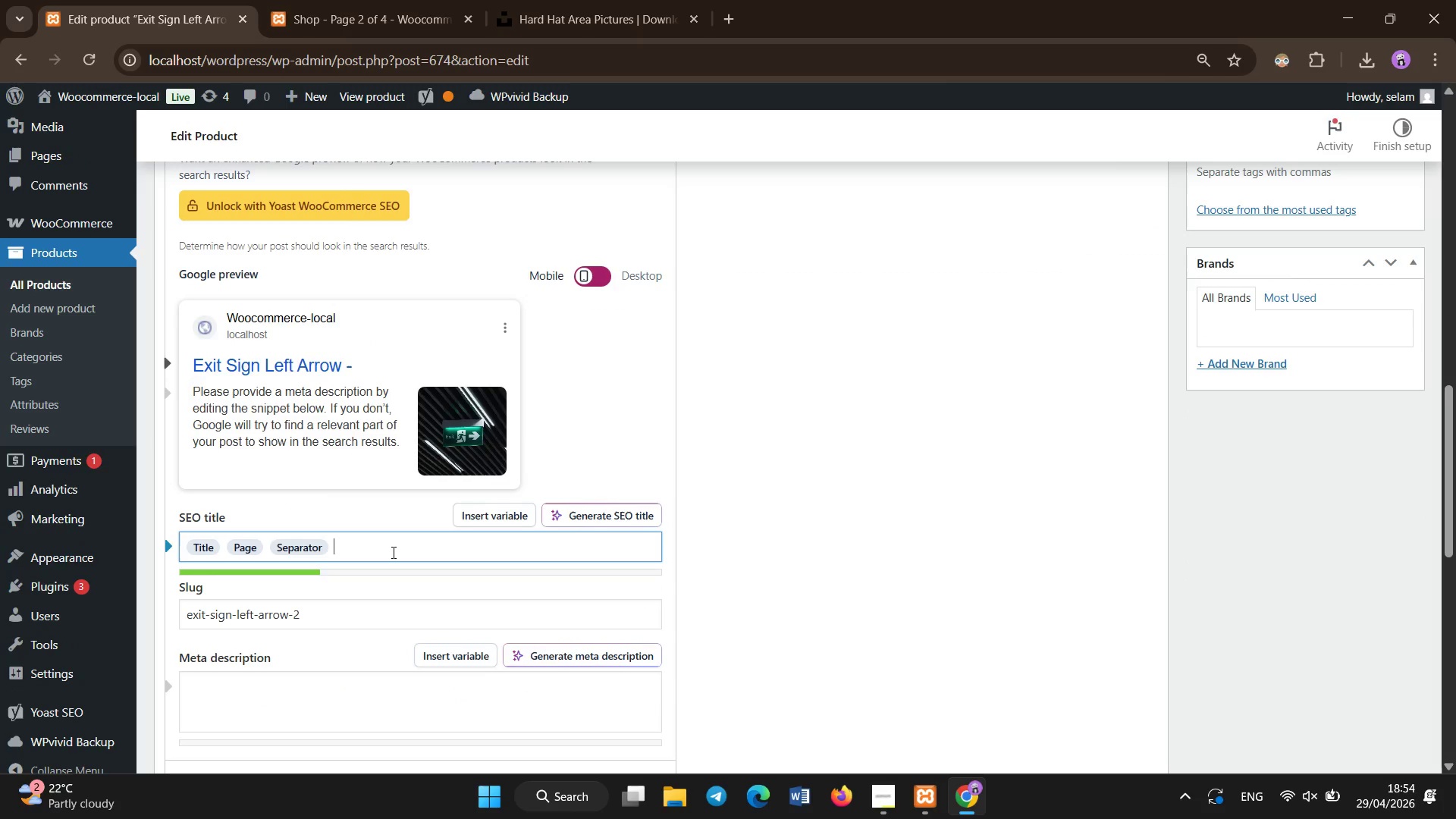 
key(Backspace)
 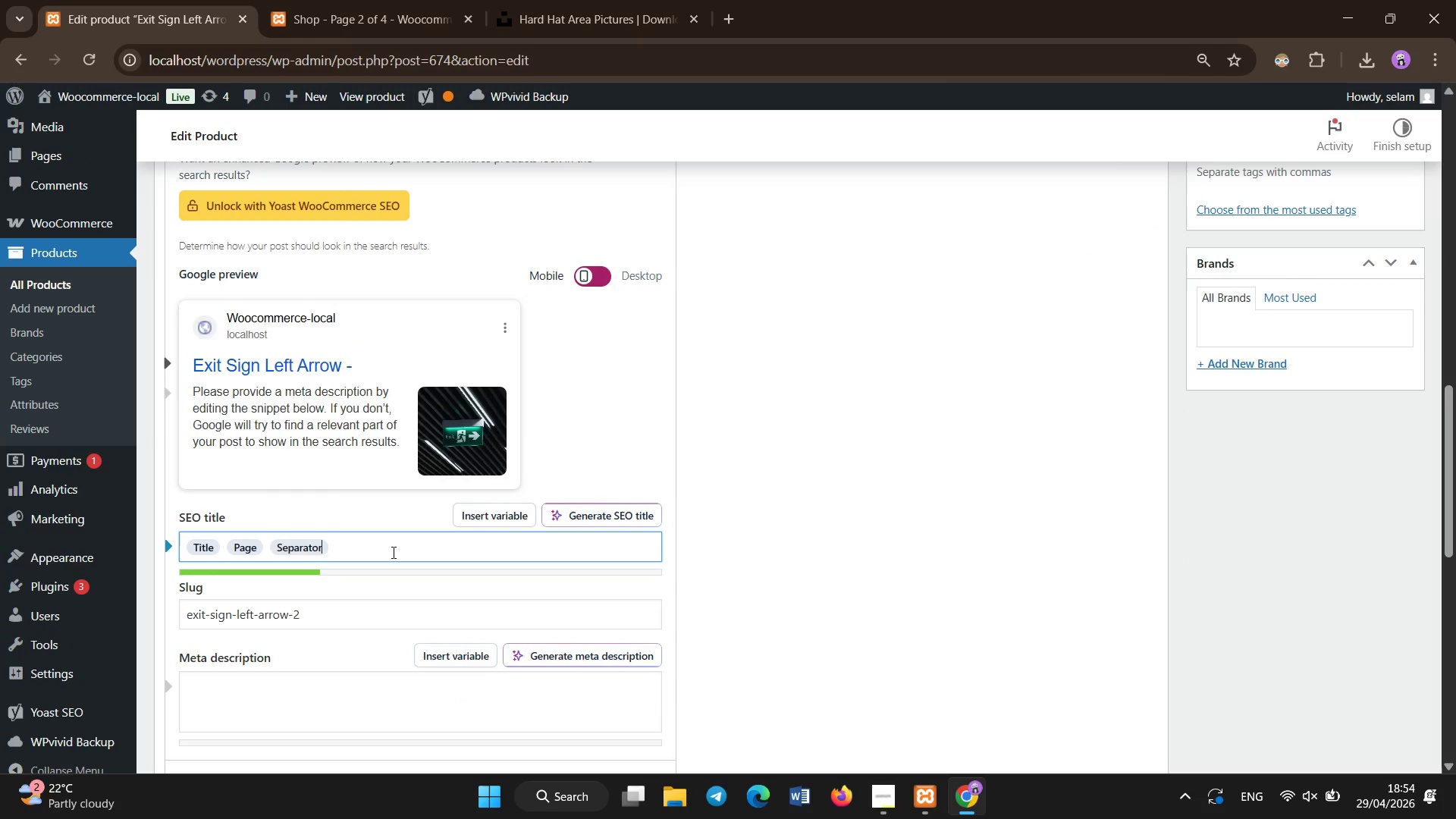 
key(Backspace)
 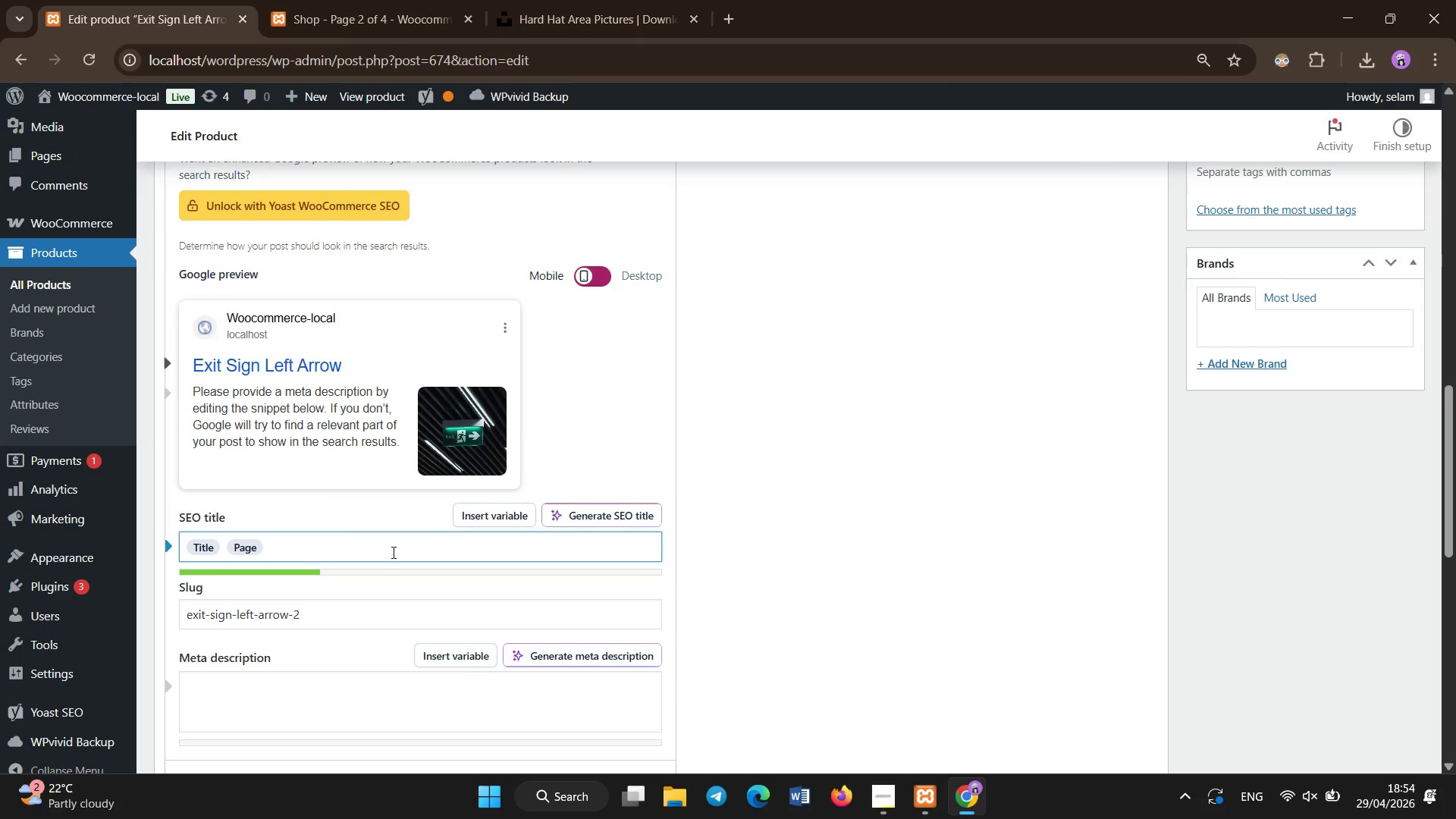 
key(Backspace)
 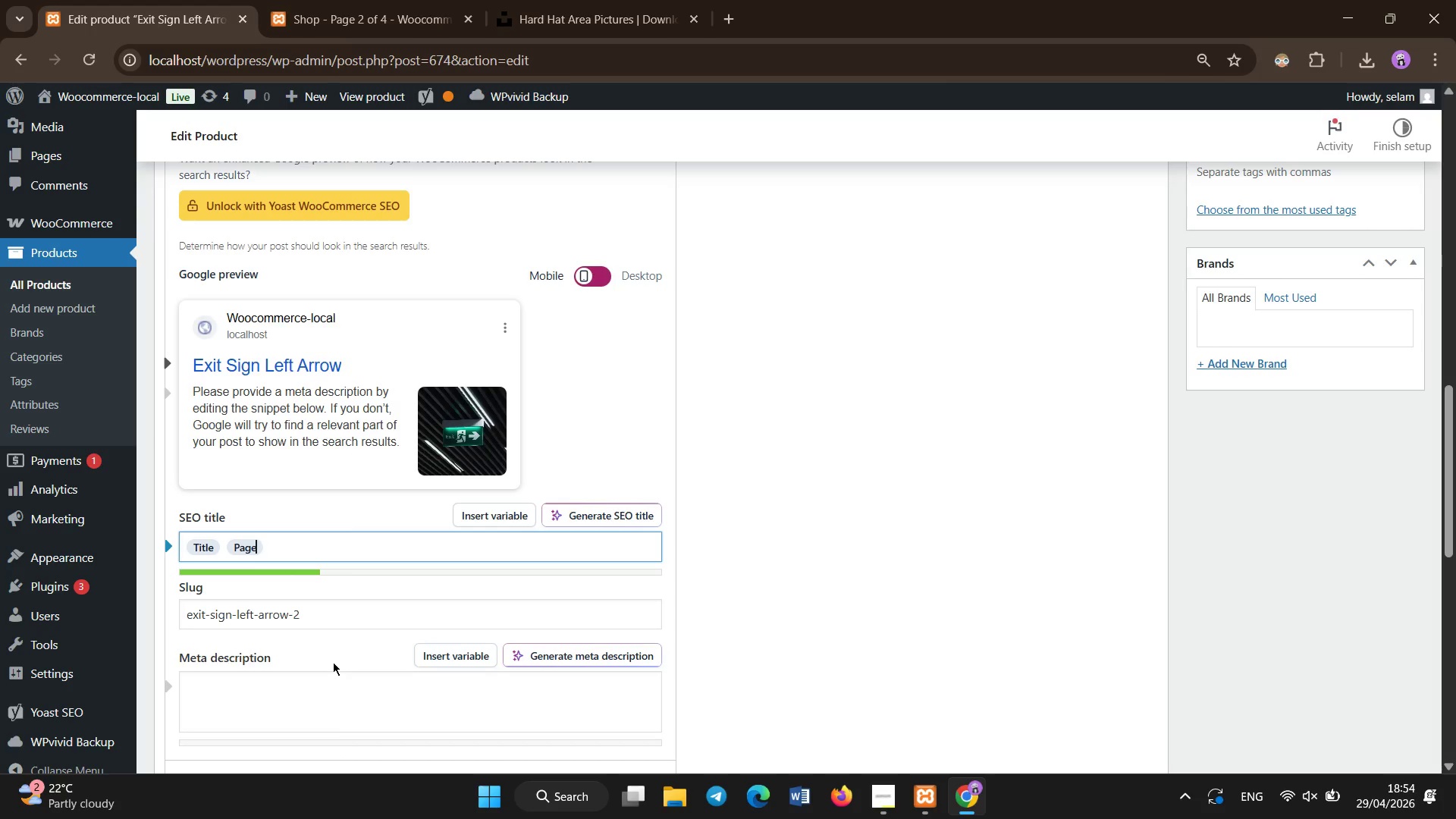 
left_click([295, 694])
 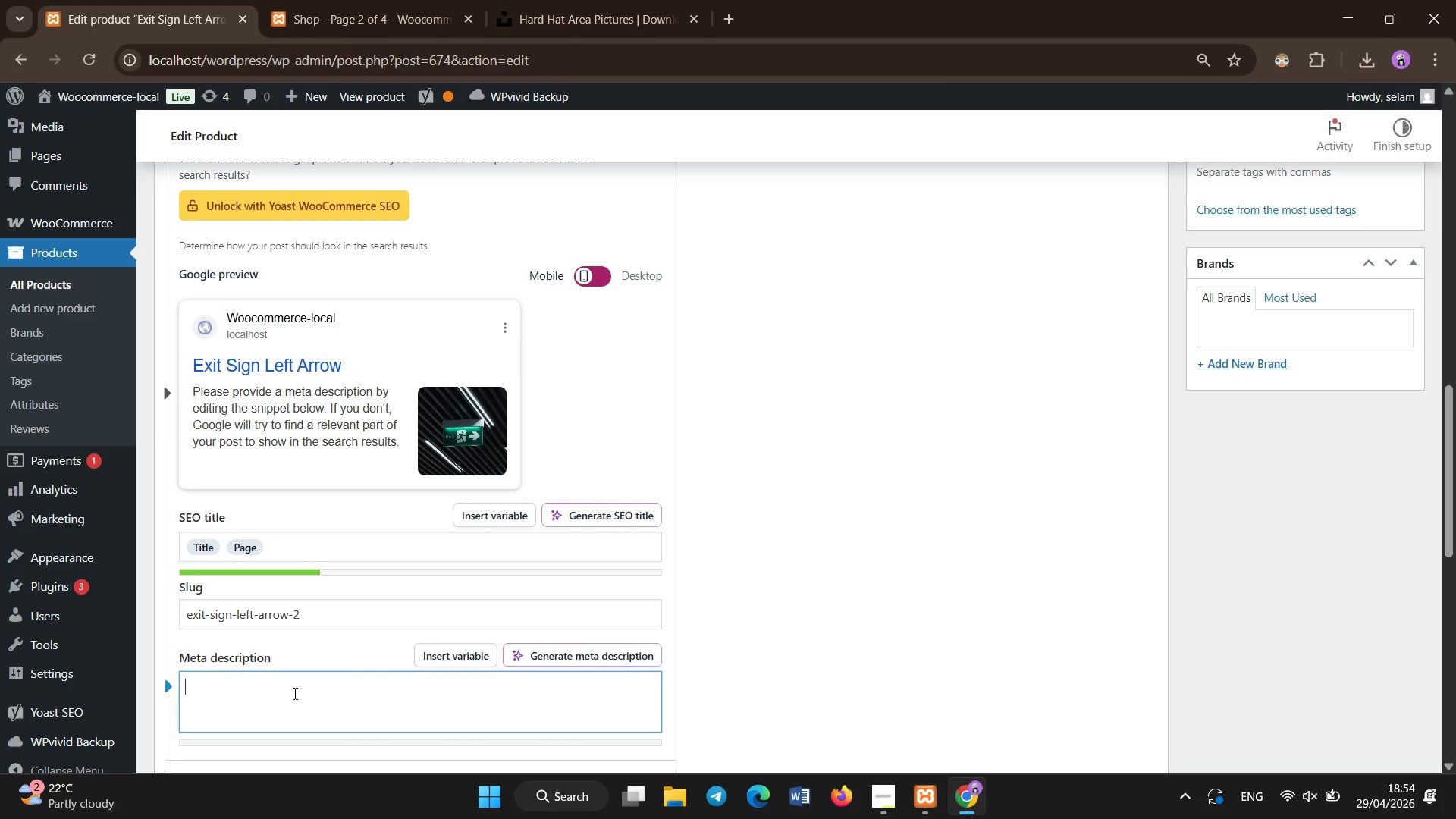 
hold_key(key=ShiftLeft, duration=1.5)
 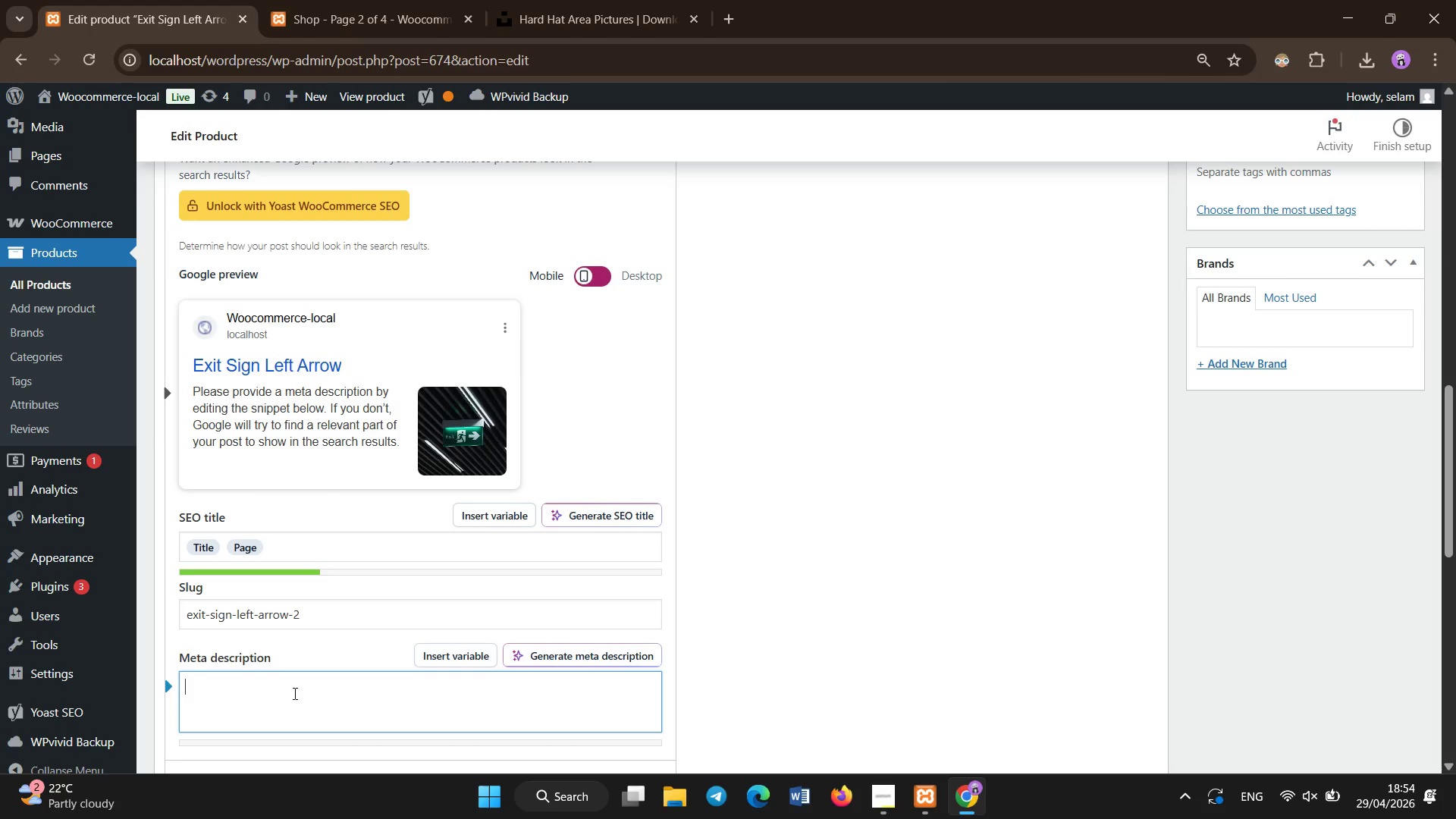 
type(Diamond grade )
 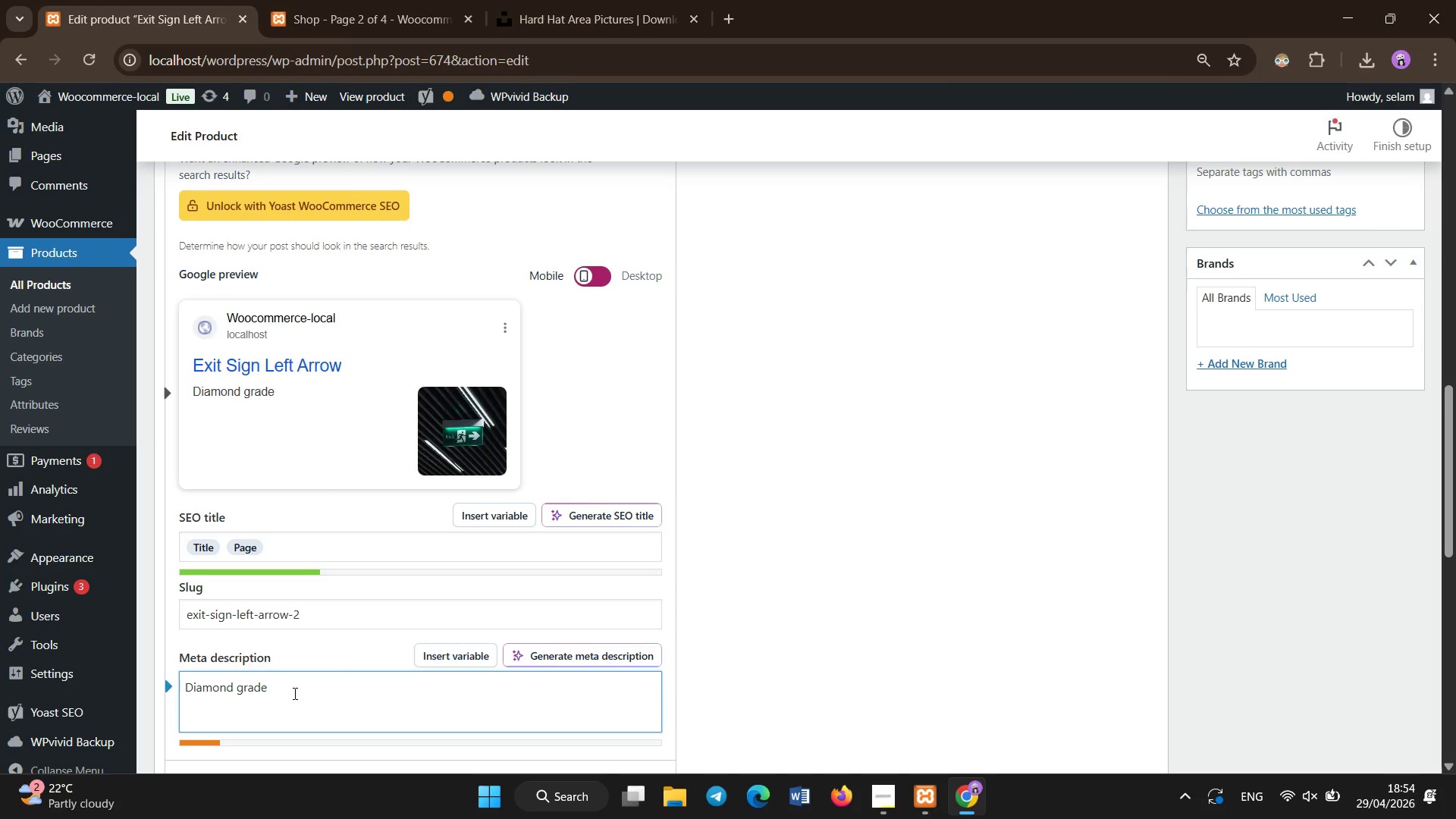 
type(aluminum exit left arrow sign for high - visibility )
 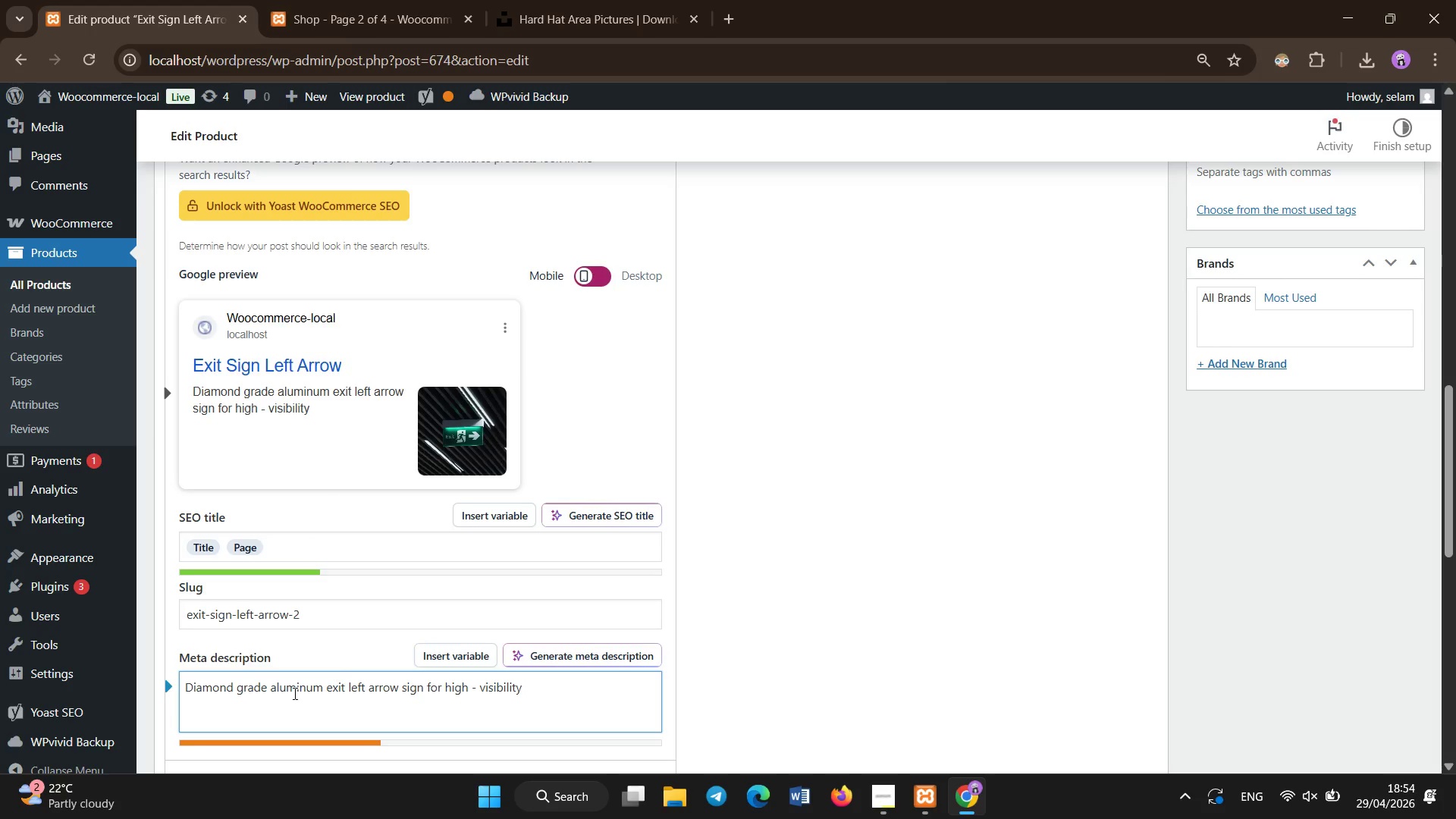 
wait(5.14)
 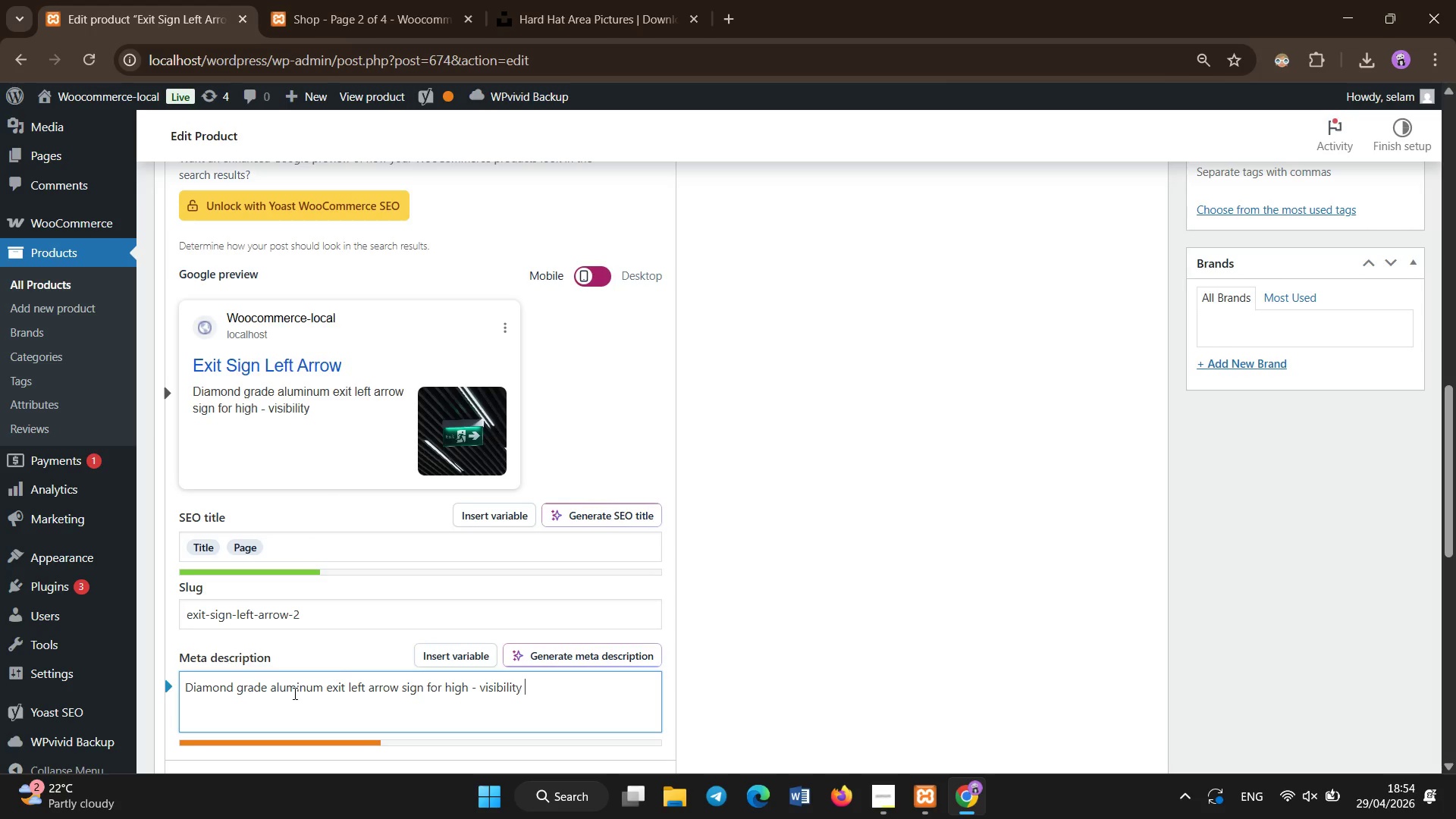 
key(Backspace)
 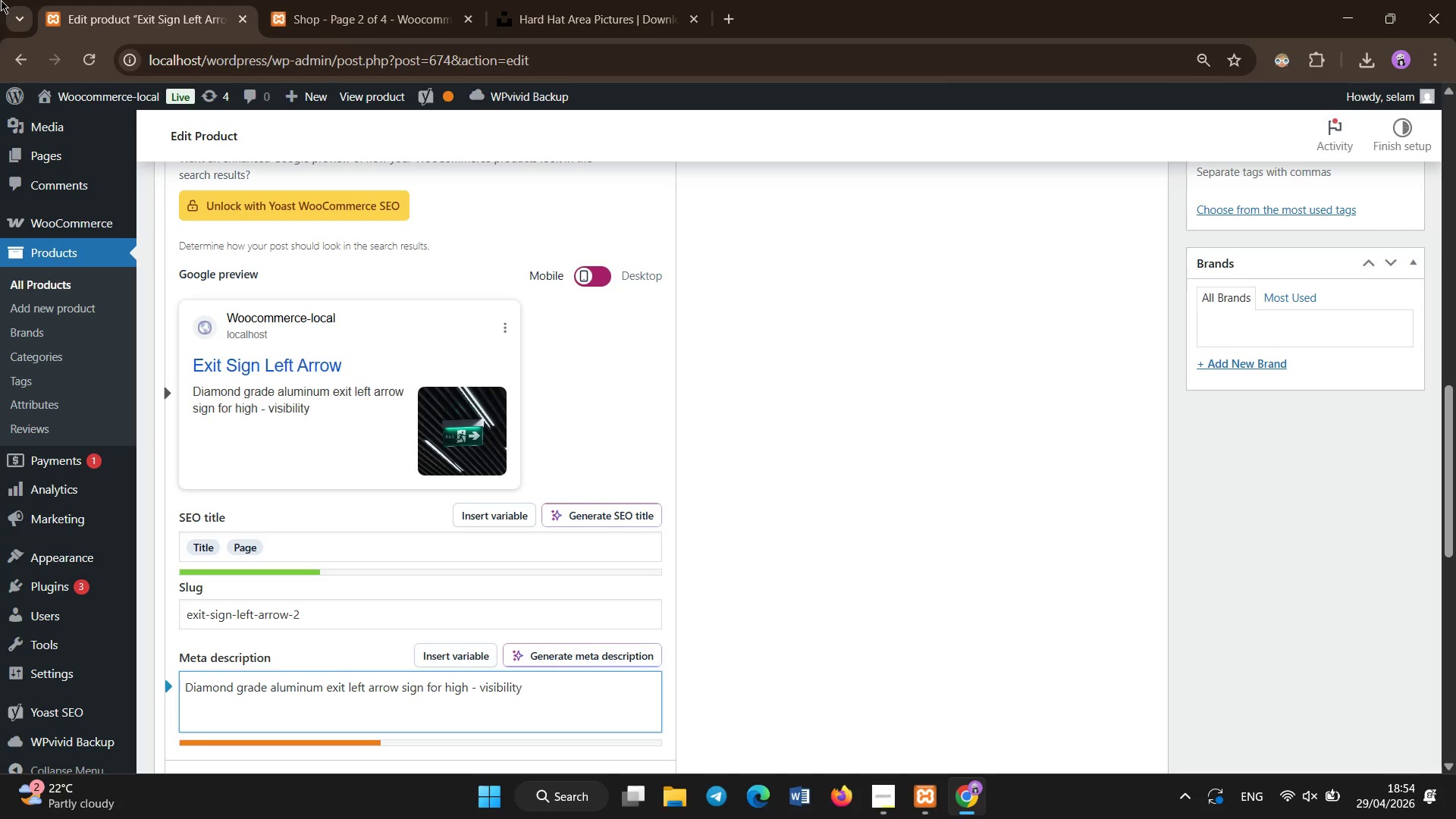 
key(Backspace)
 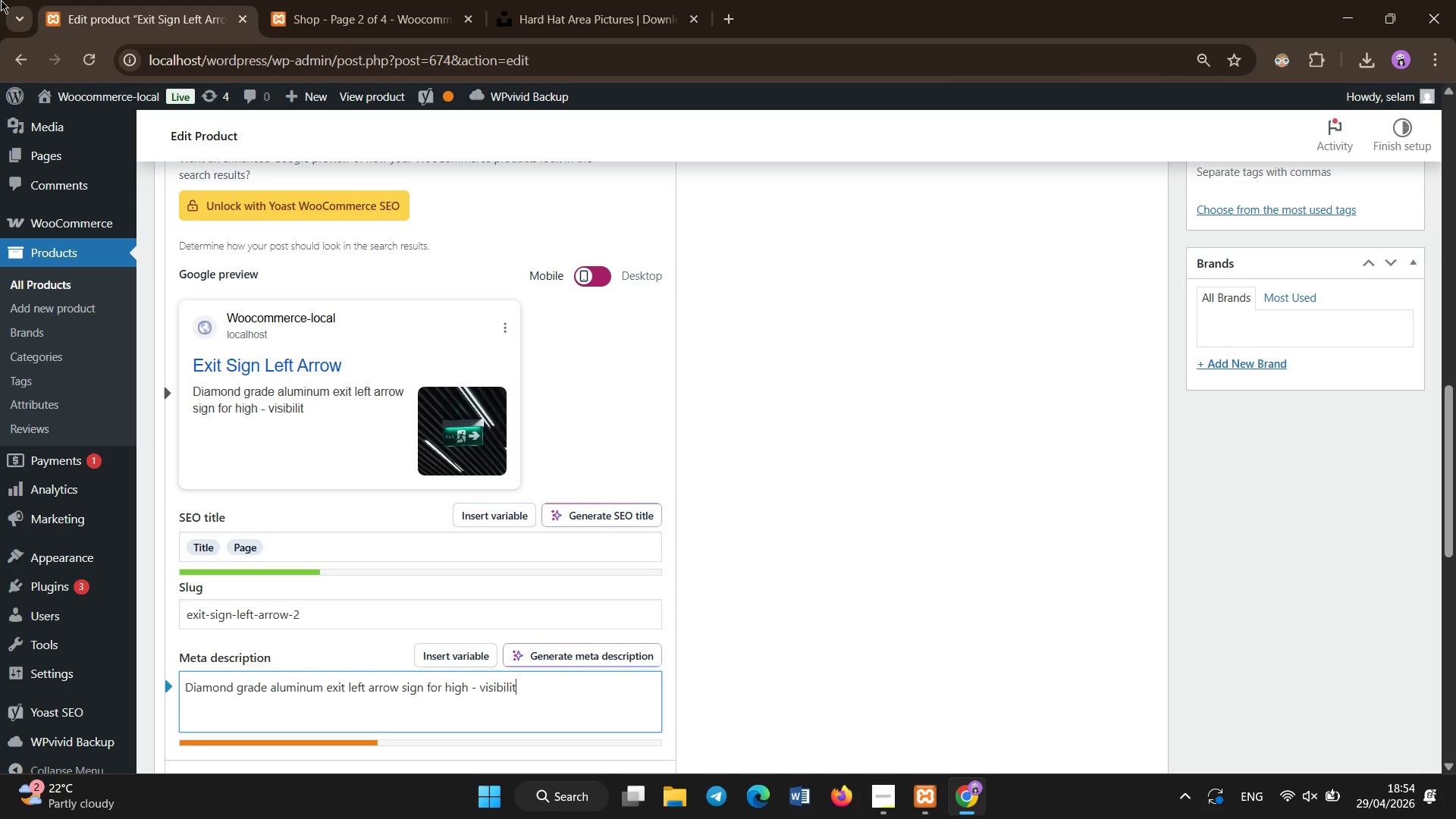 
key(Backspace)
 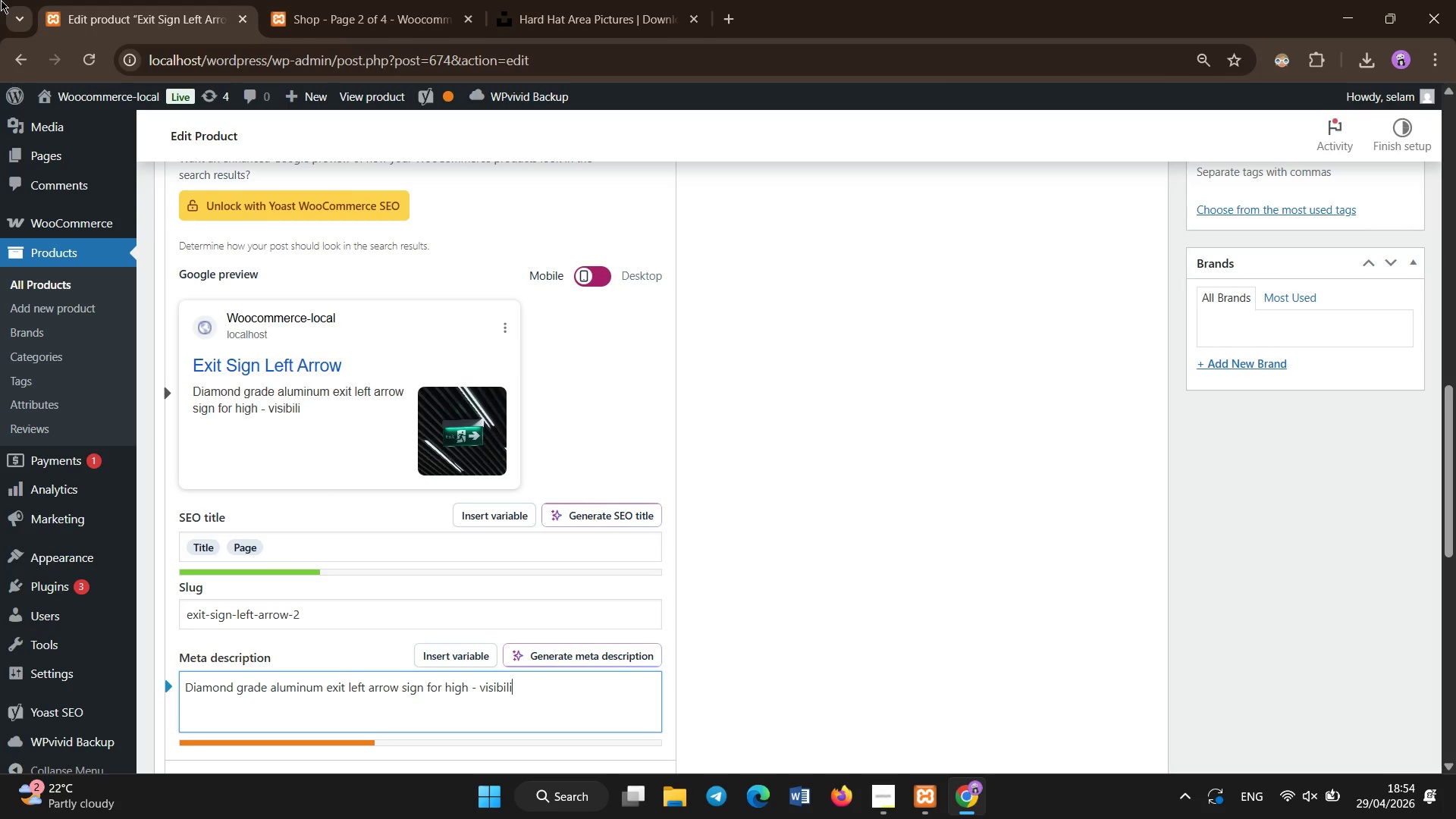 
key(Backspace)
 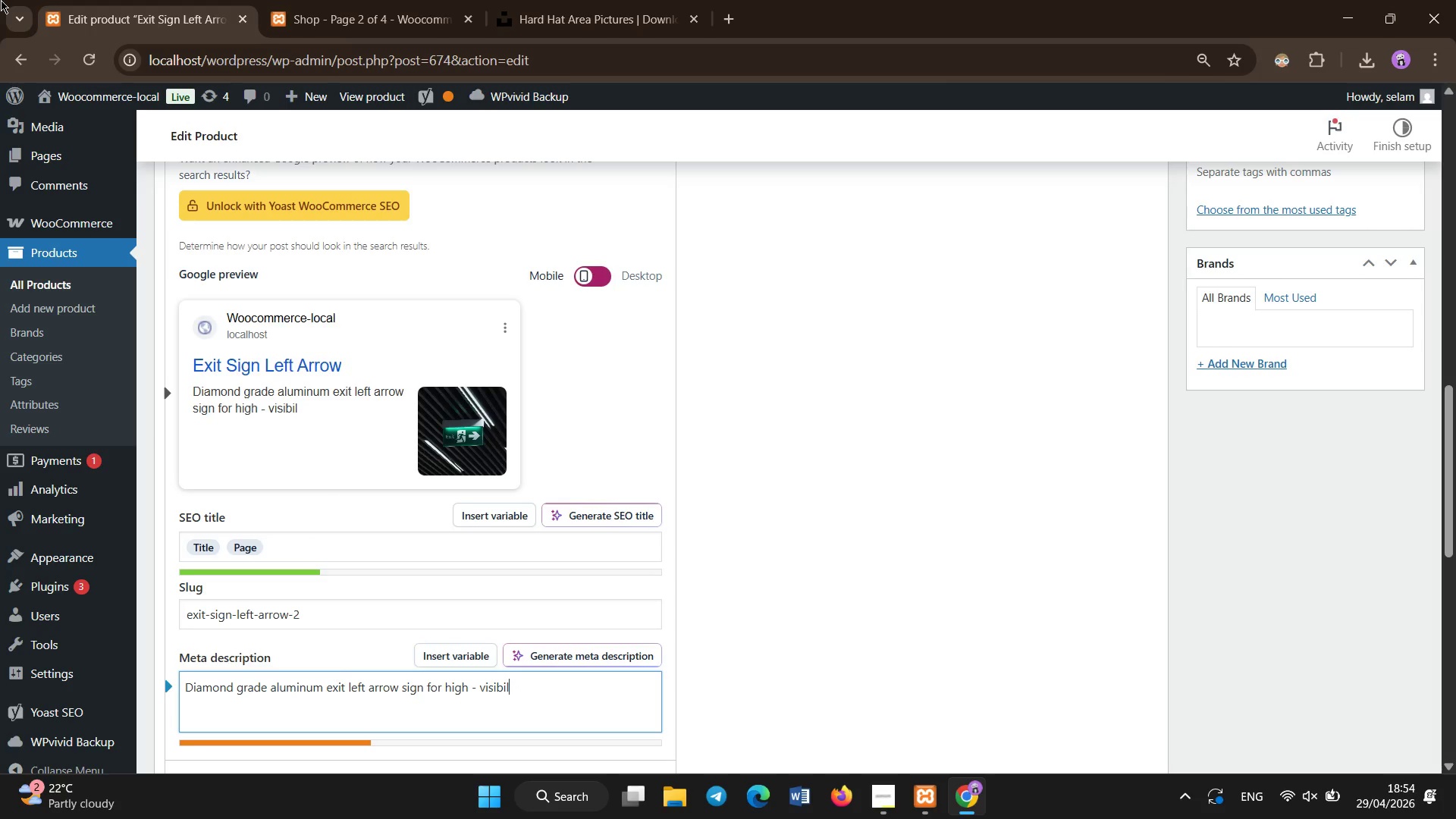 
key(Backspace)
 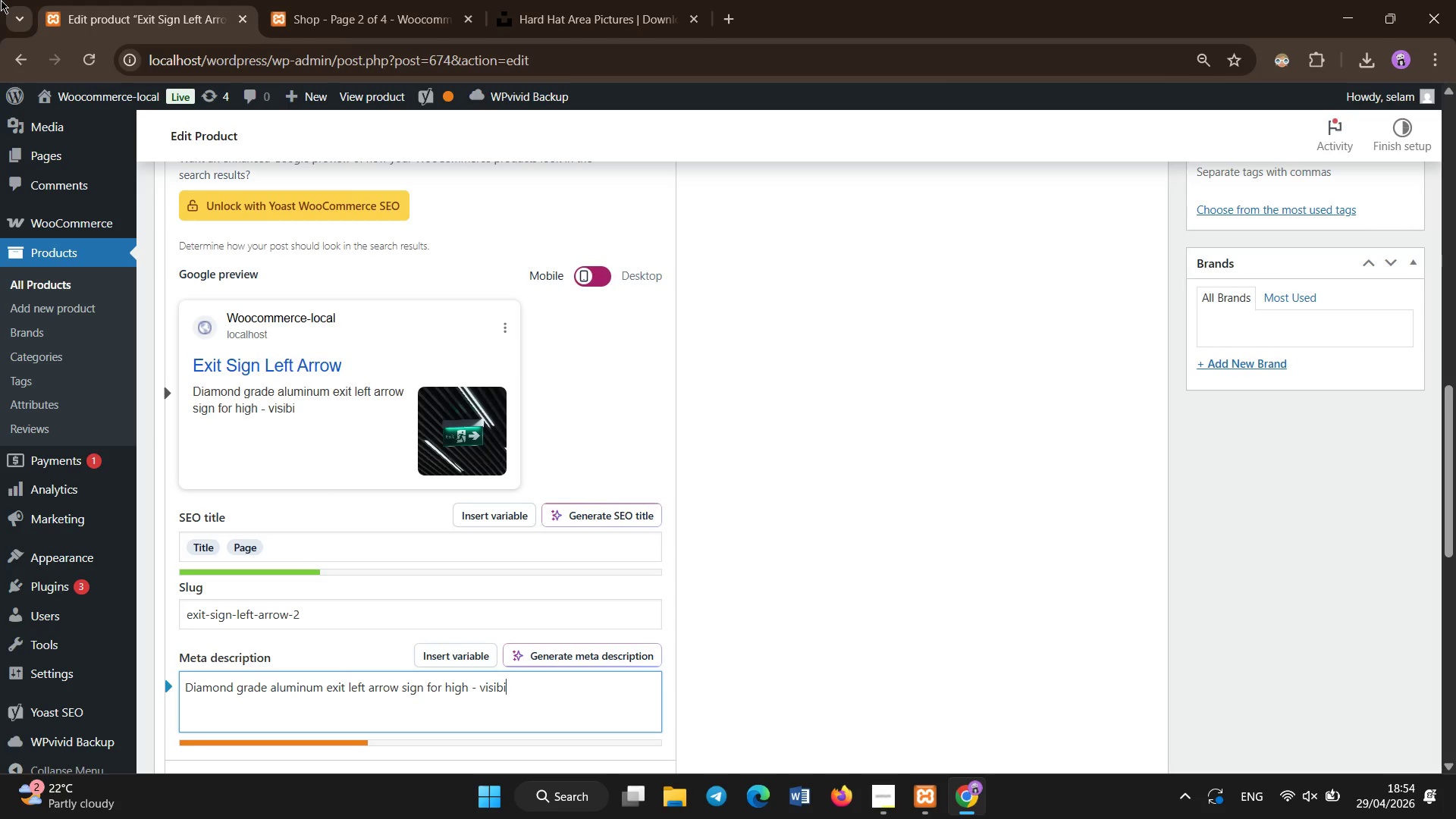 
key(Backspace)
 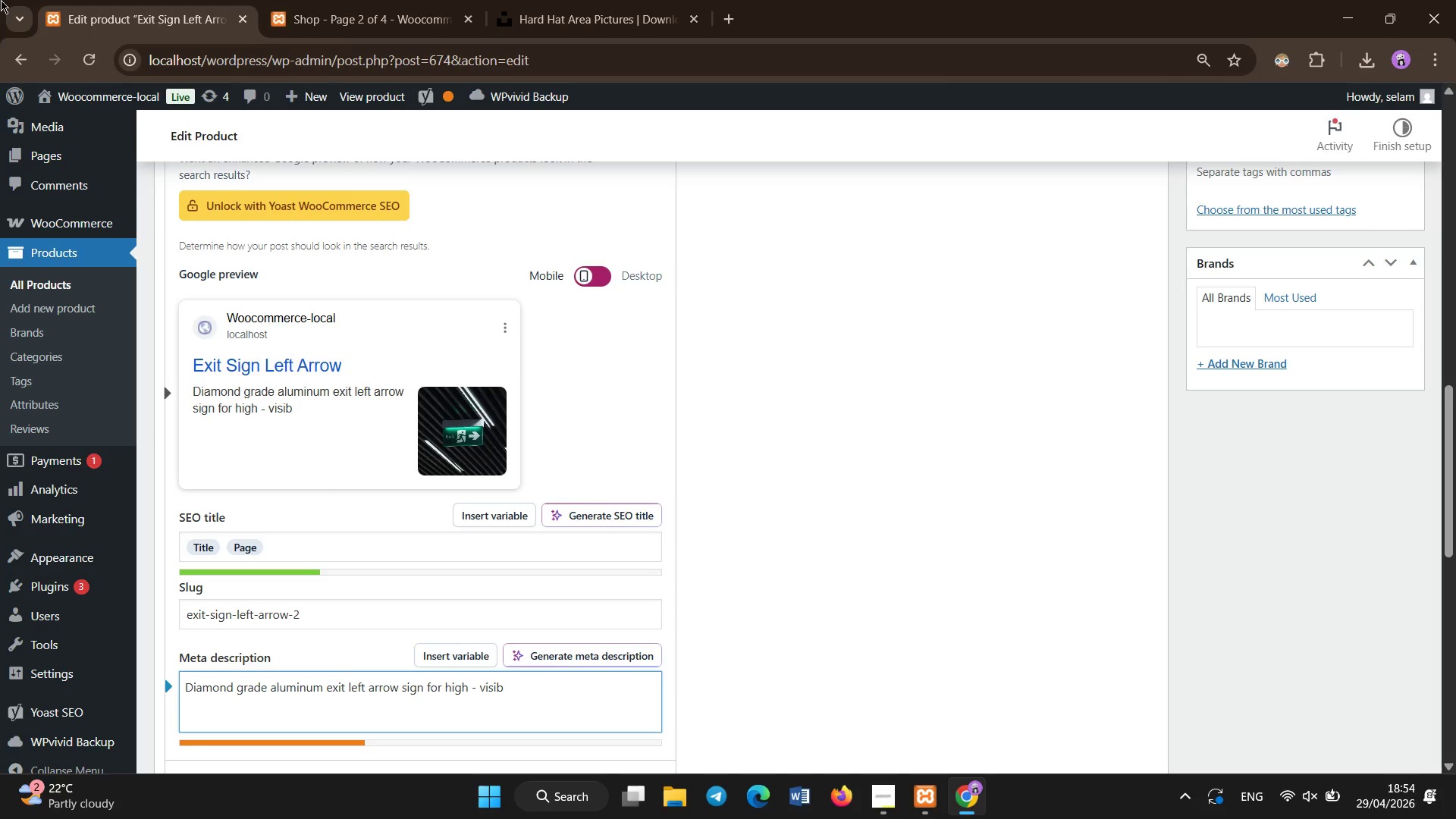 
key(Backspace)
 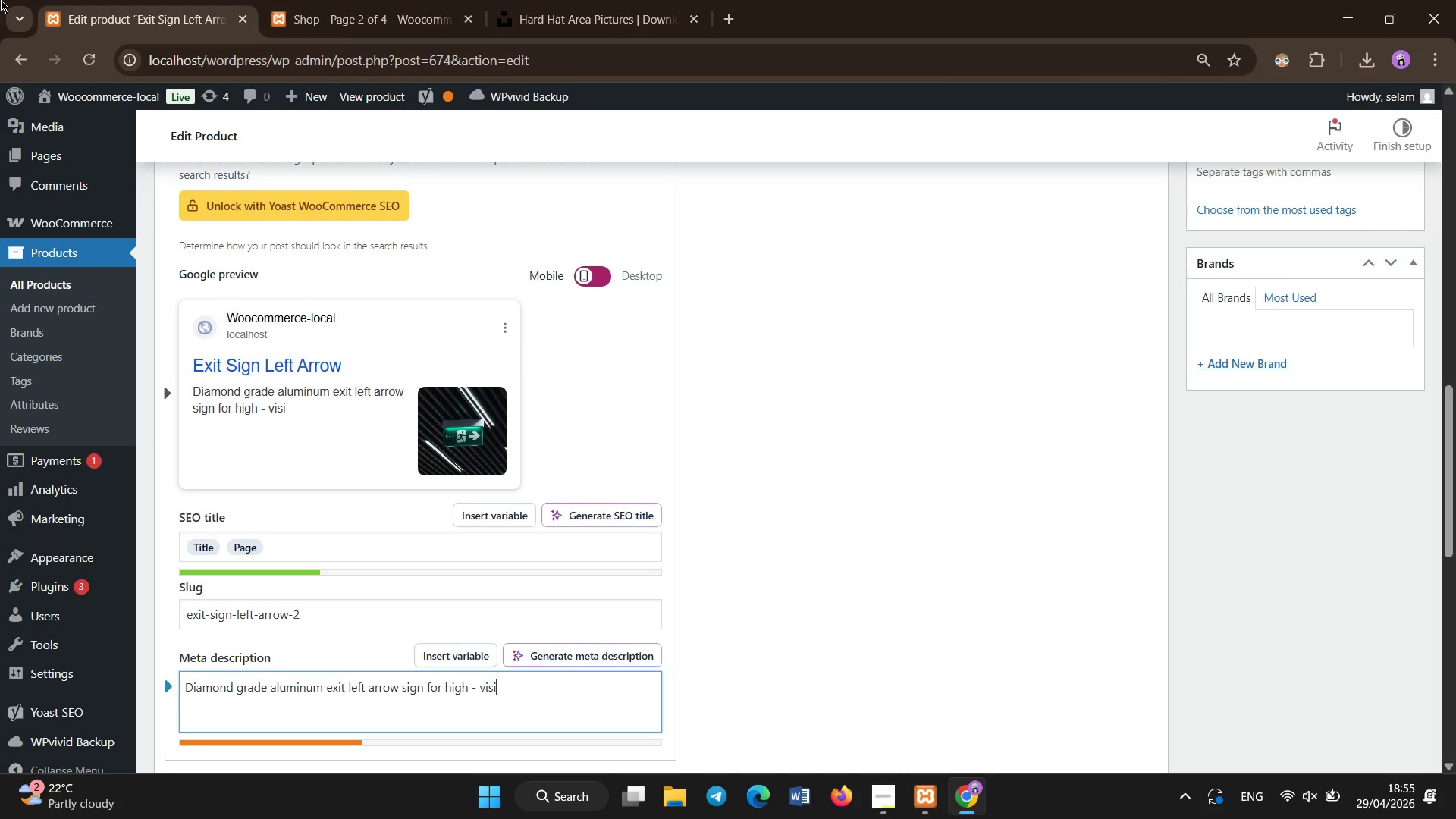 
key(Backspace)
 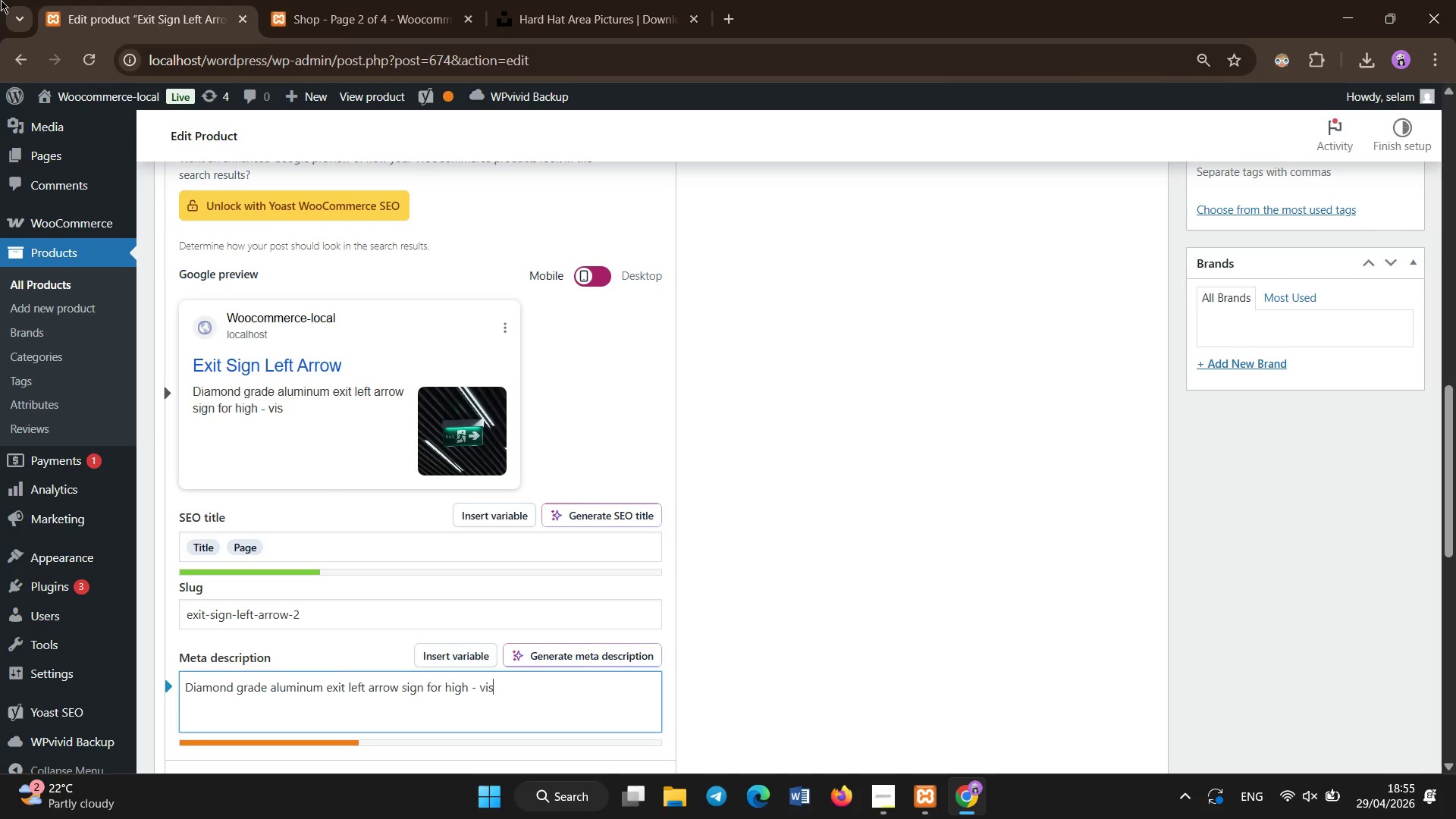 
key(Control+A)
 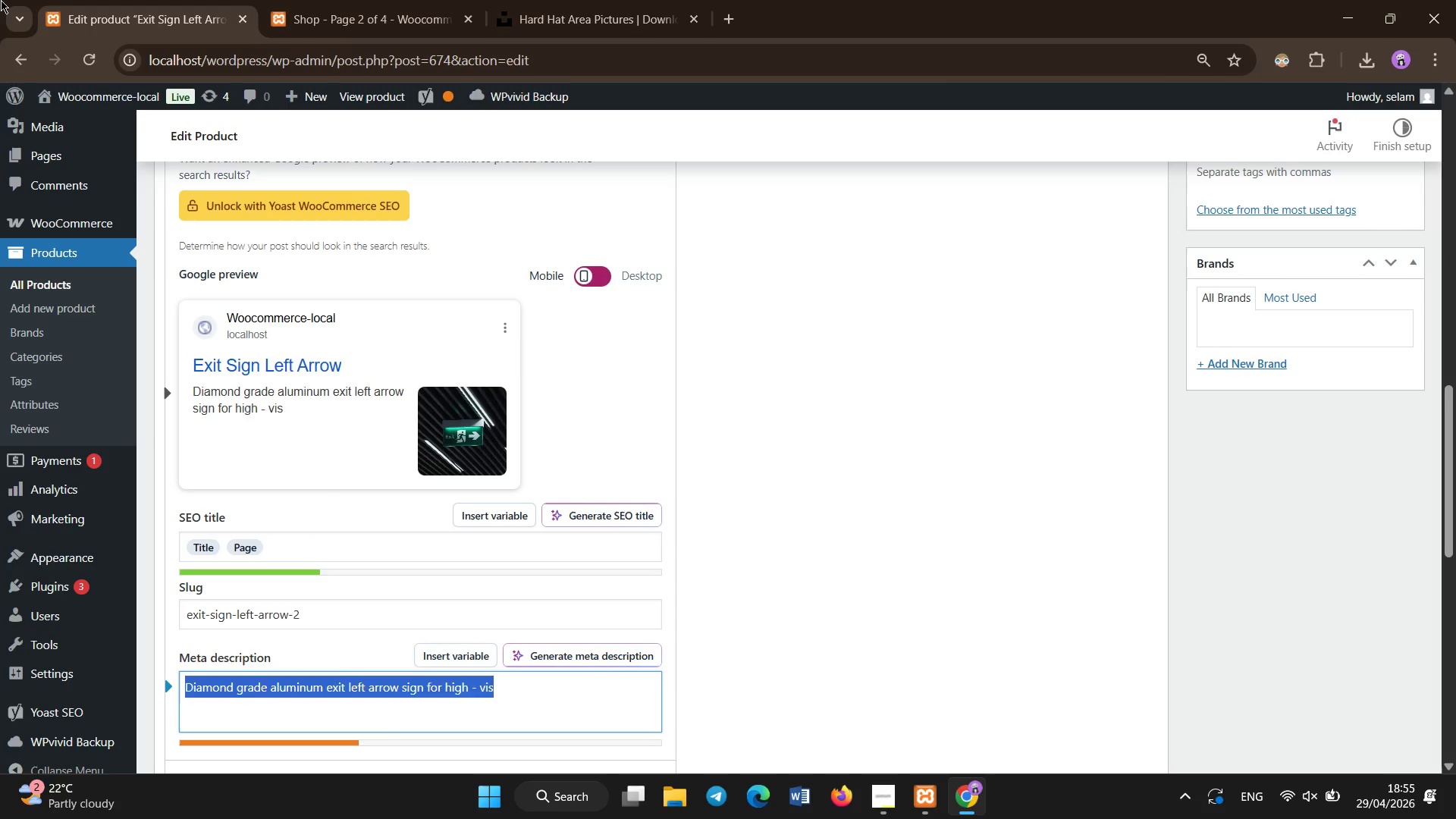 
key(Backspace)
 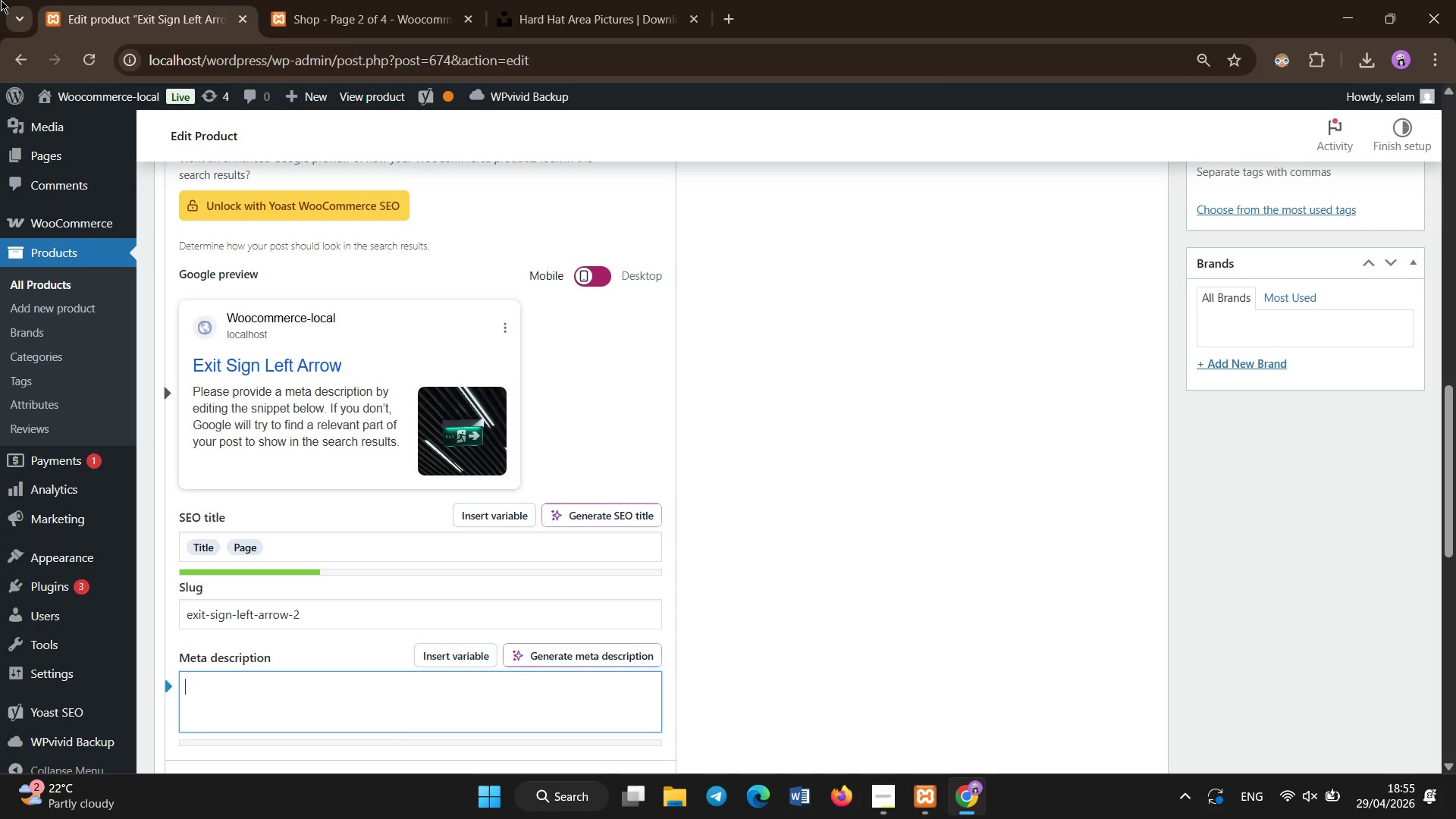 
scroll: coordinate [357, 457], scroll_direction: up, amount: 12.0
 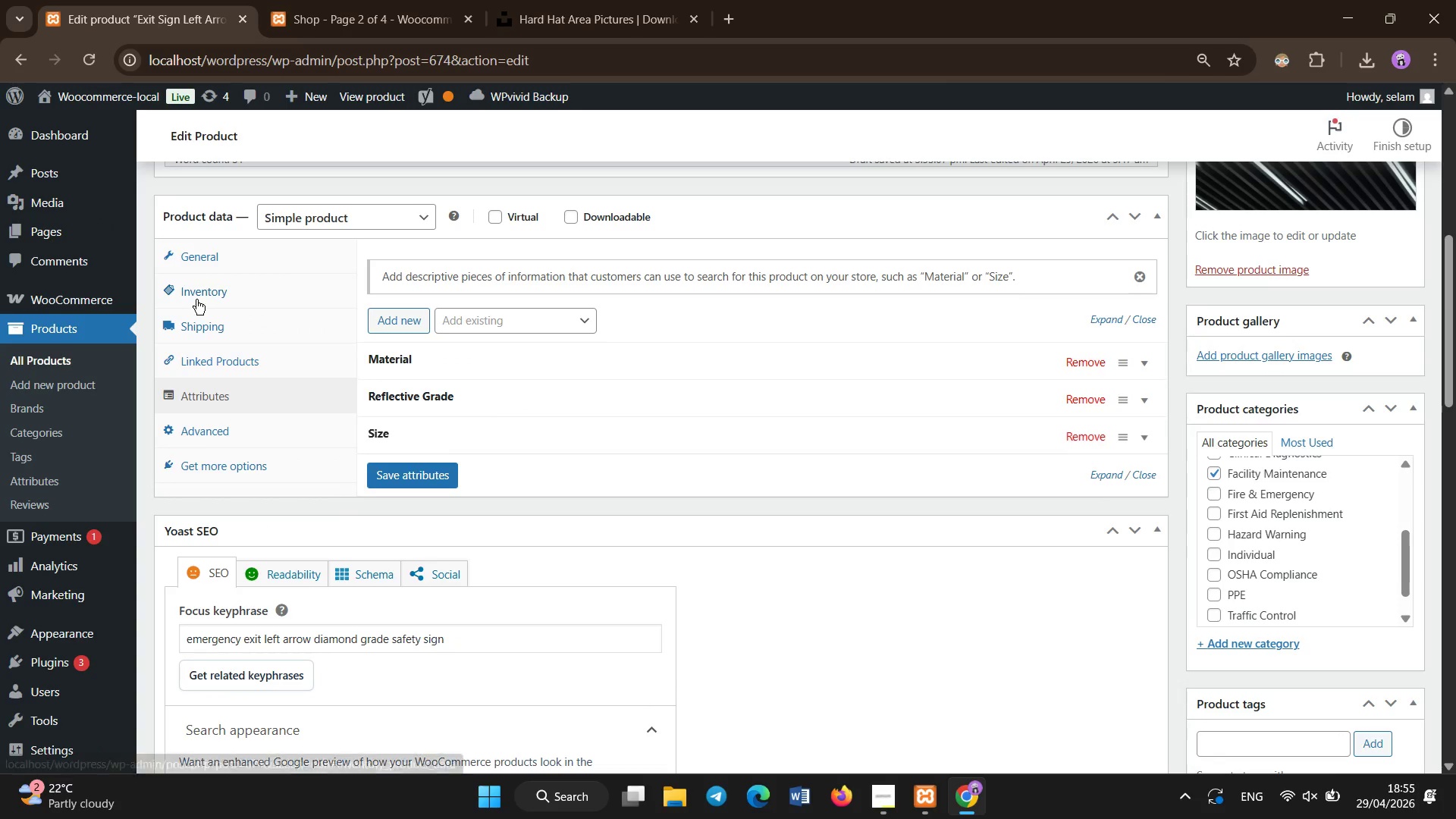 
left_click([196, 300])
 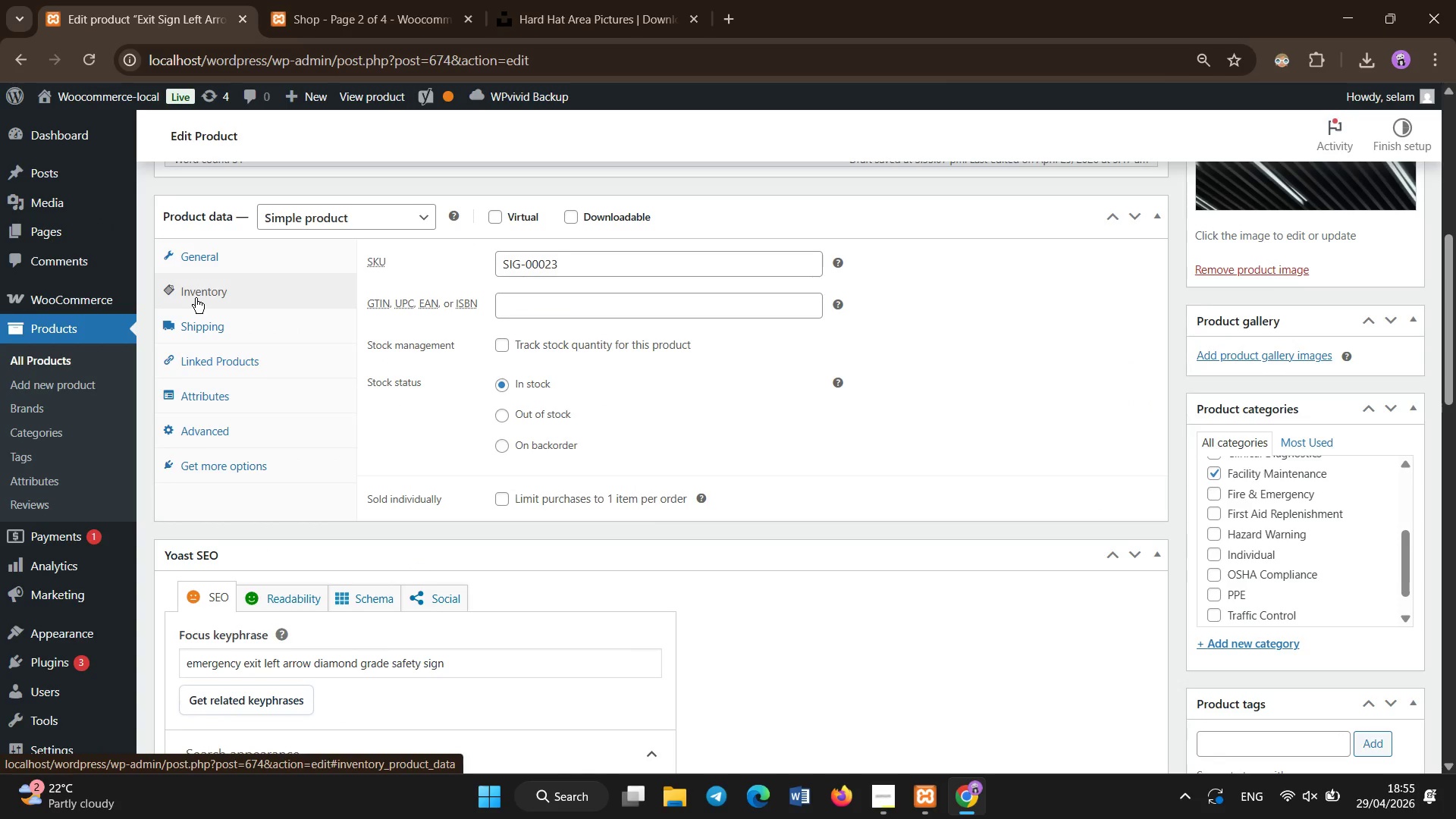 
scroll: coordinate [209, 325], scroll_direction: down, amount: 4.0
 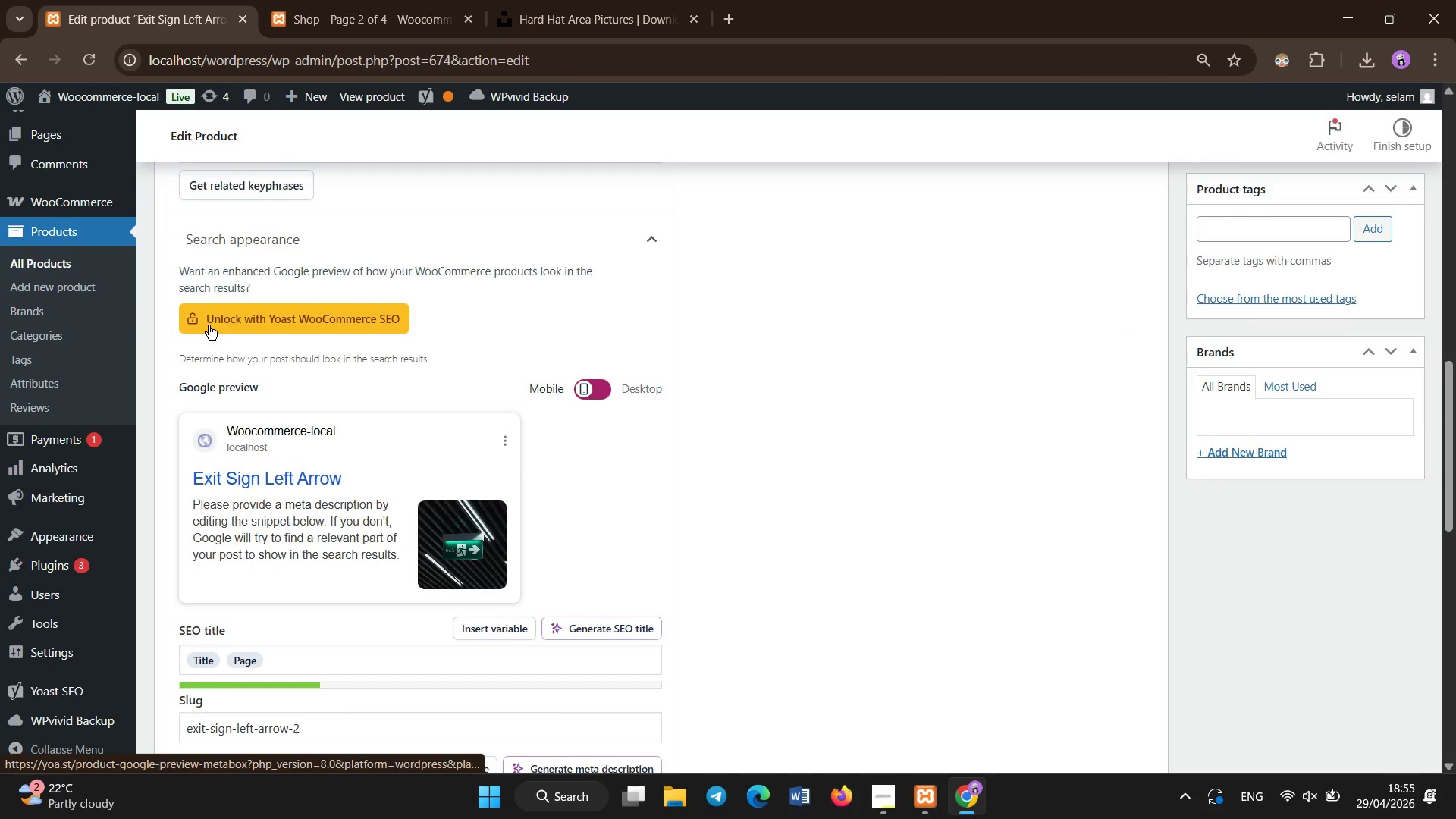 
scroll: coordinate [209, 325], scroll_direction: up, amount: 2.0
 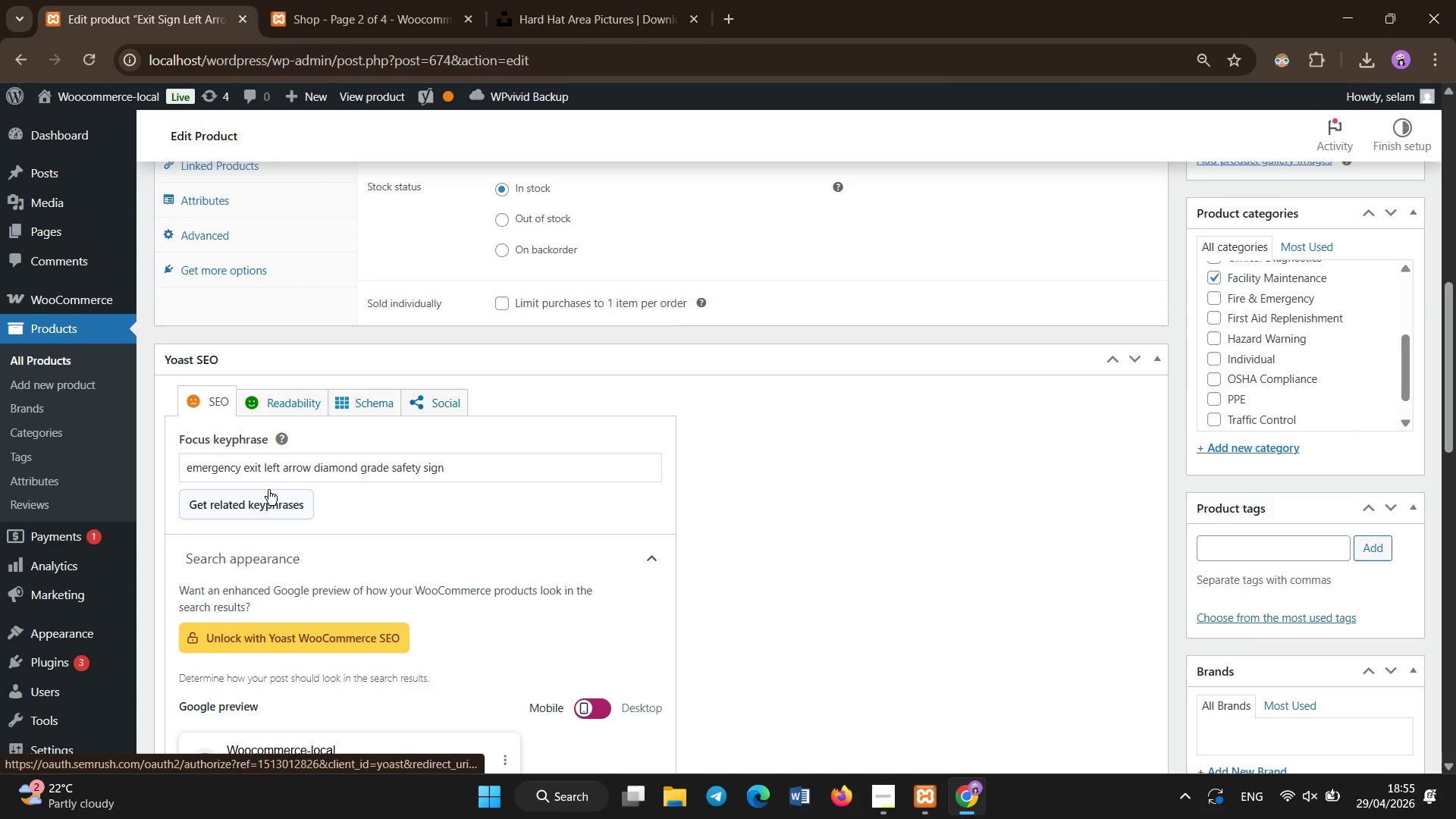 
scroll: coordinate [315, 592], scroll_direction: down, amount: 4.0
 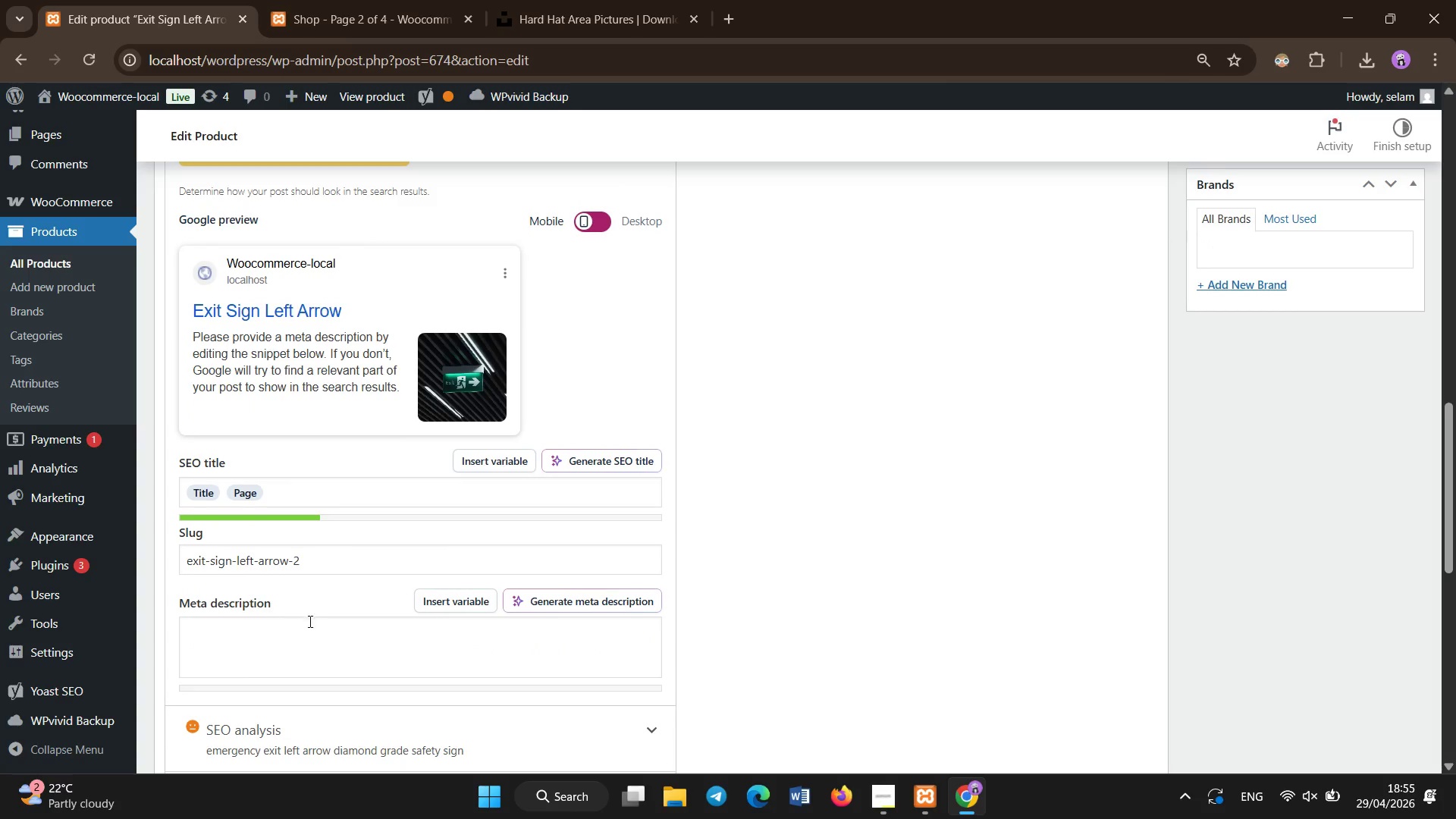 
left_click([310, 622])
 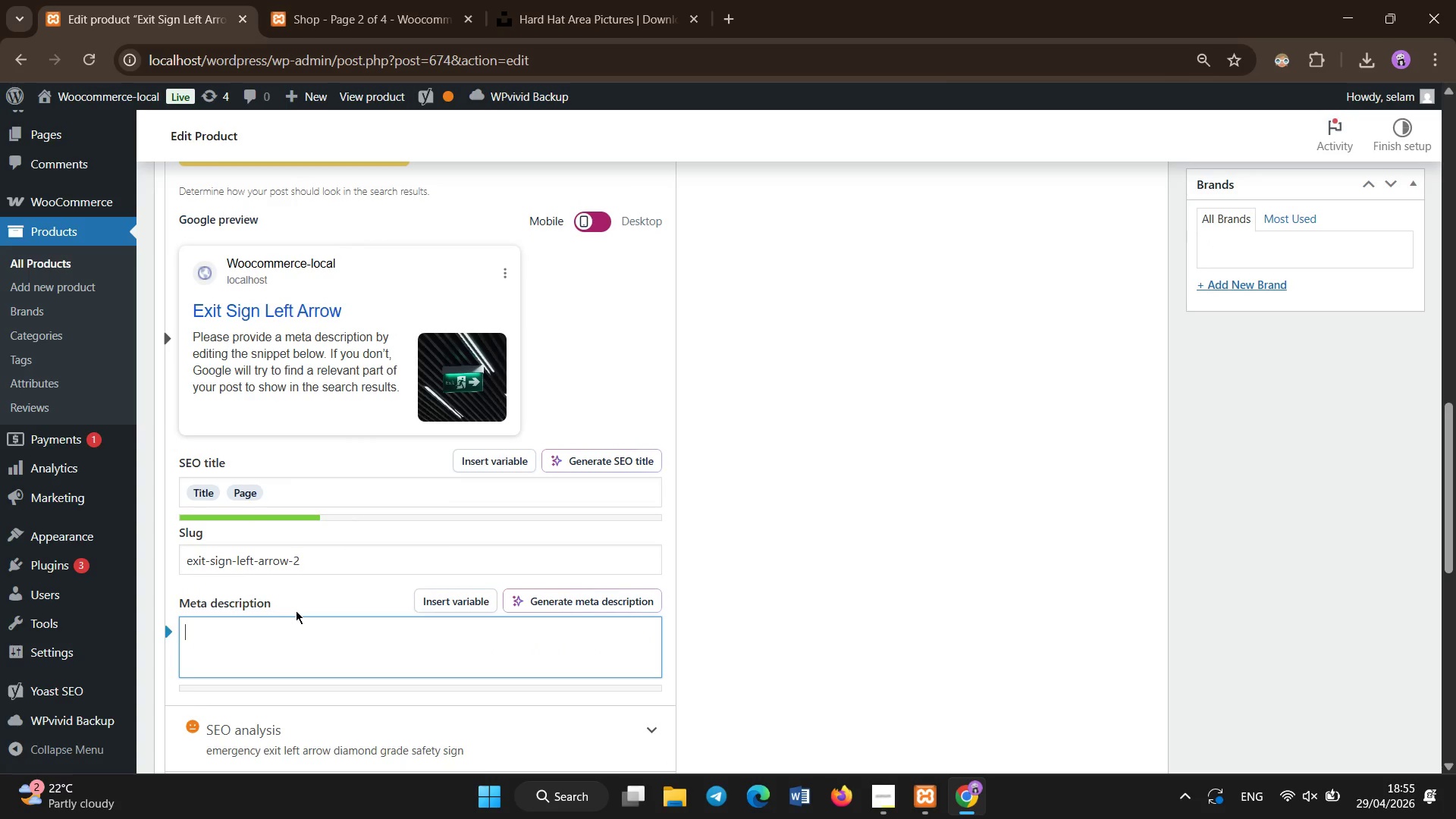 
mouse_move([355, 20])
 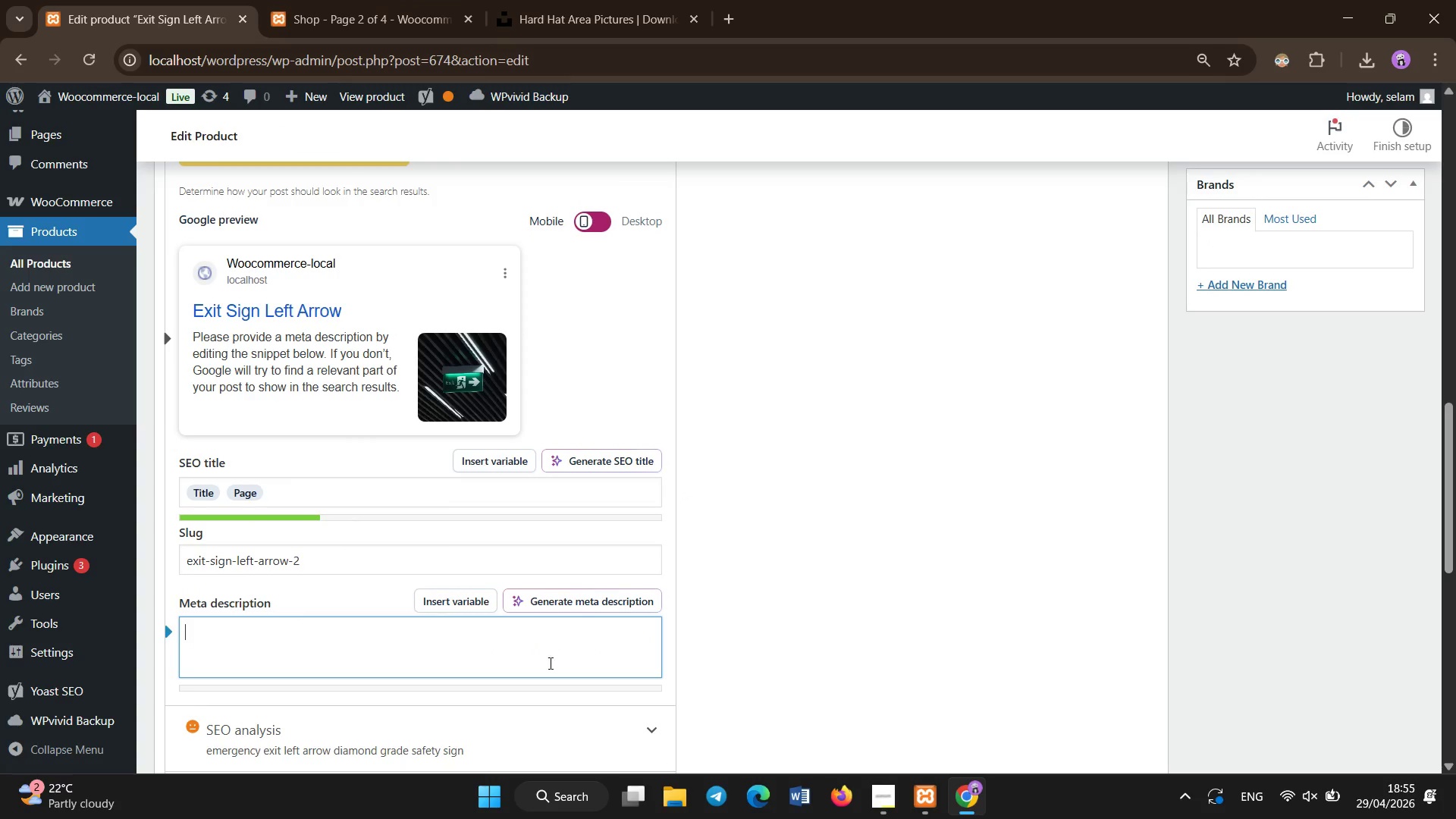 
left_click([551, 664])
 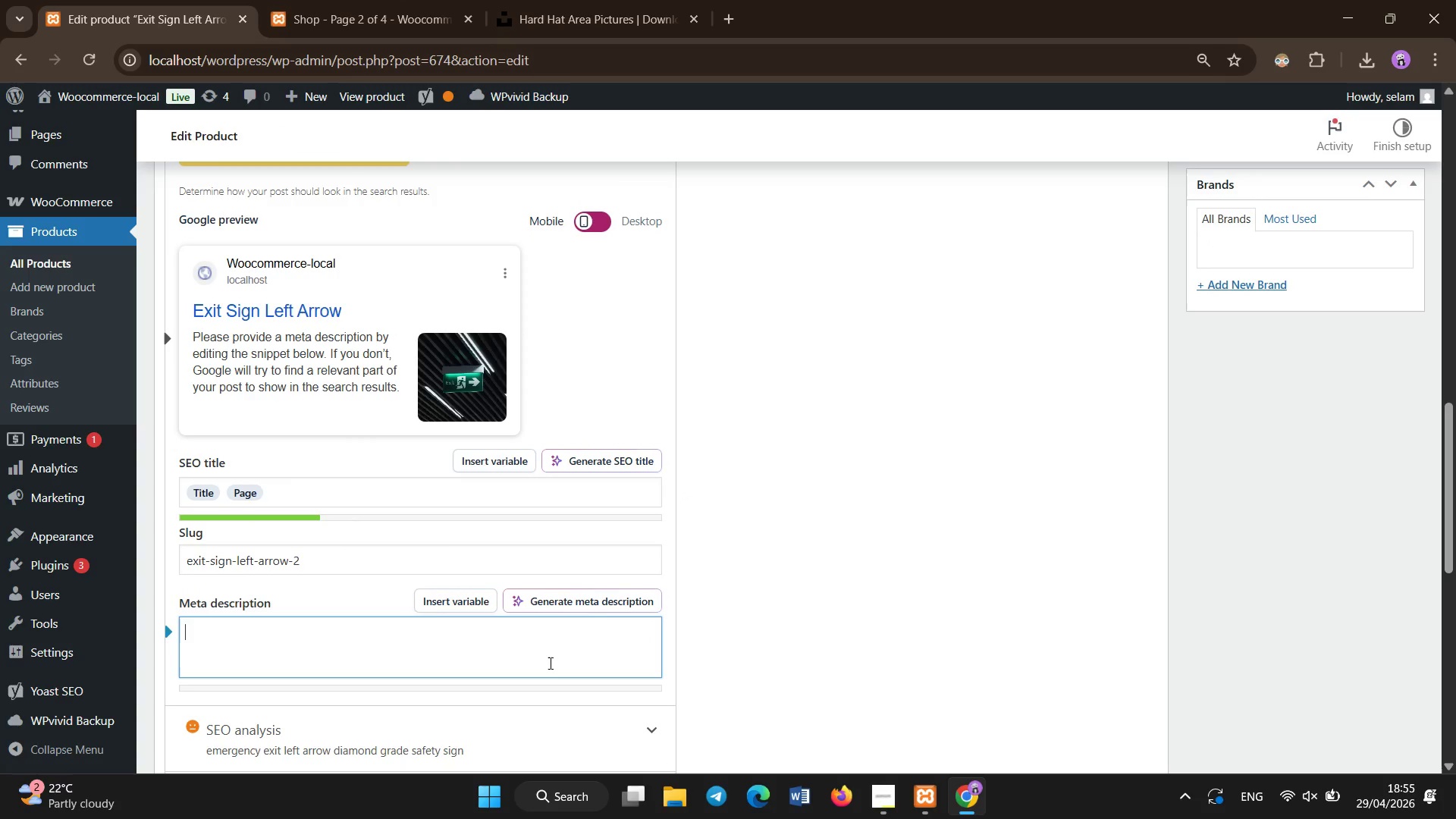 
type(Diam)
key(Backspace)
key(Backspace)
key(Backspace)
key(Backspace)
 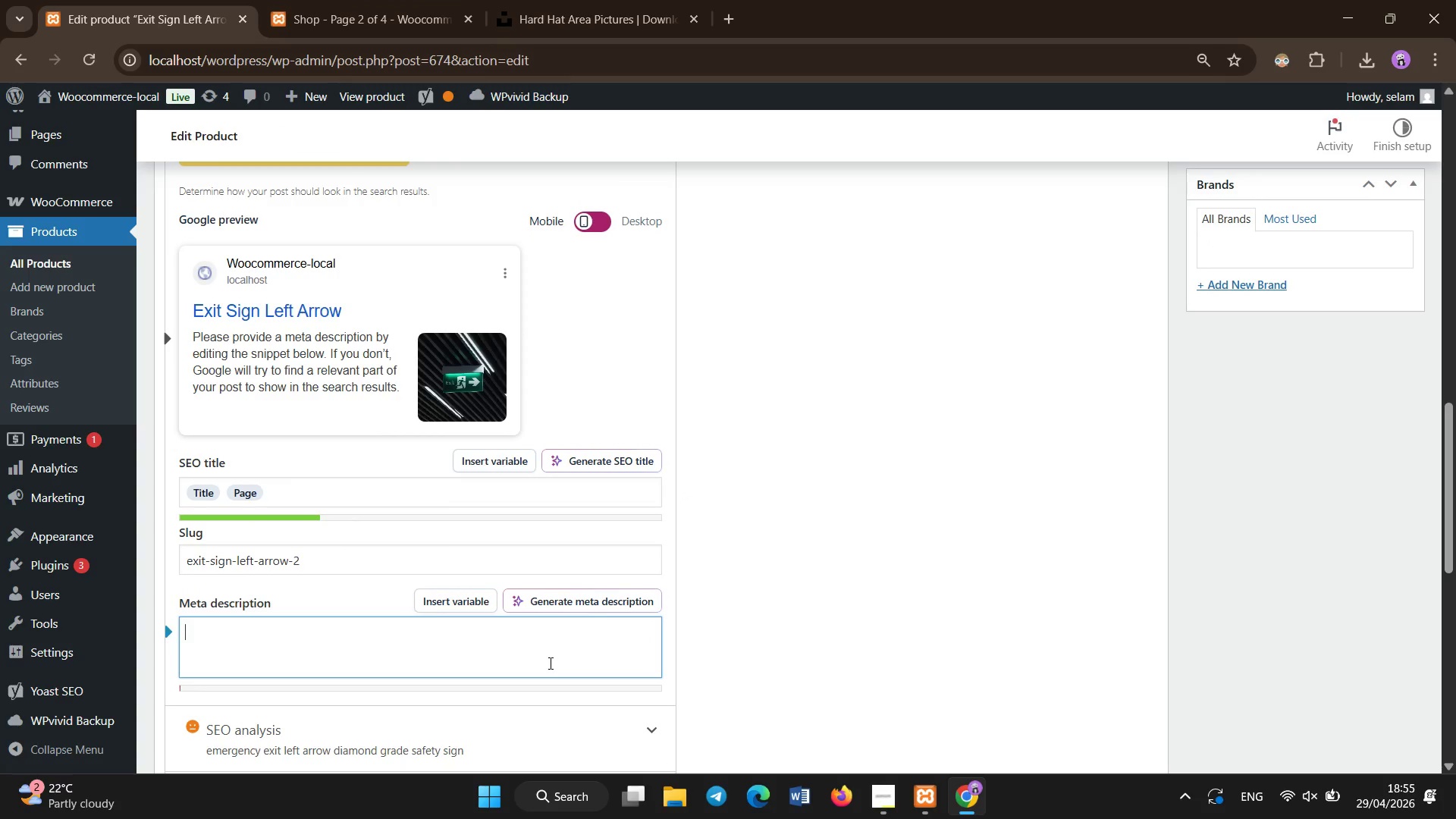 
key(Control+Z)
 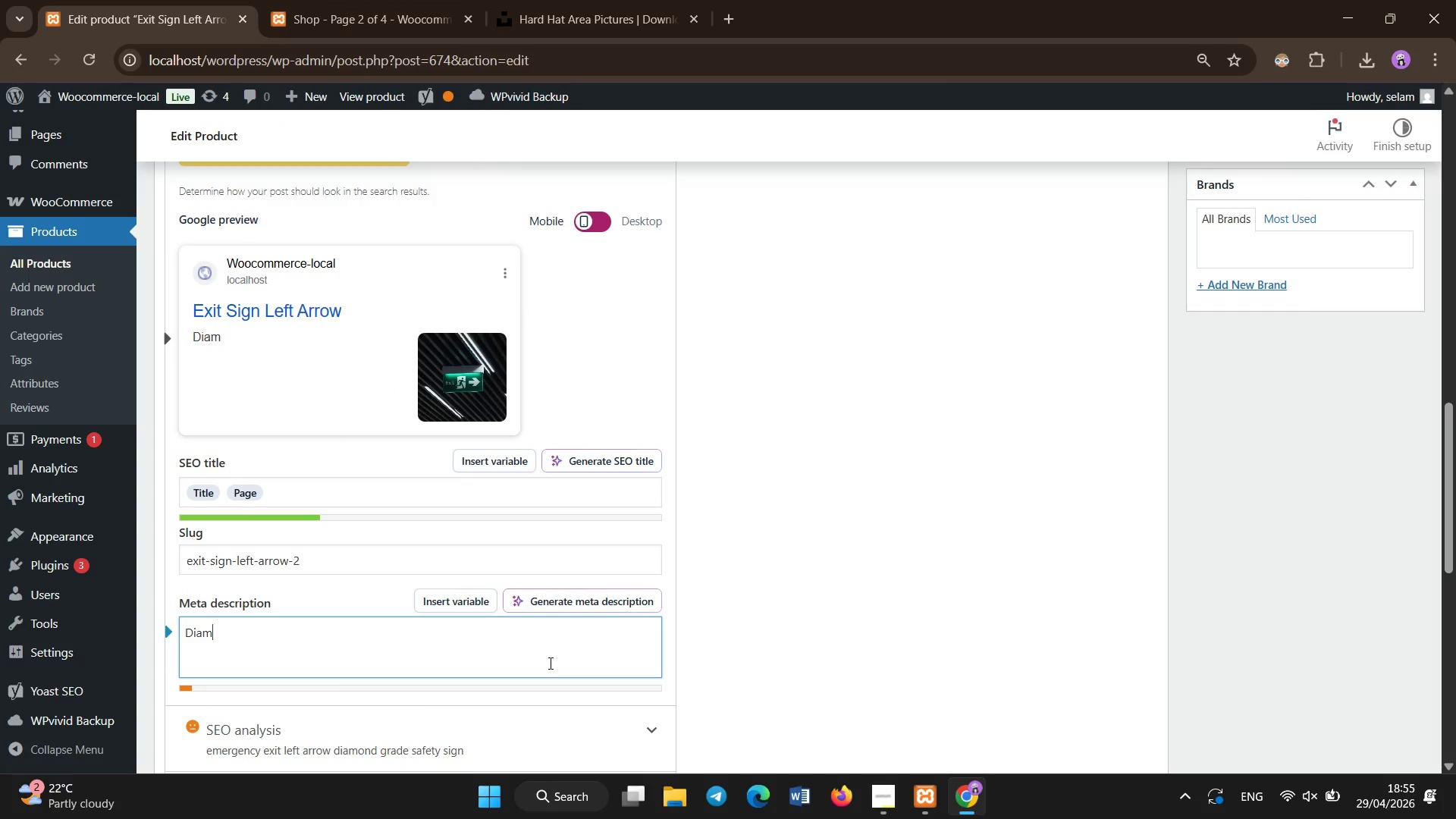 
key(Control+Z)
 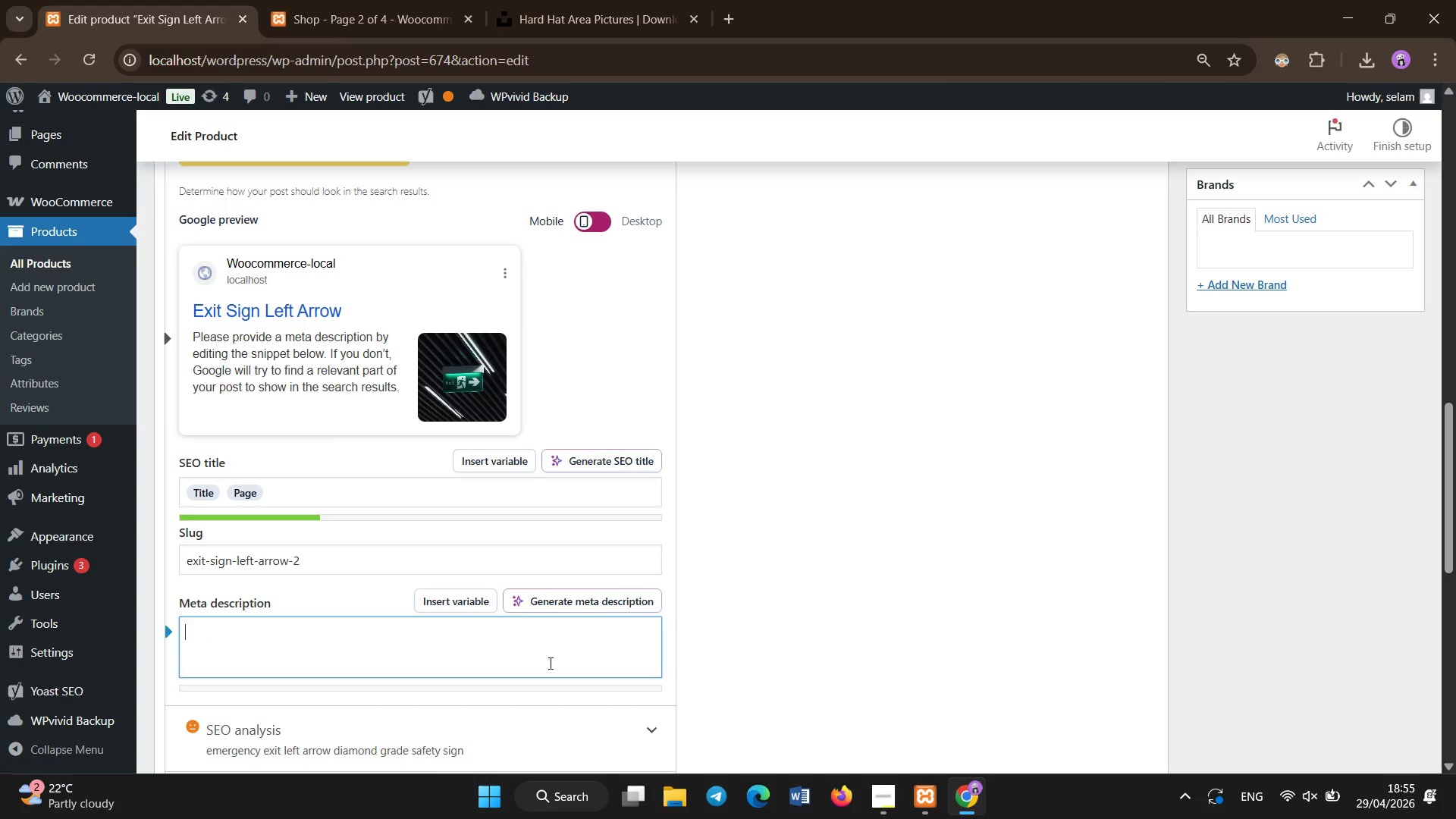 
key(Control+Z)
 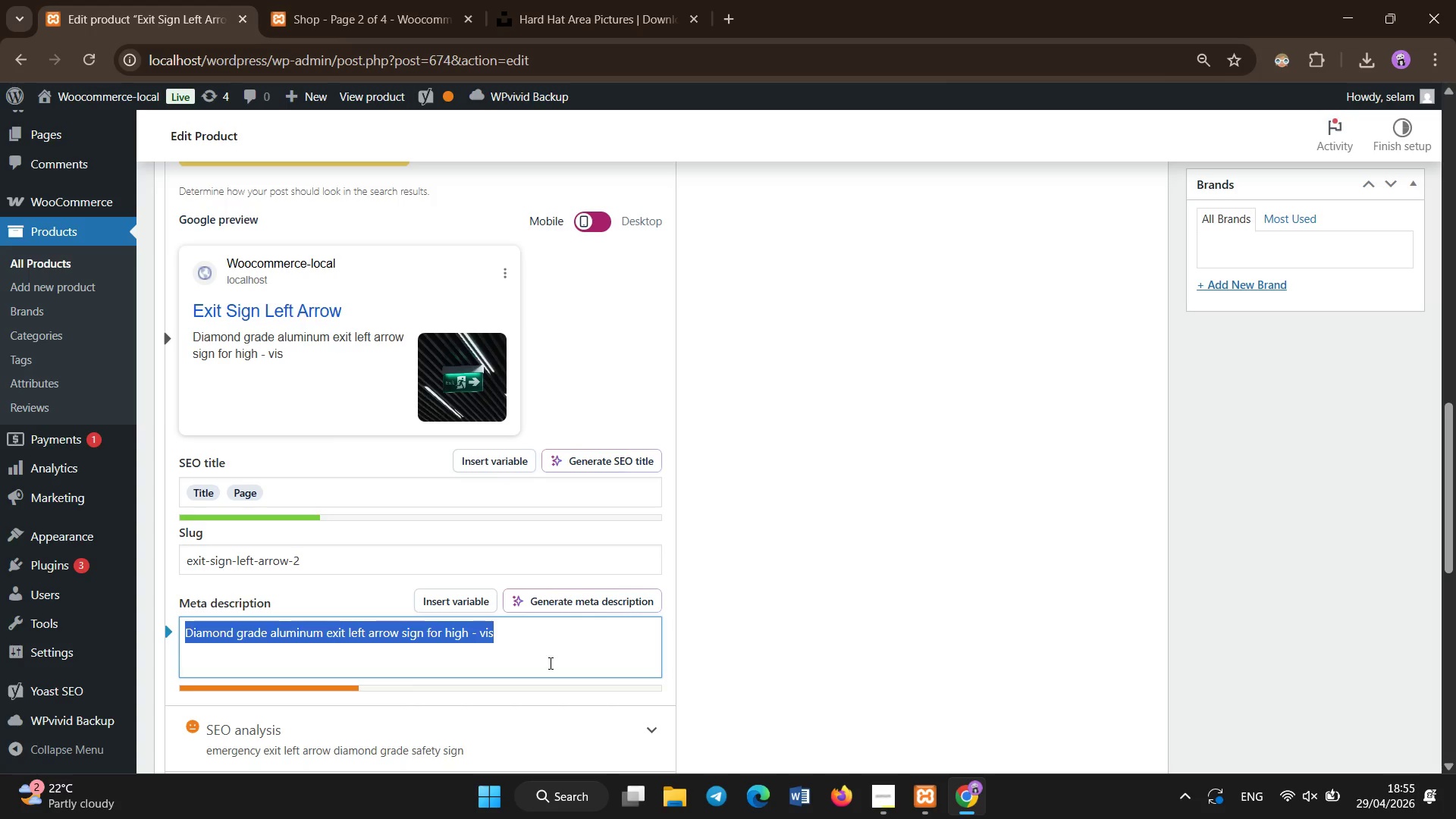 
key(ArrowRight)
 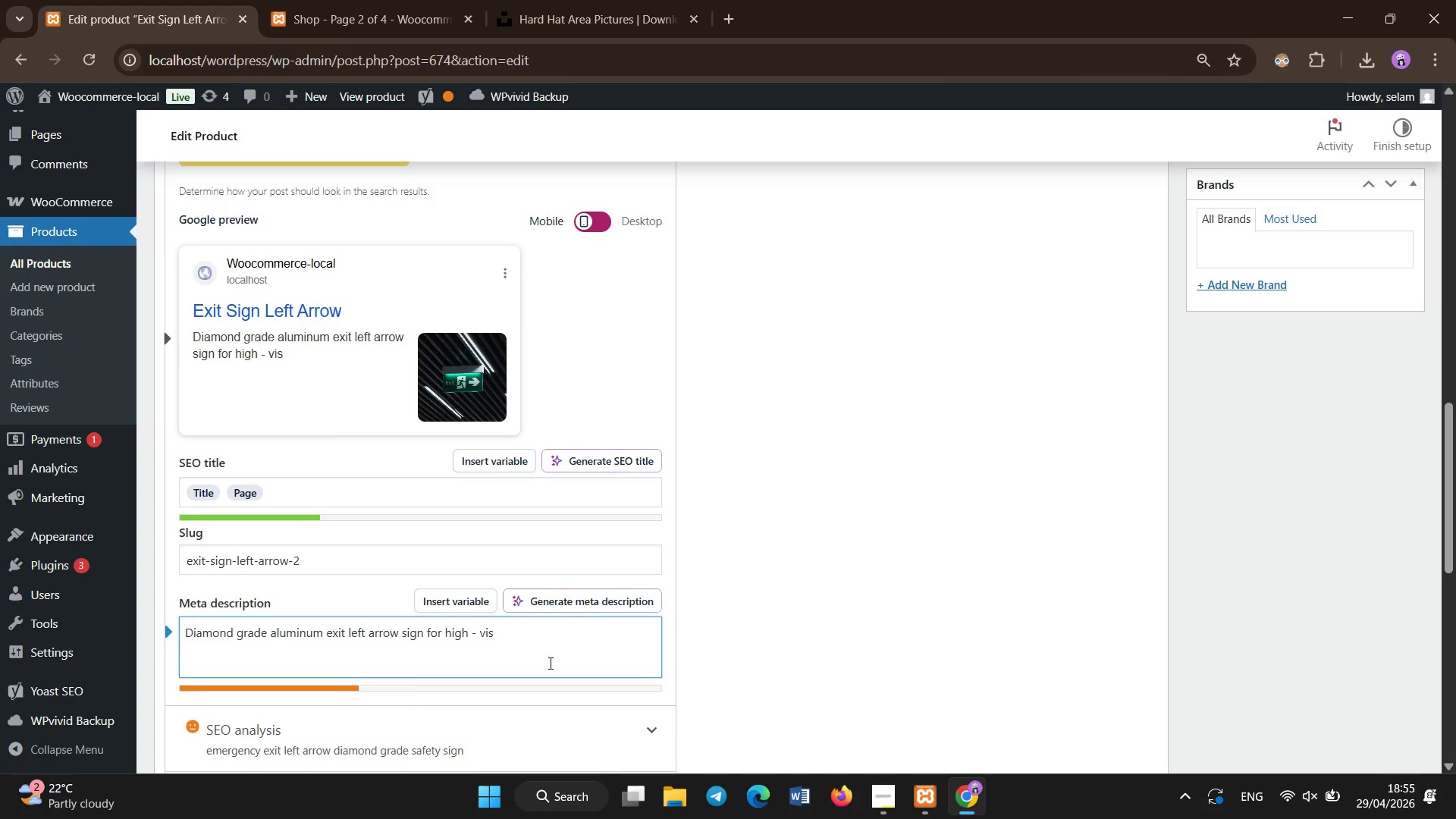 
type( )
key(Backspace)
type(ibility emergency evaculation and )
key(Backspace)
type(cula)
key(Backspace)
key(Backspace)
type(ation and OSHA compliance safety systems.)
 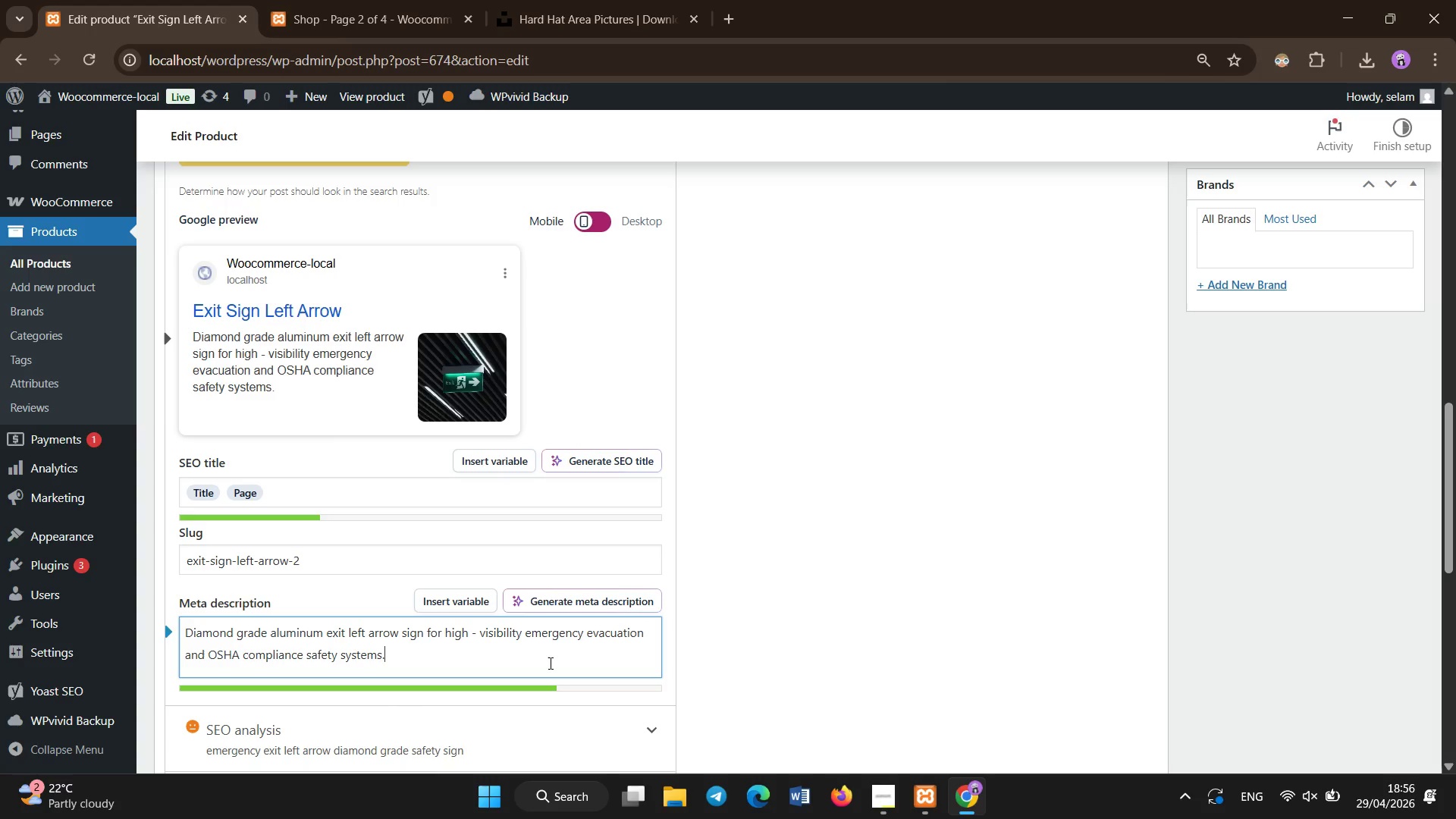 
scroll: coordinate [1113, 570], scroll_direction: up, amount: 14.0
 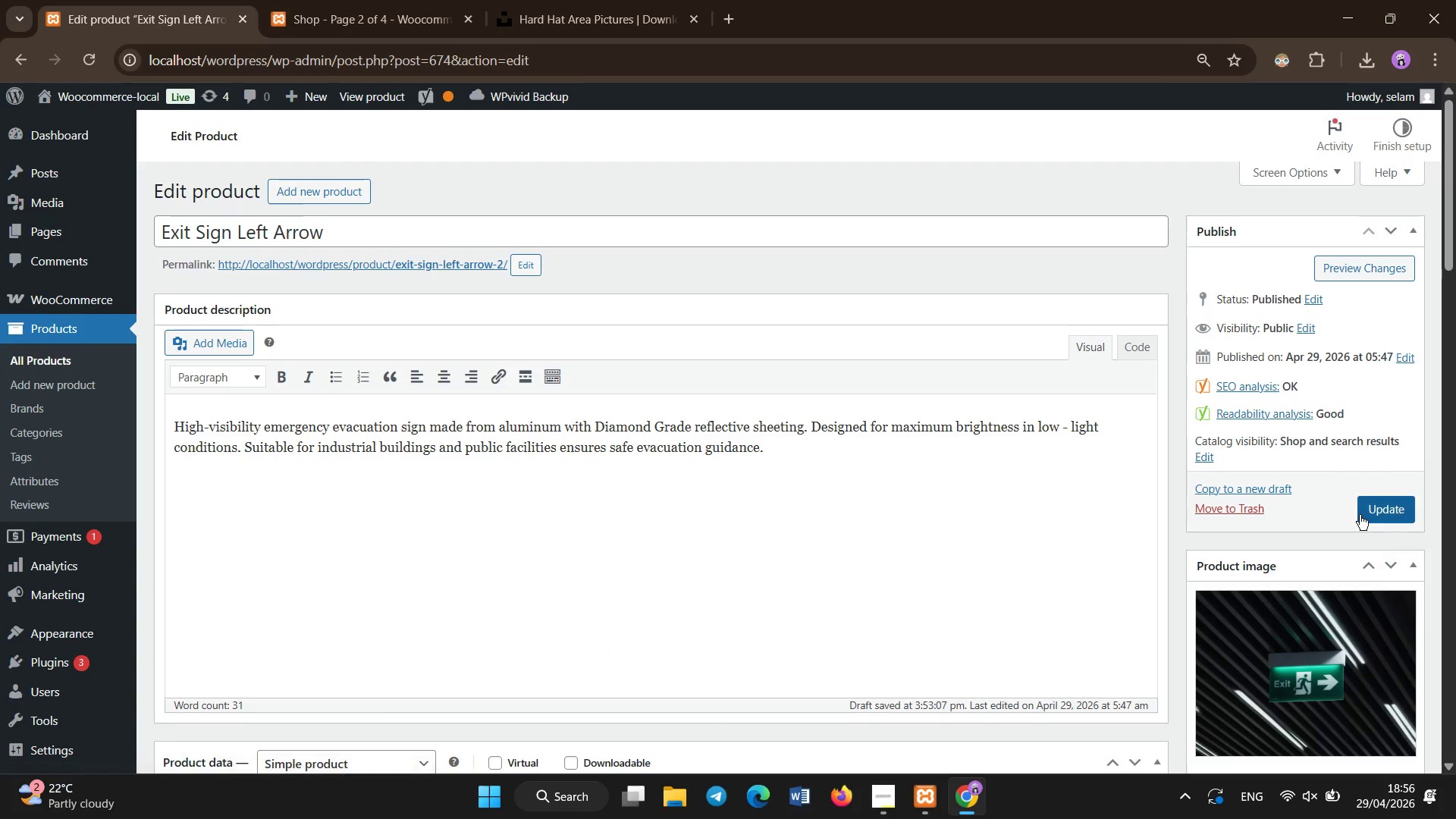 
left_click([1360, 513])
 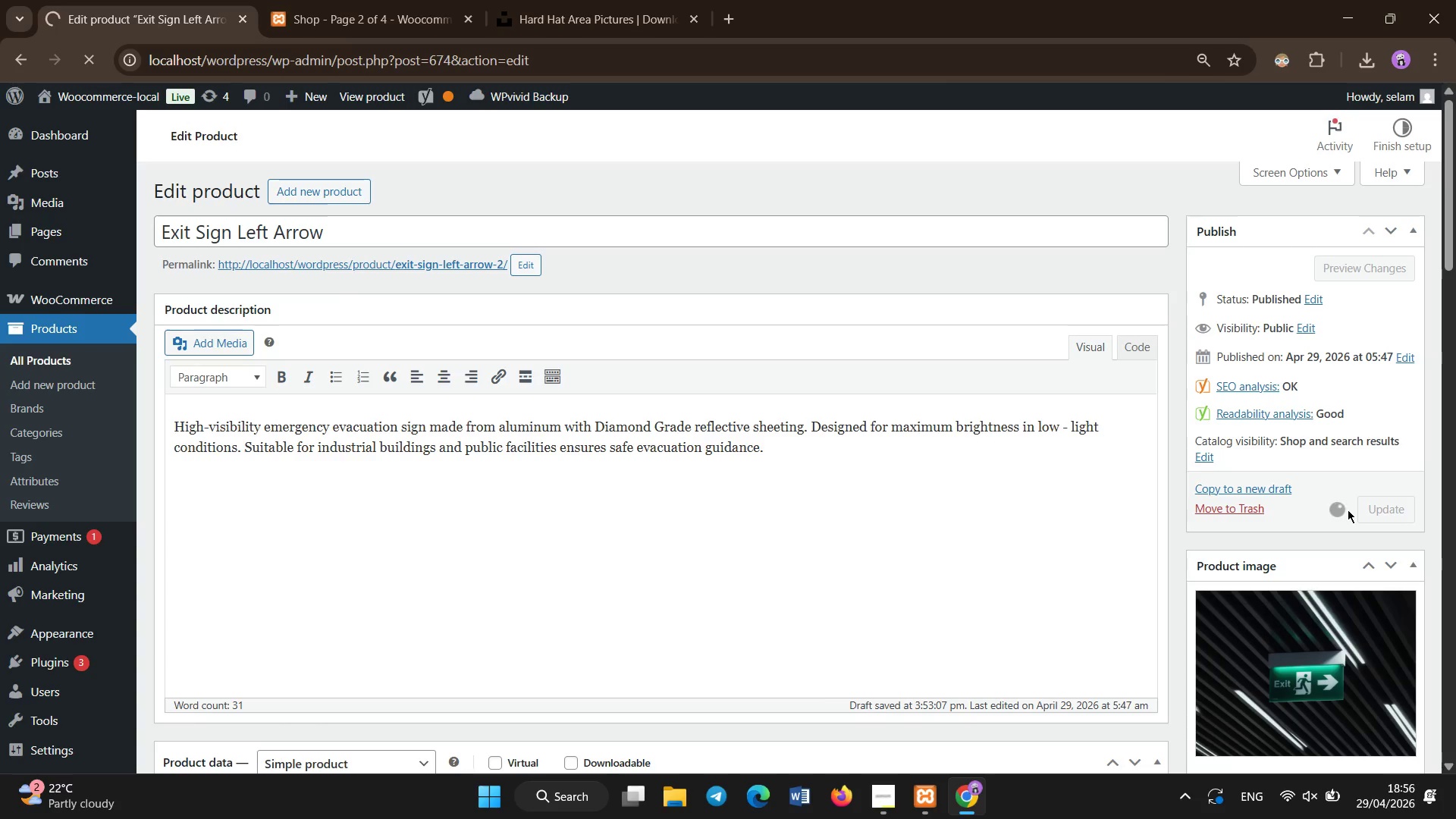 
wait(19.3)
 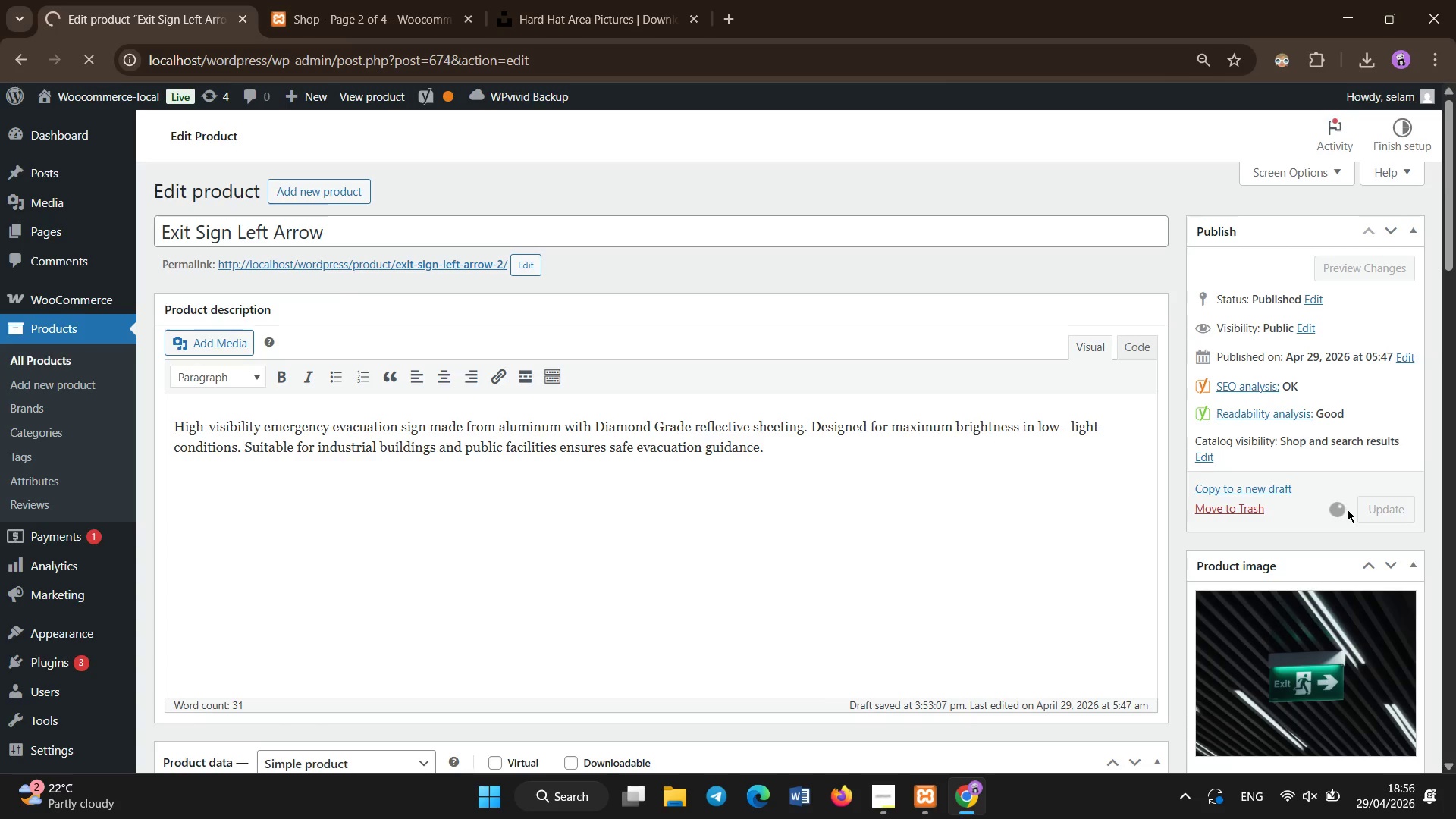 
left_click([24, 362])
 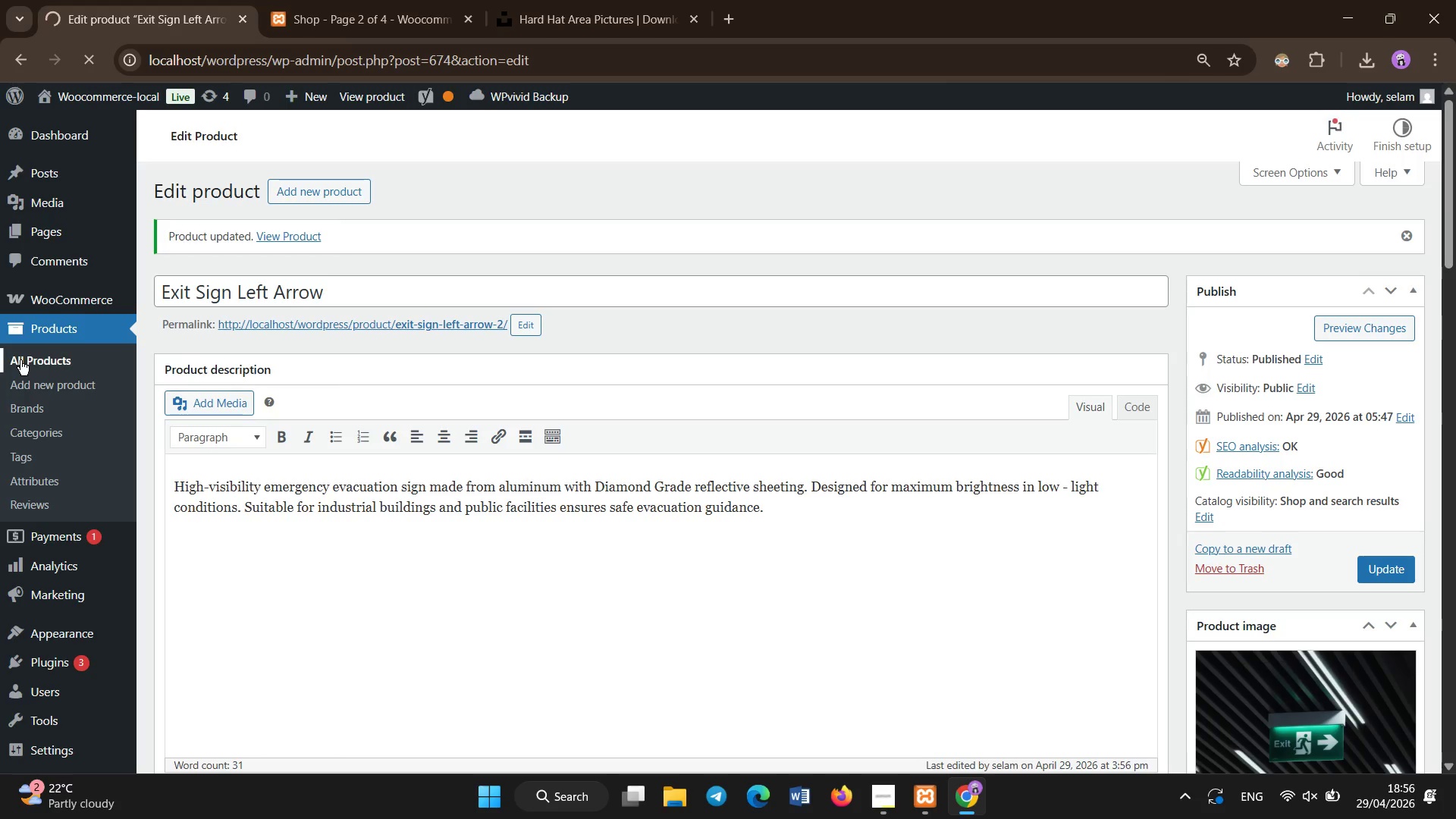 
wait(10.97)
 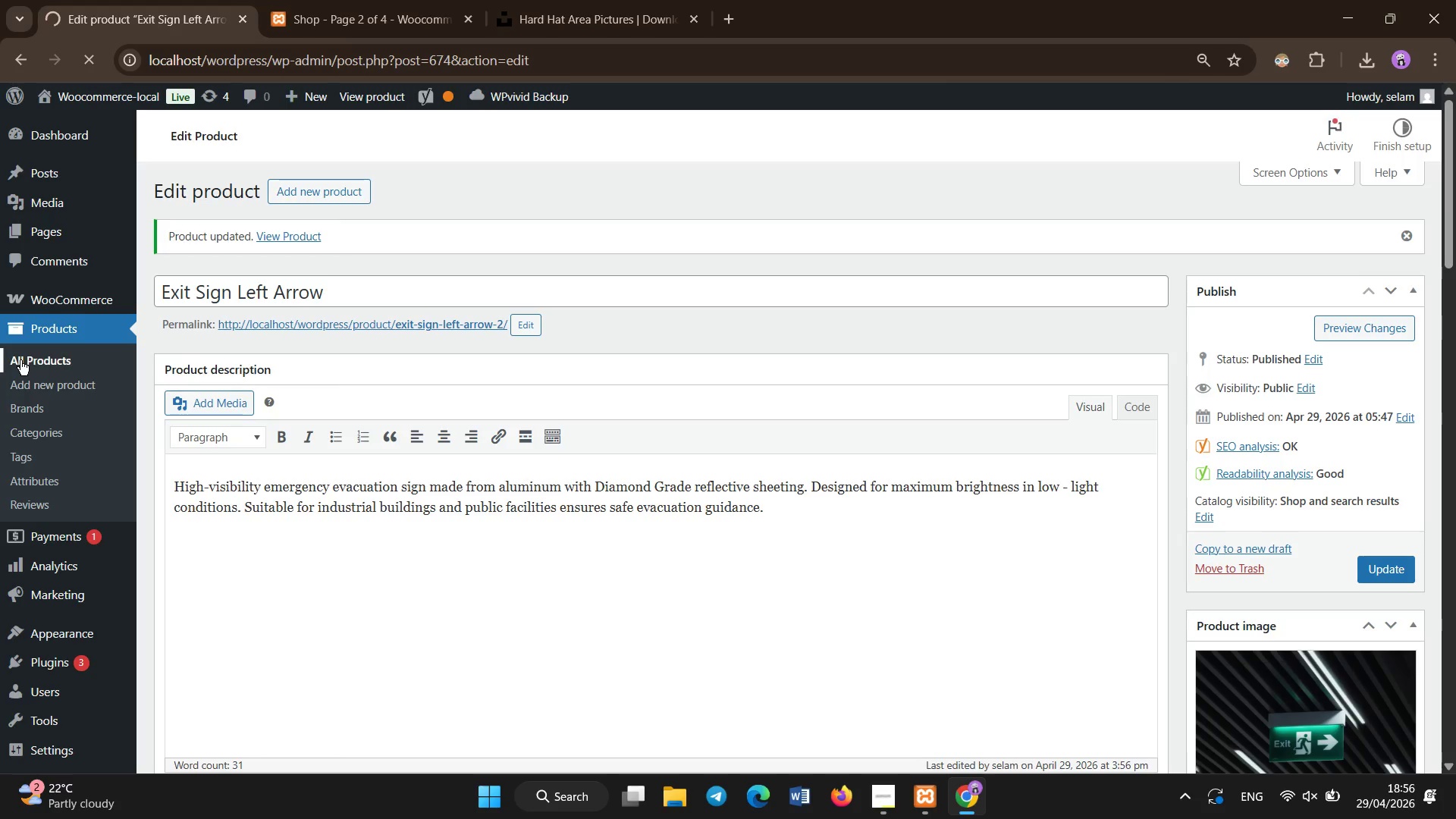 
scroll: coordinate [731, 674], scroll_direction: down, amount: 15.0
 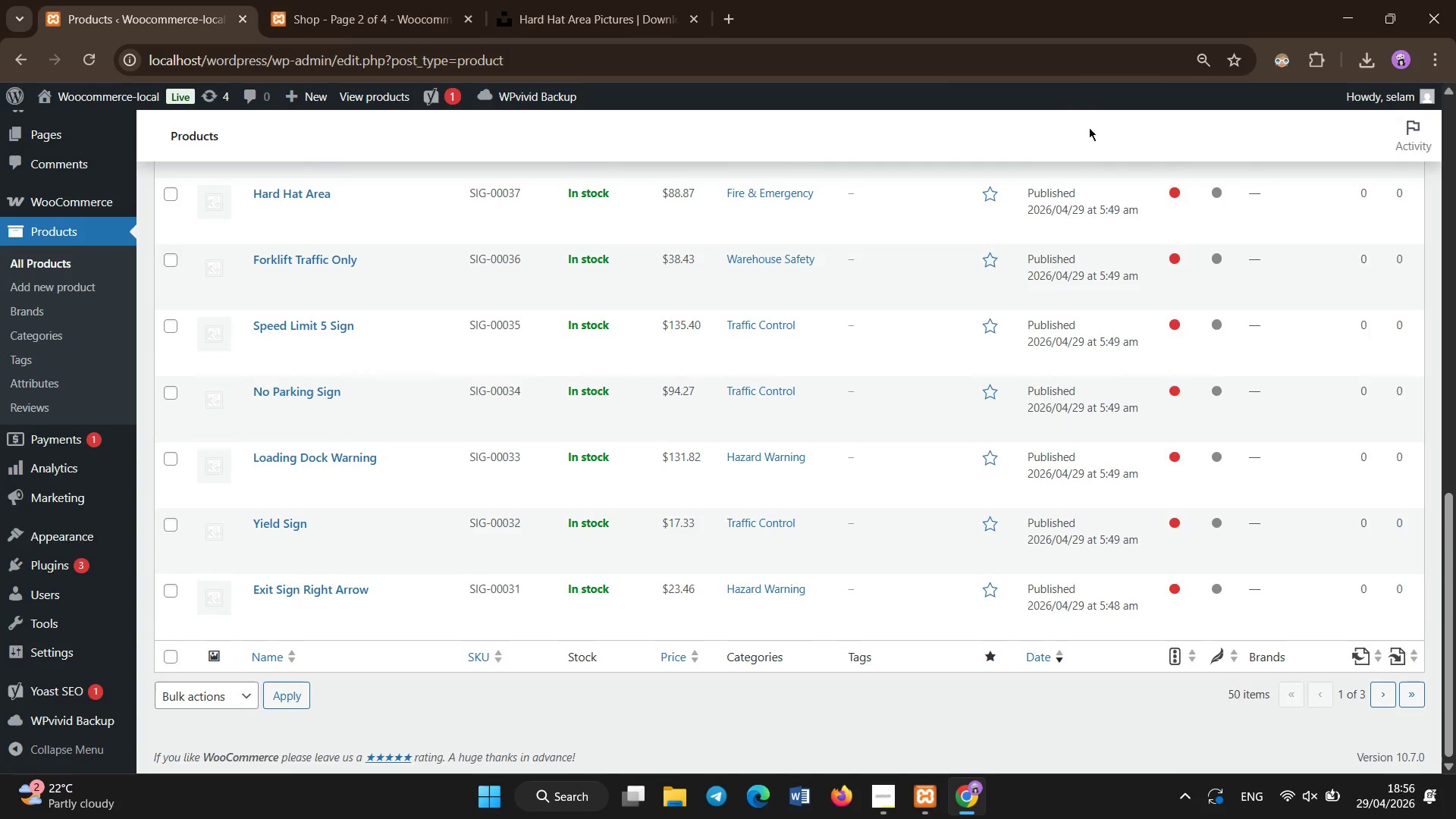 
scroll: coordinate [1127, 217], scroll_direction: up, amount: 14.0
 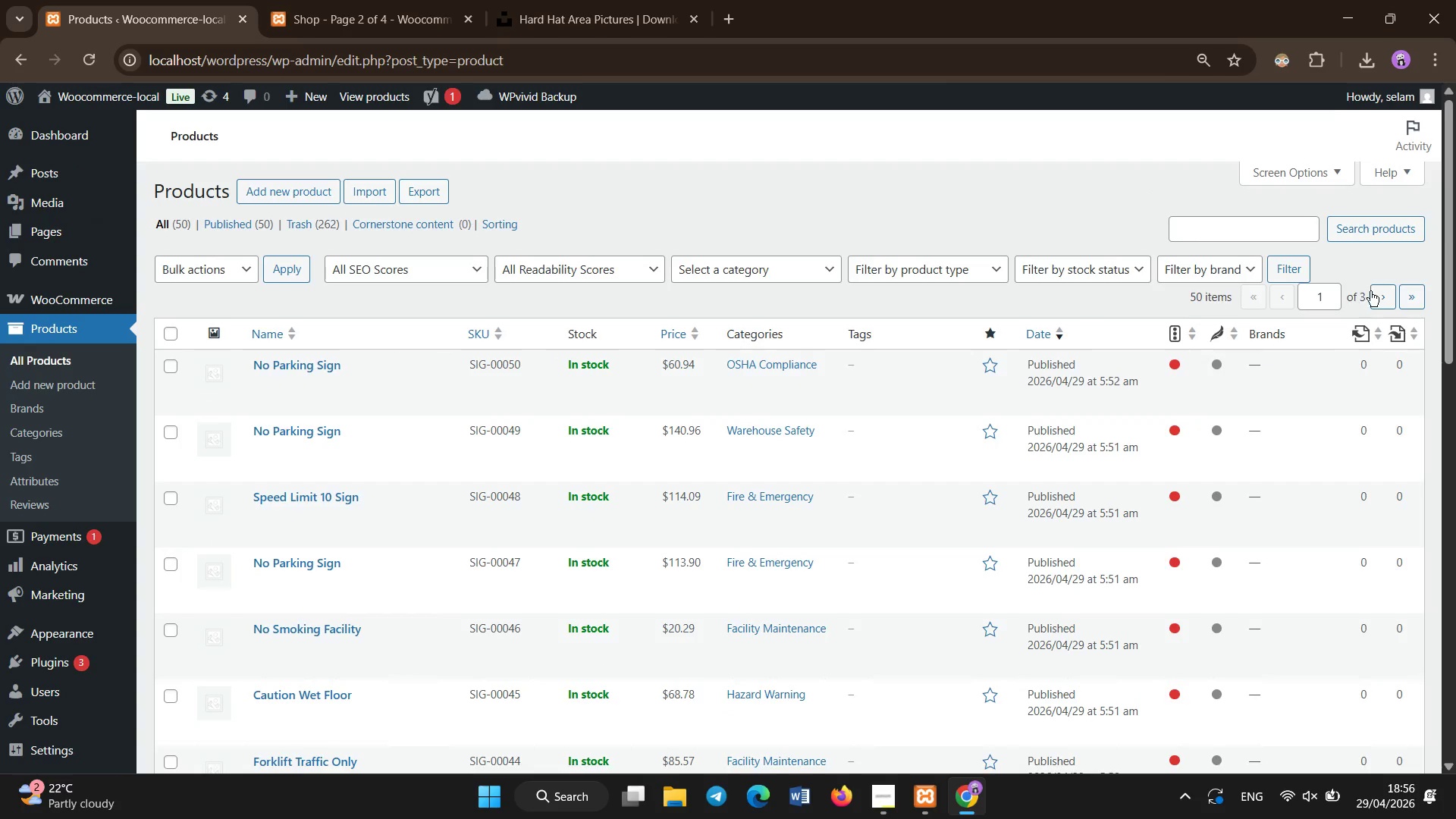 
left_click([1376, 296])
 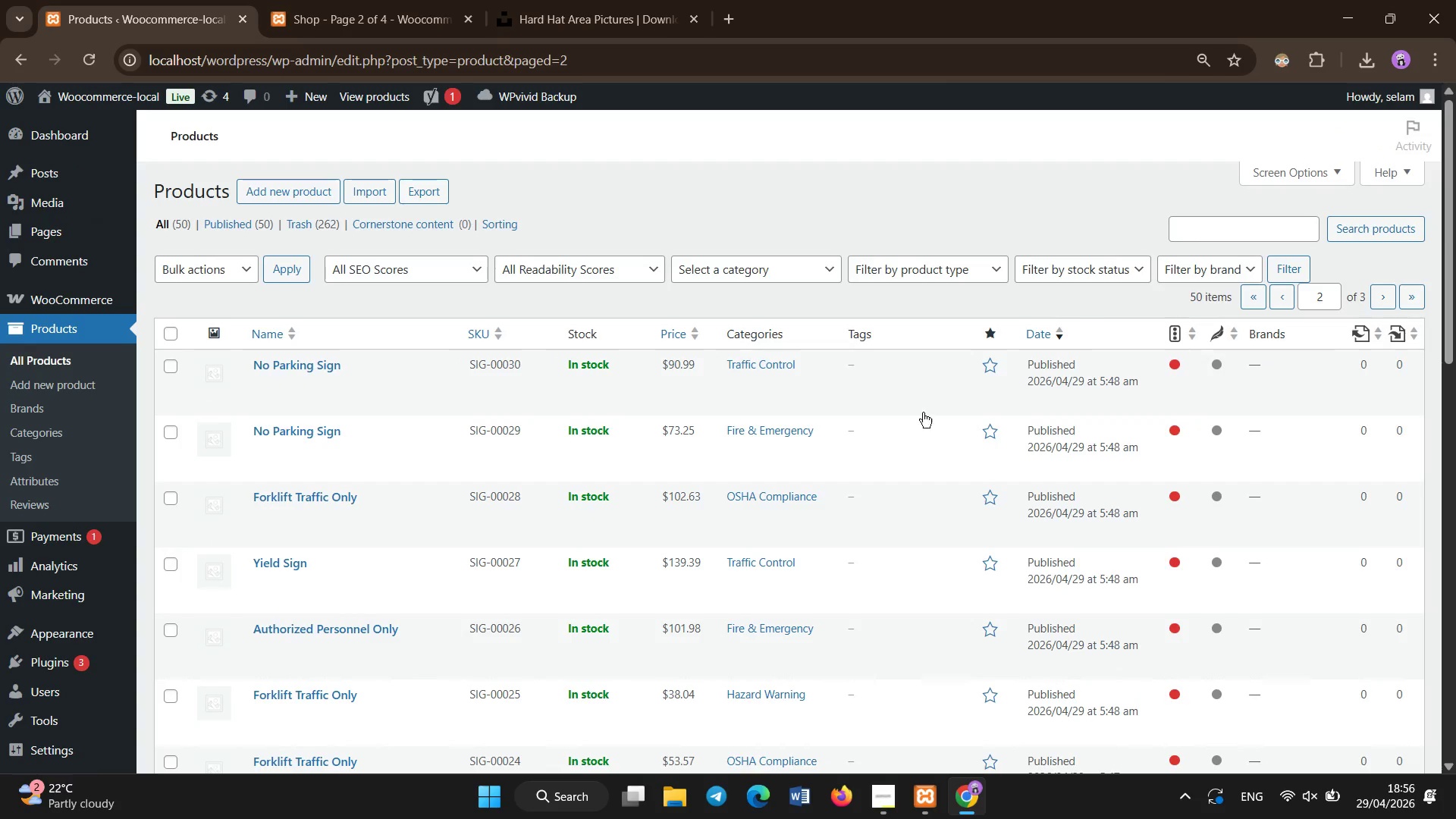 
wait(6.48)
 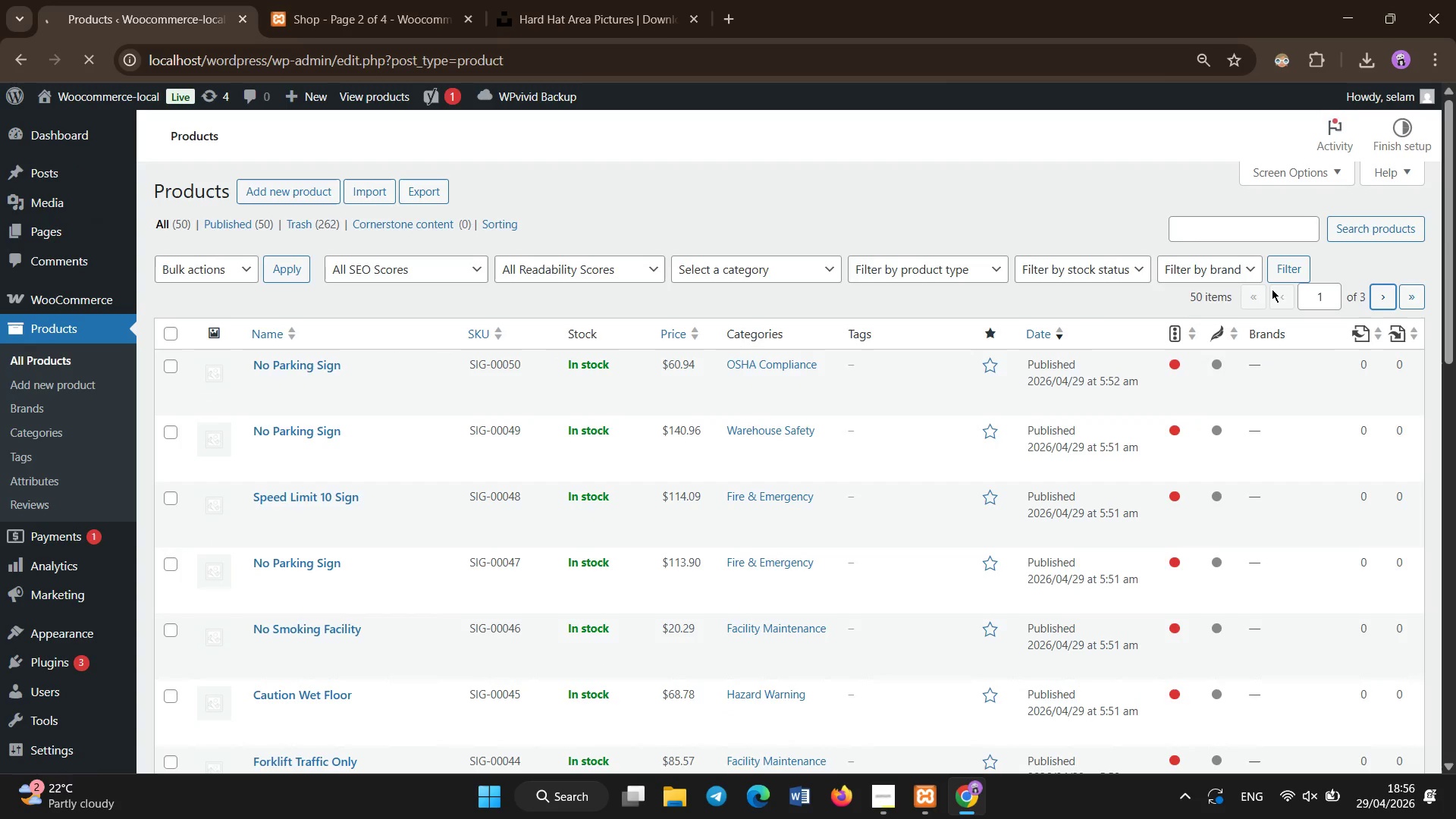 
scroll: coordinate [403, 481], scroll_direction: none, amount: 0.0
 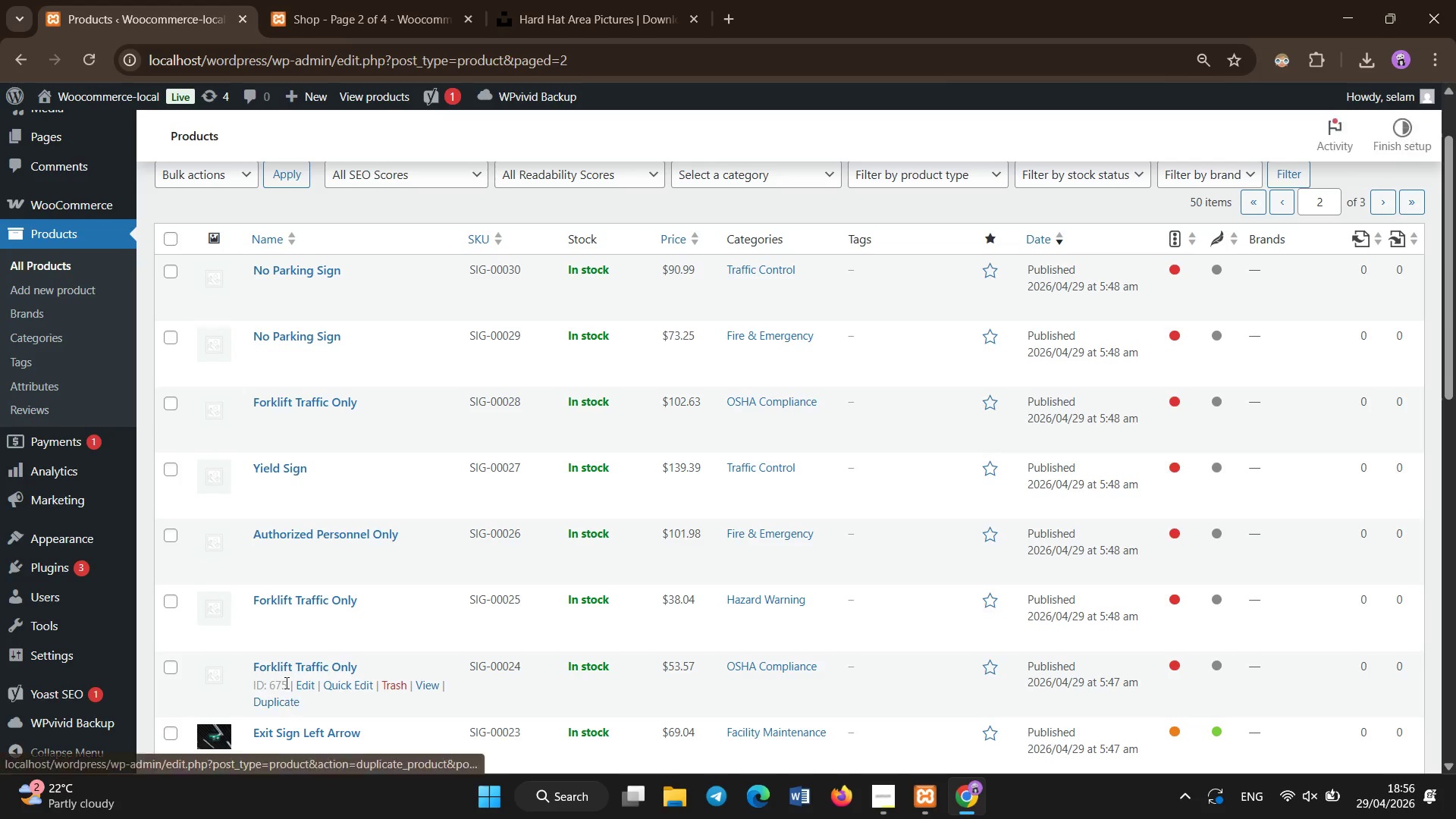 
left_click([283, 669])
 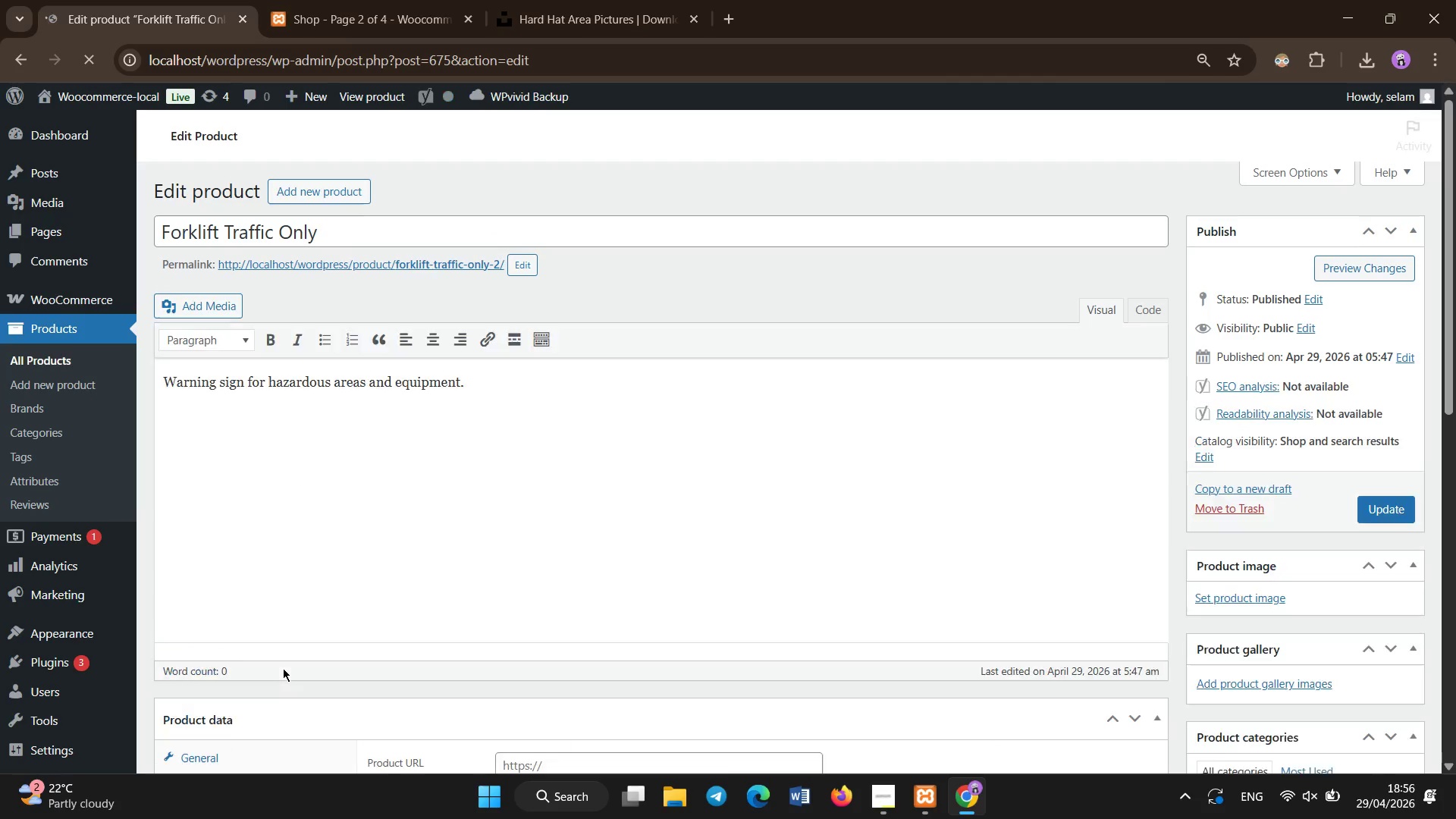 
wait(5.55)
 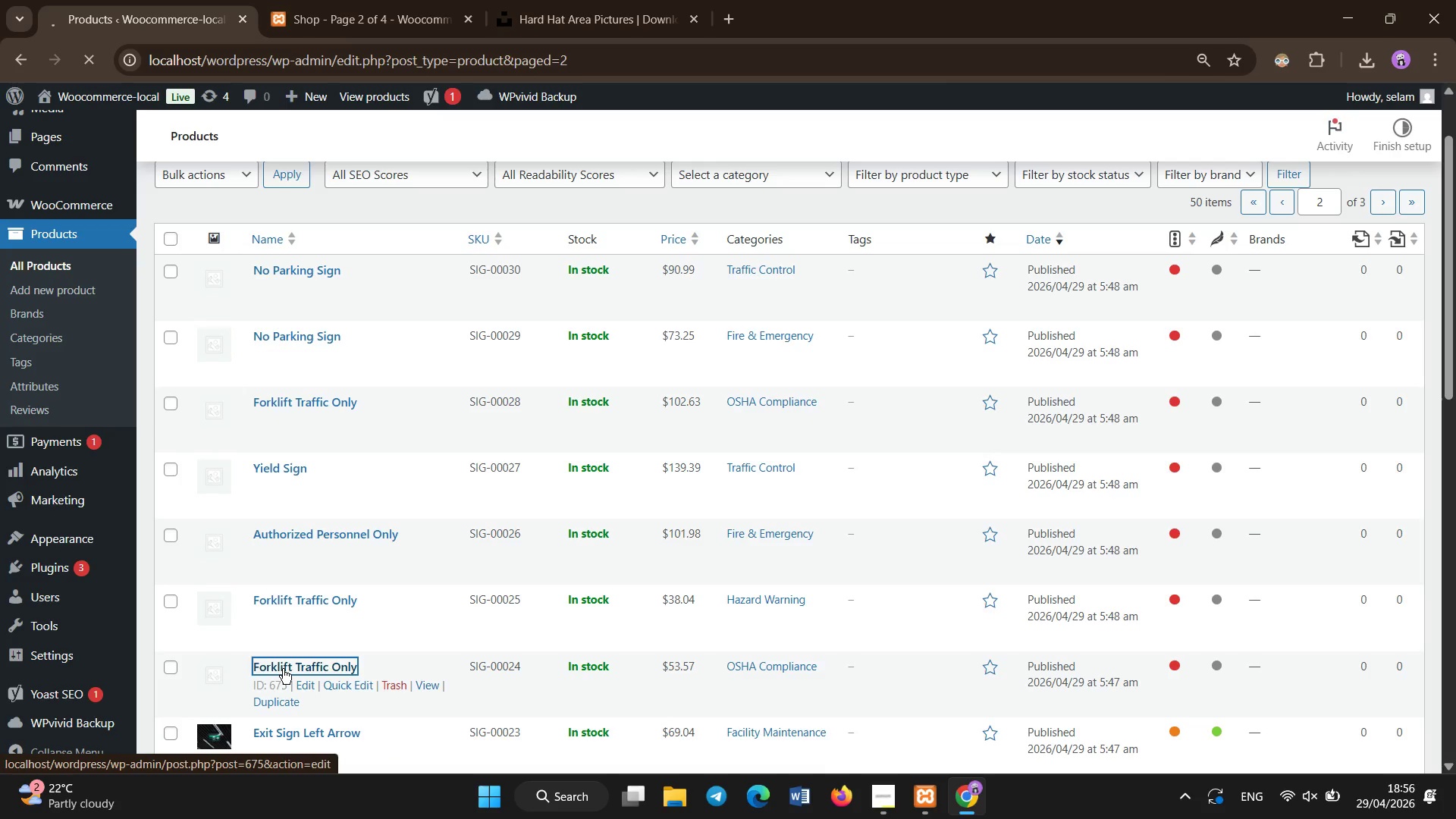 
left_click([343, 540])
 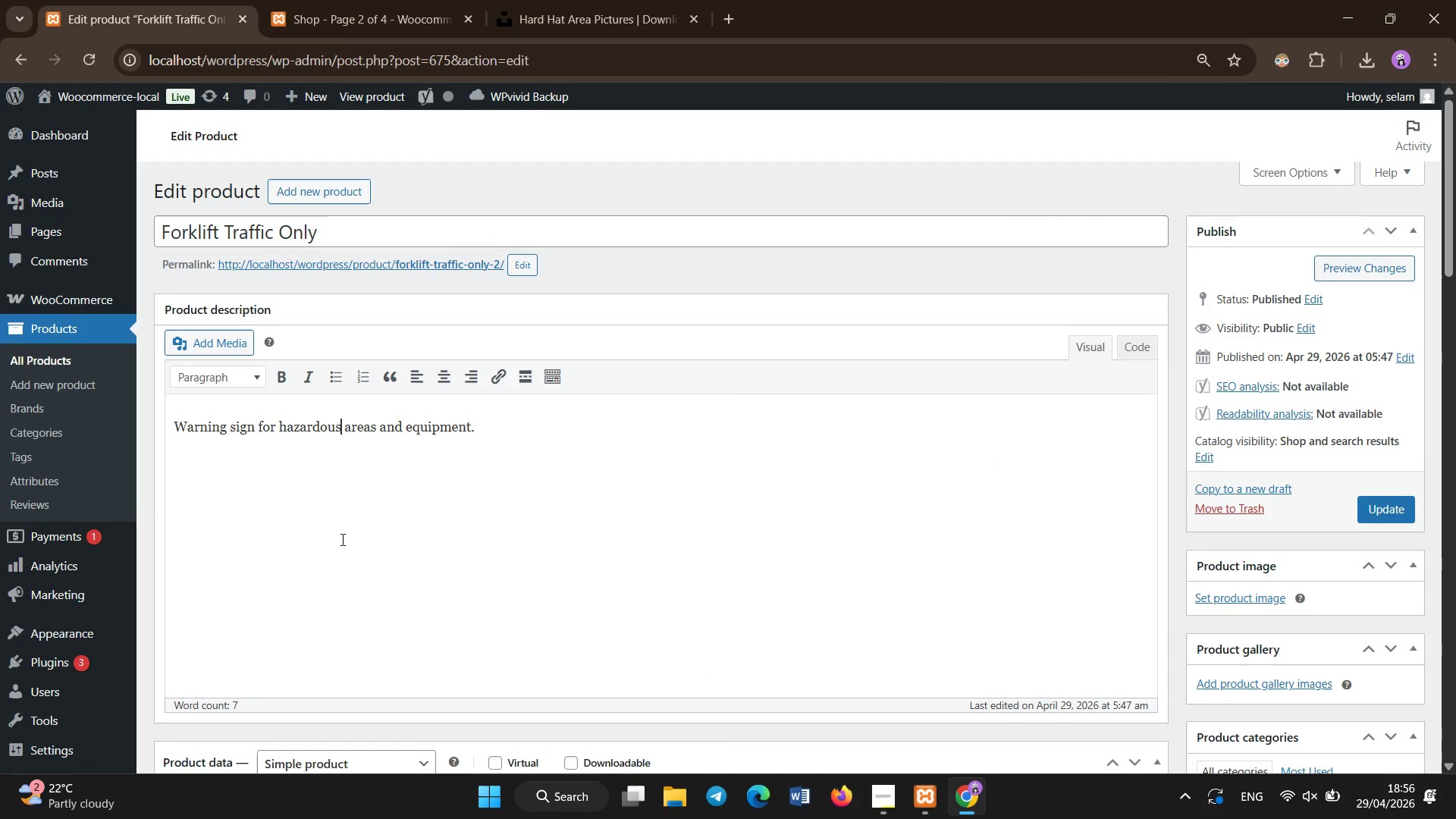 
key(Control+A)
 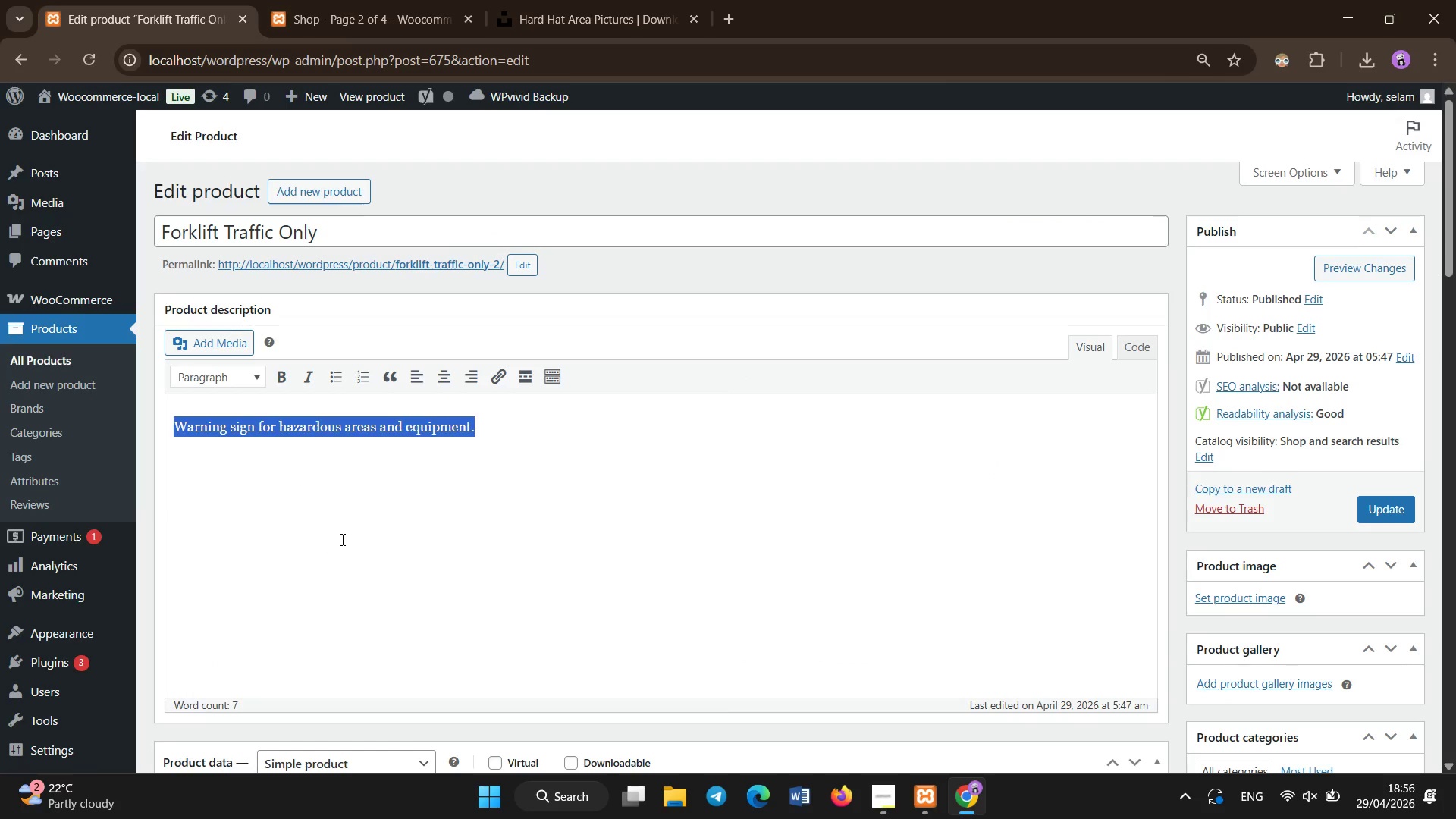 
key(Control+X)
 